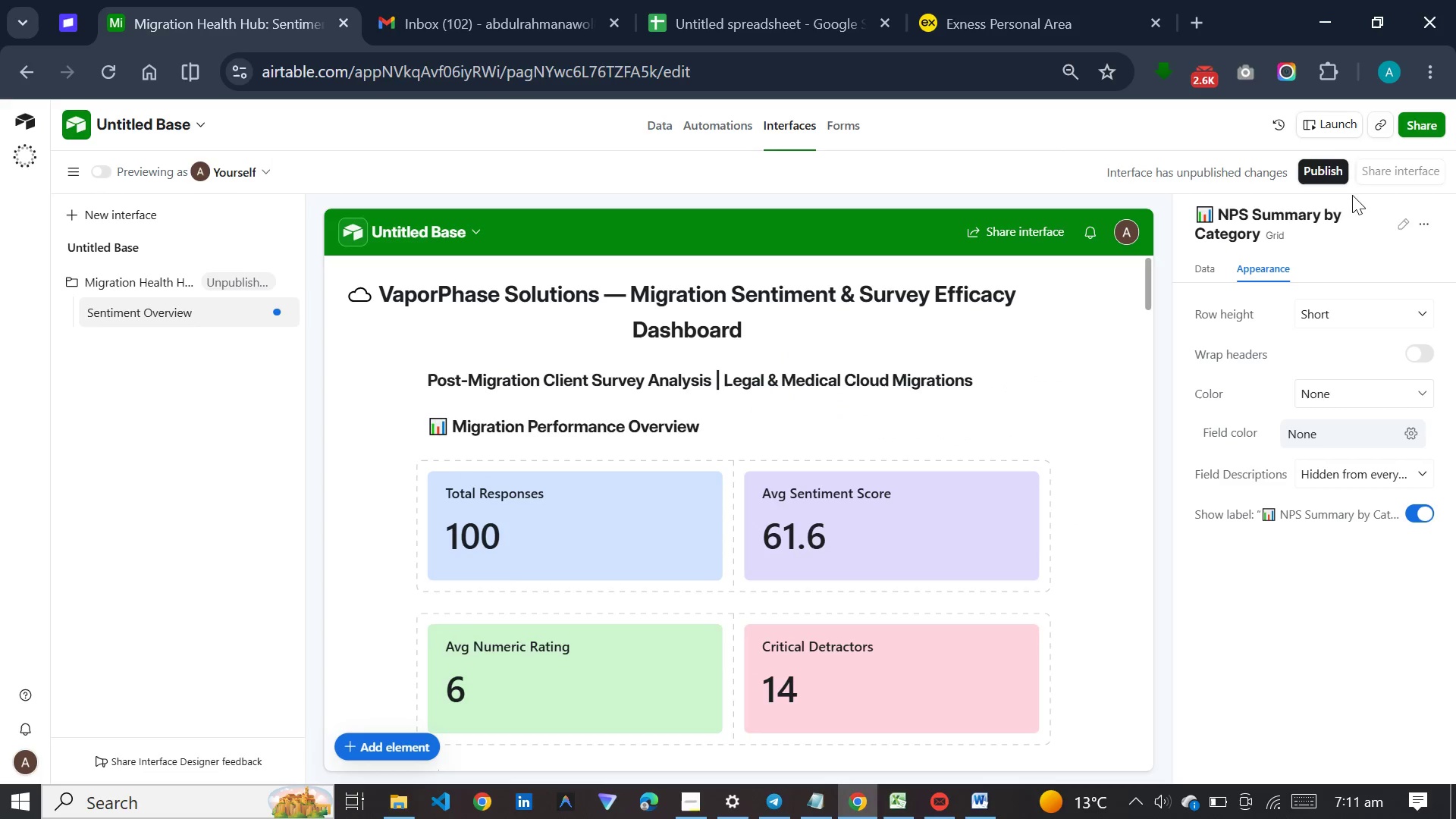 
left_click([1338, 169])
 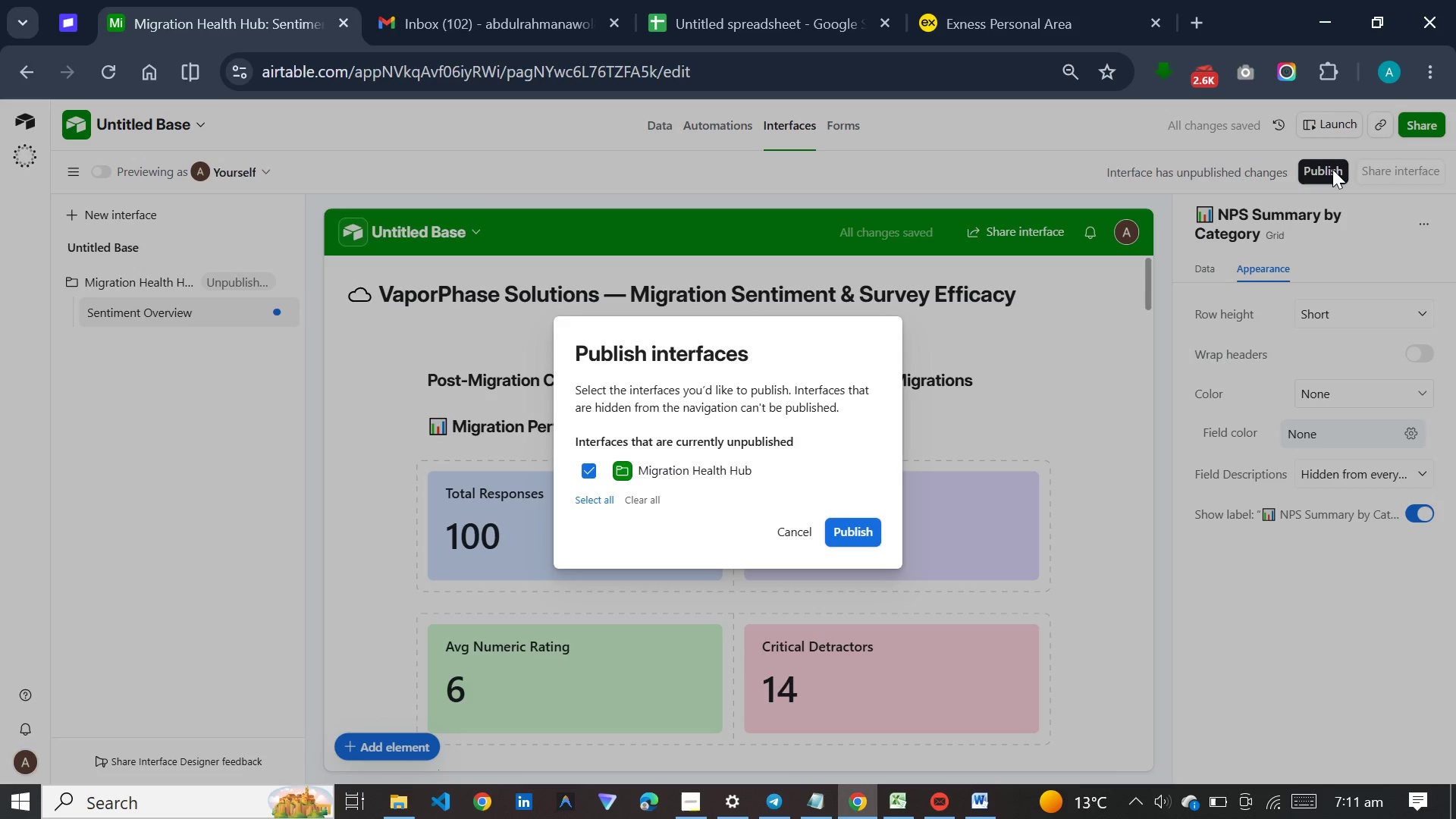 
key(Enter)
 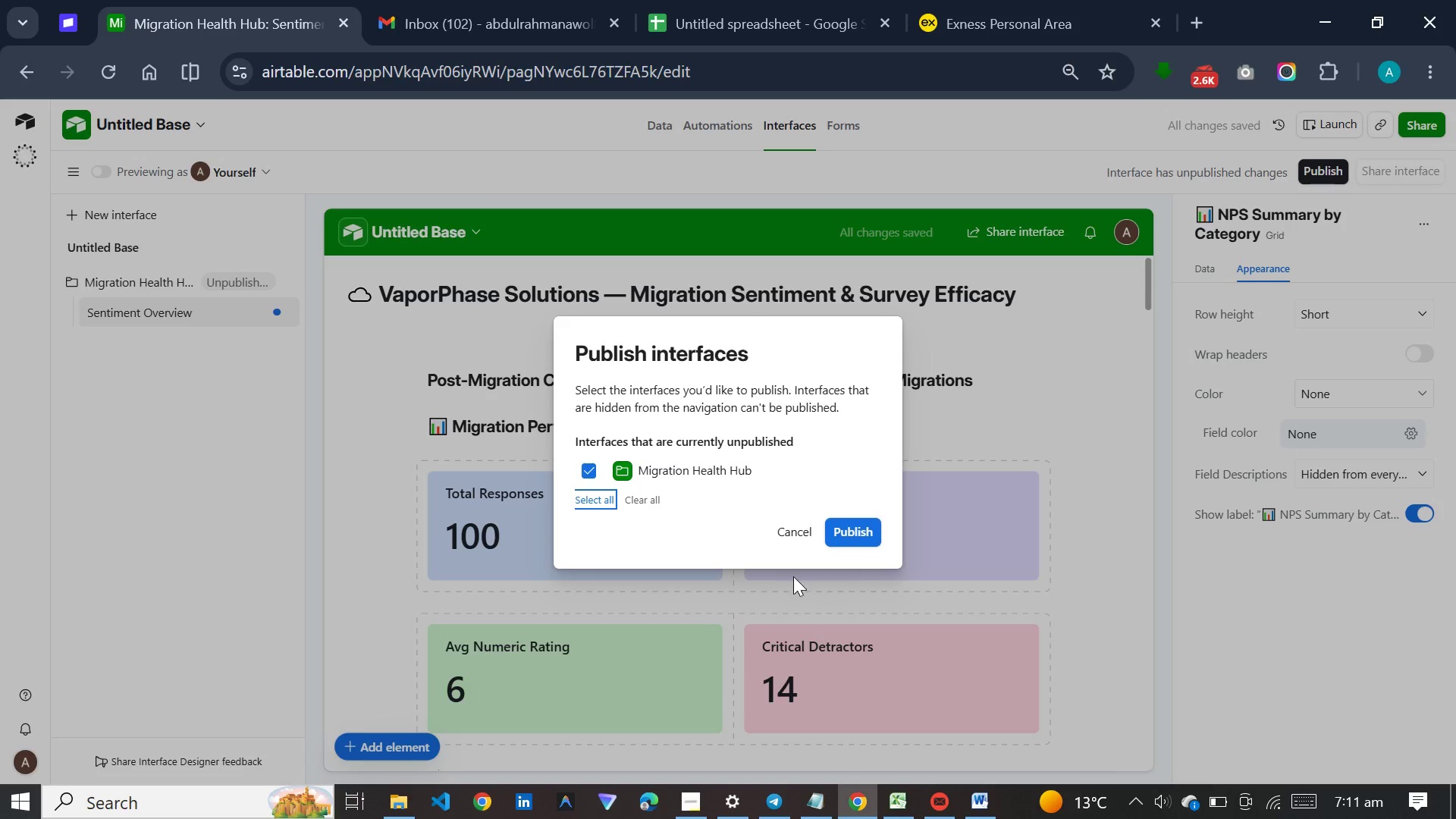 
left_click([866, 527])
 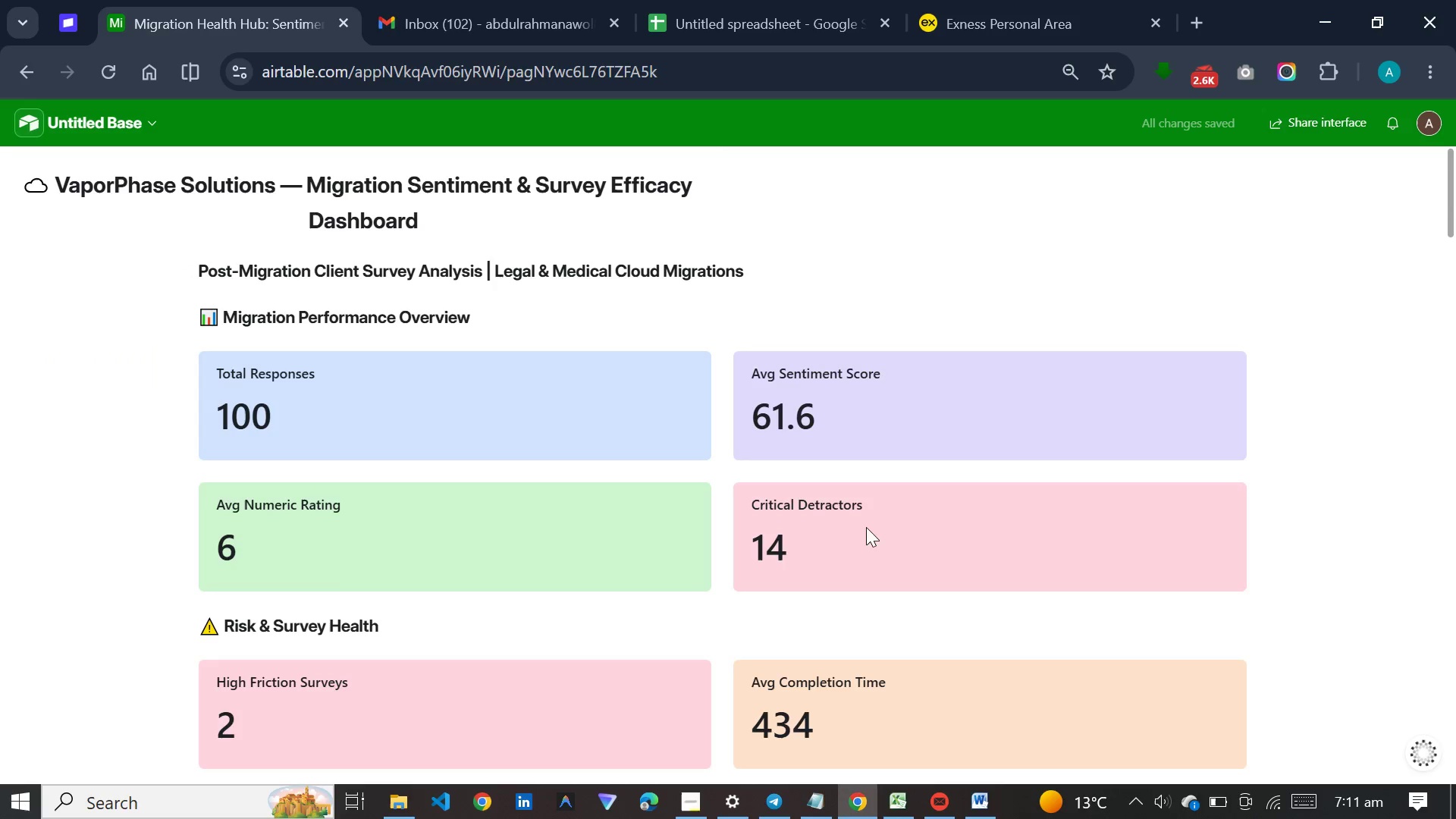 
wait(6.89)
 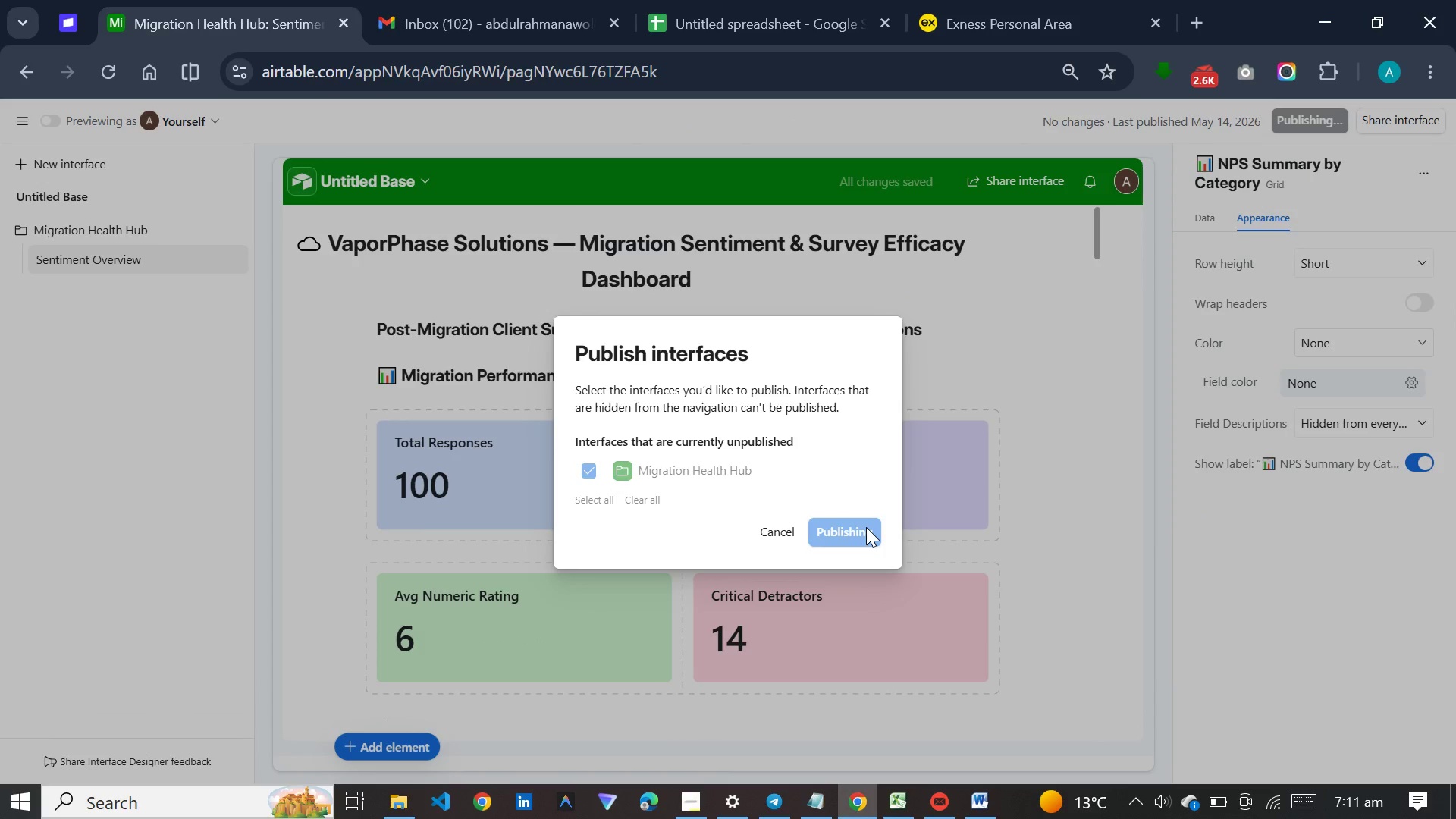 
scroll: coordinate [1272, 444], scroll_direction: down, amount: 97.0
 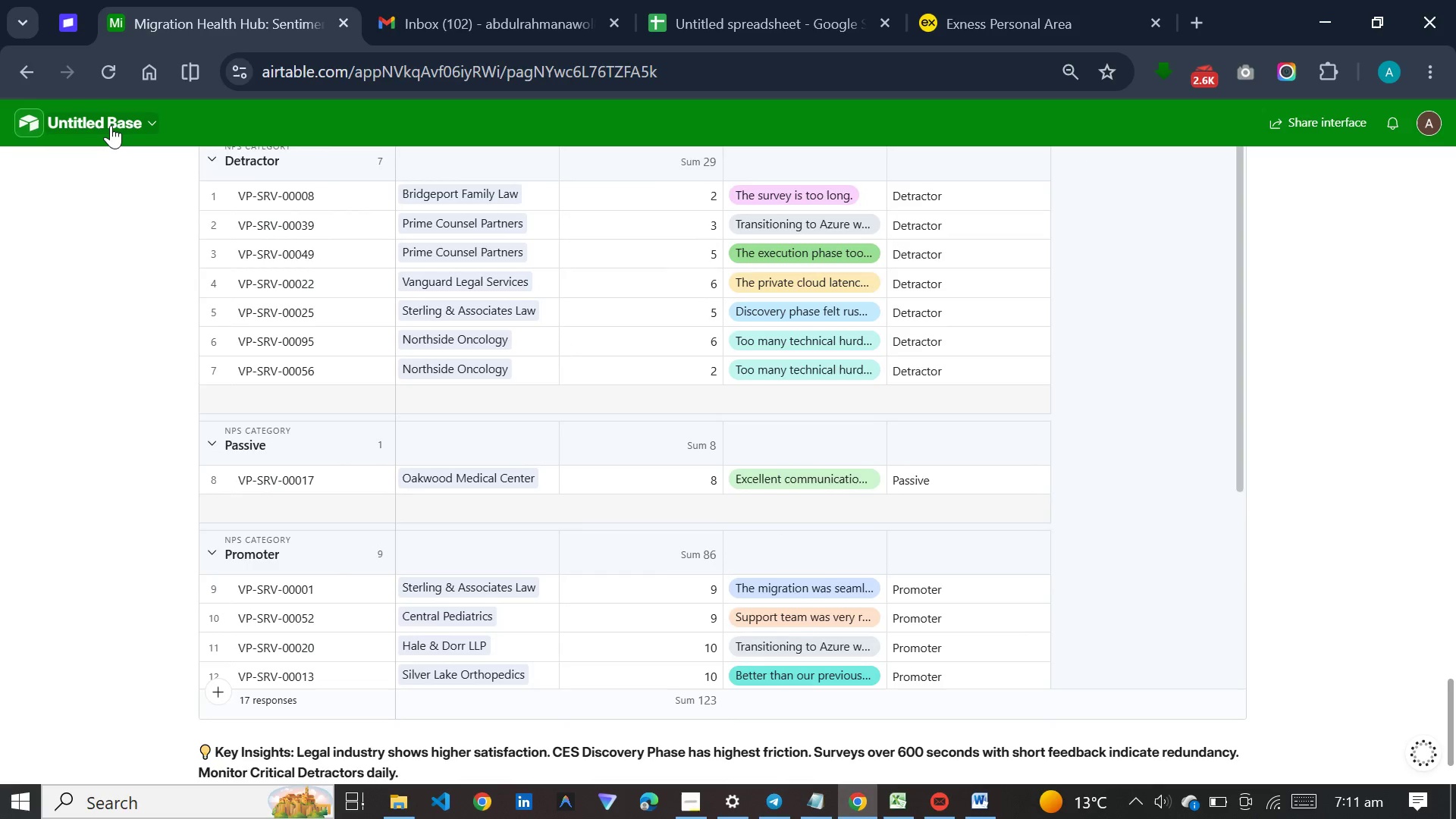 
left_click([113, 125])
 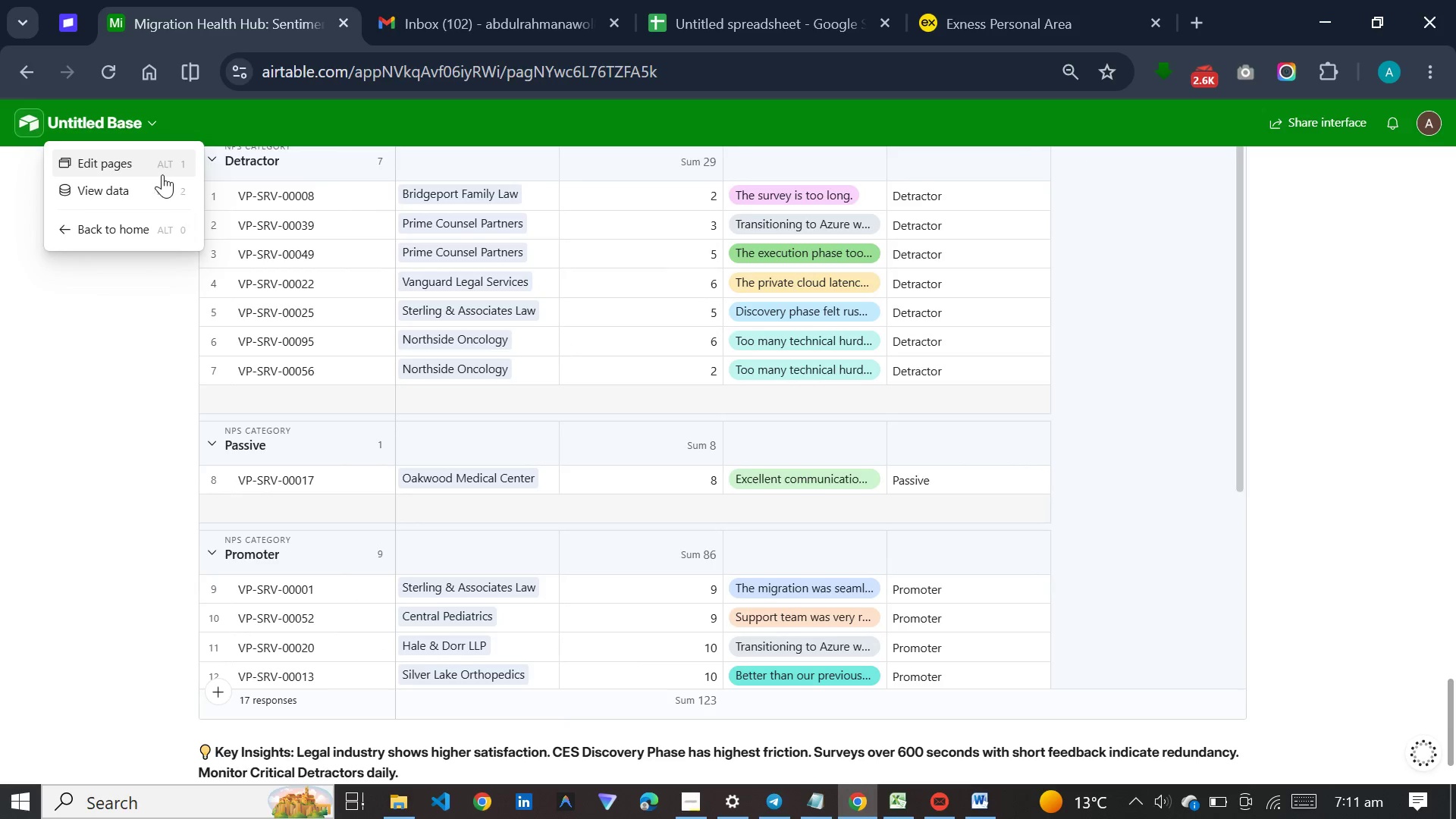 
left_click([162, 174])
 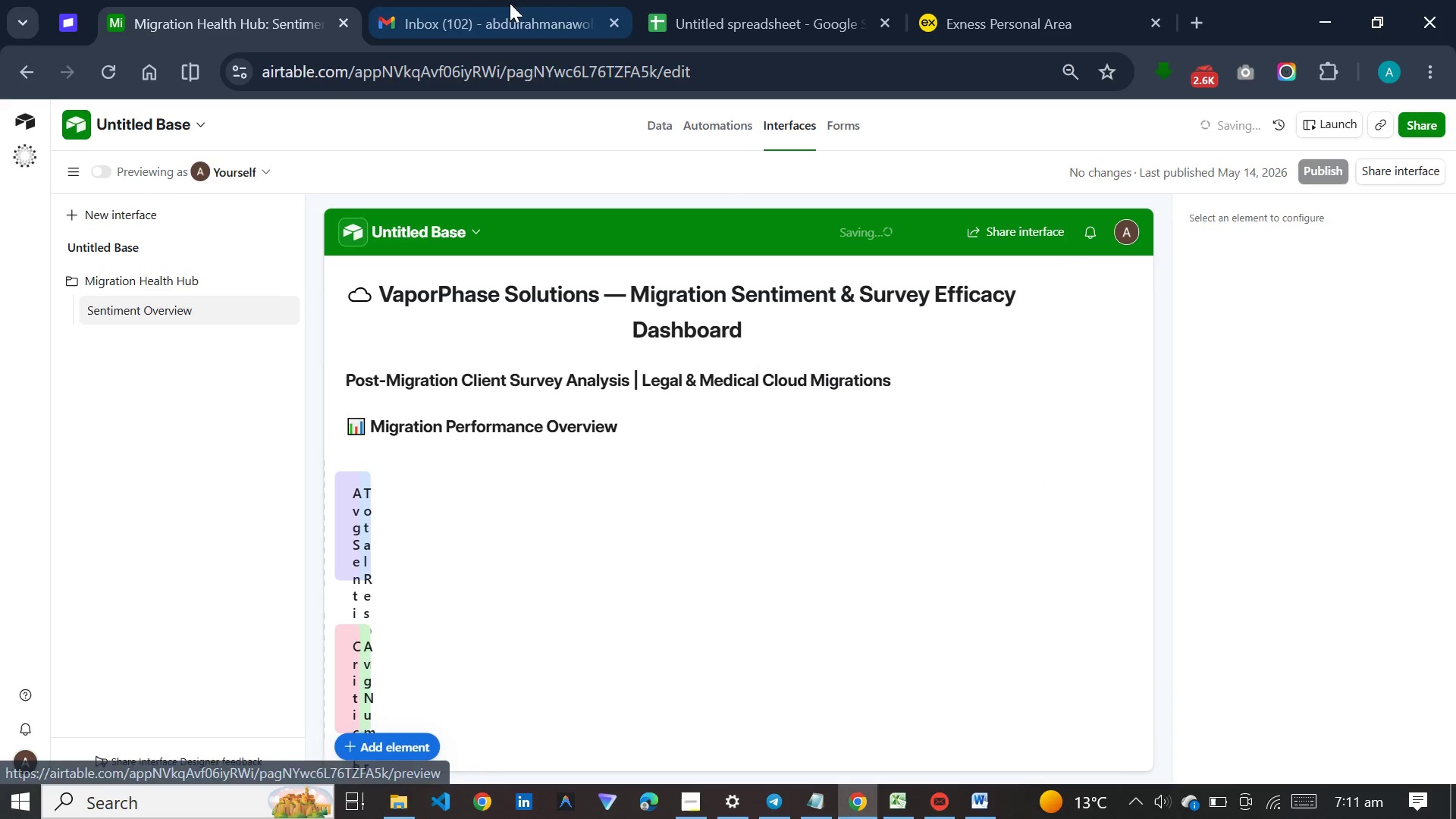 
left_click([406, 290])
 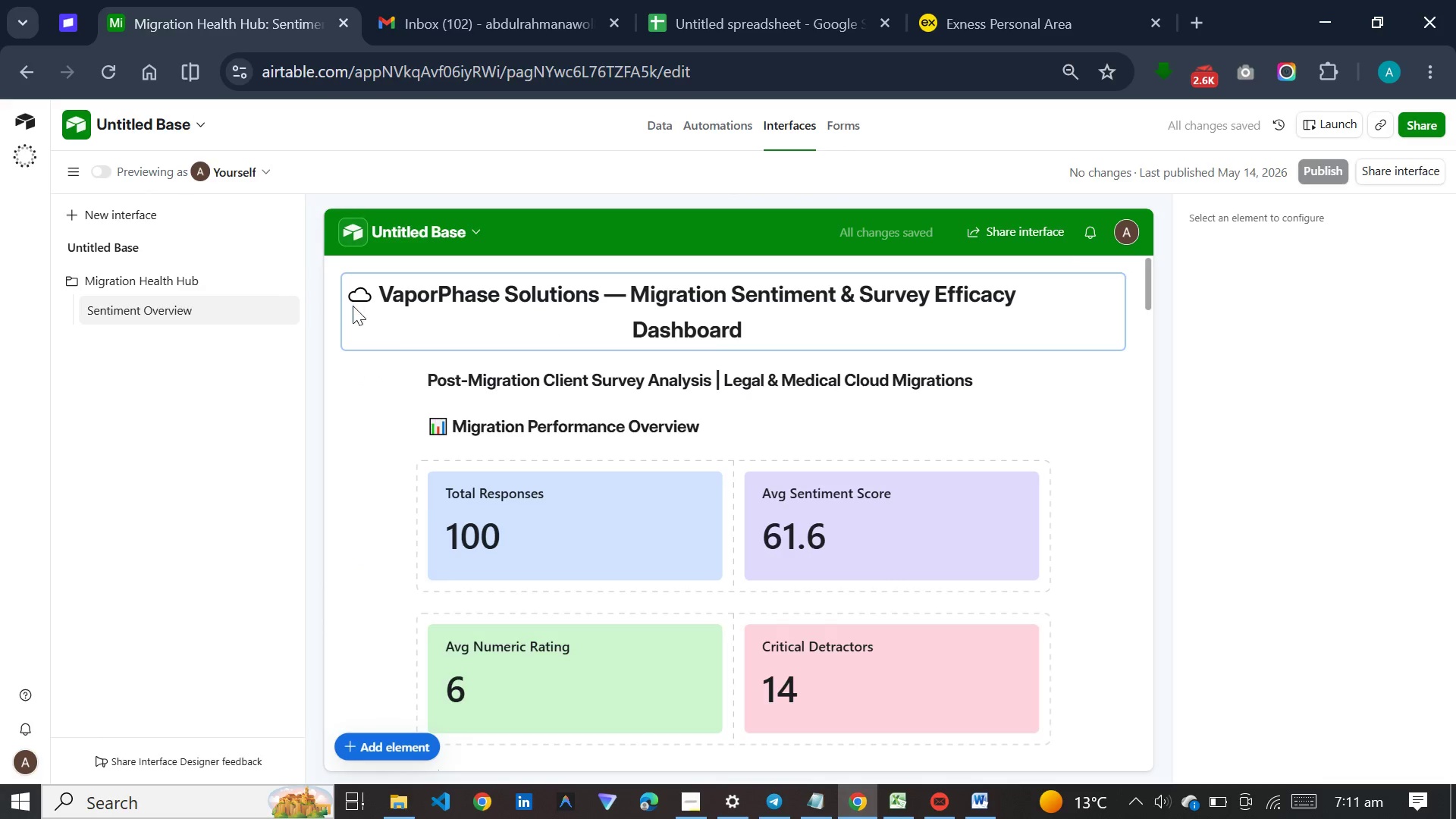 
left_click([351, 306])
 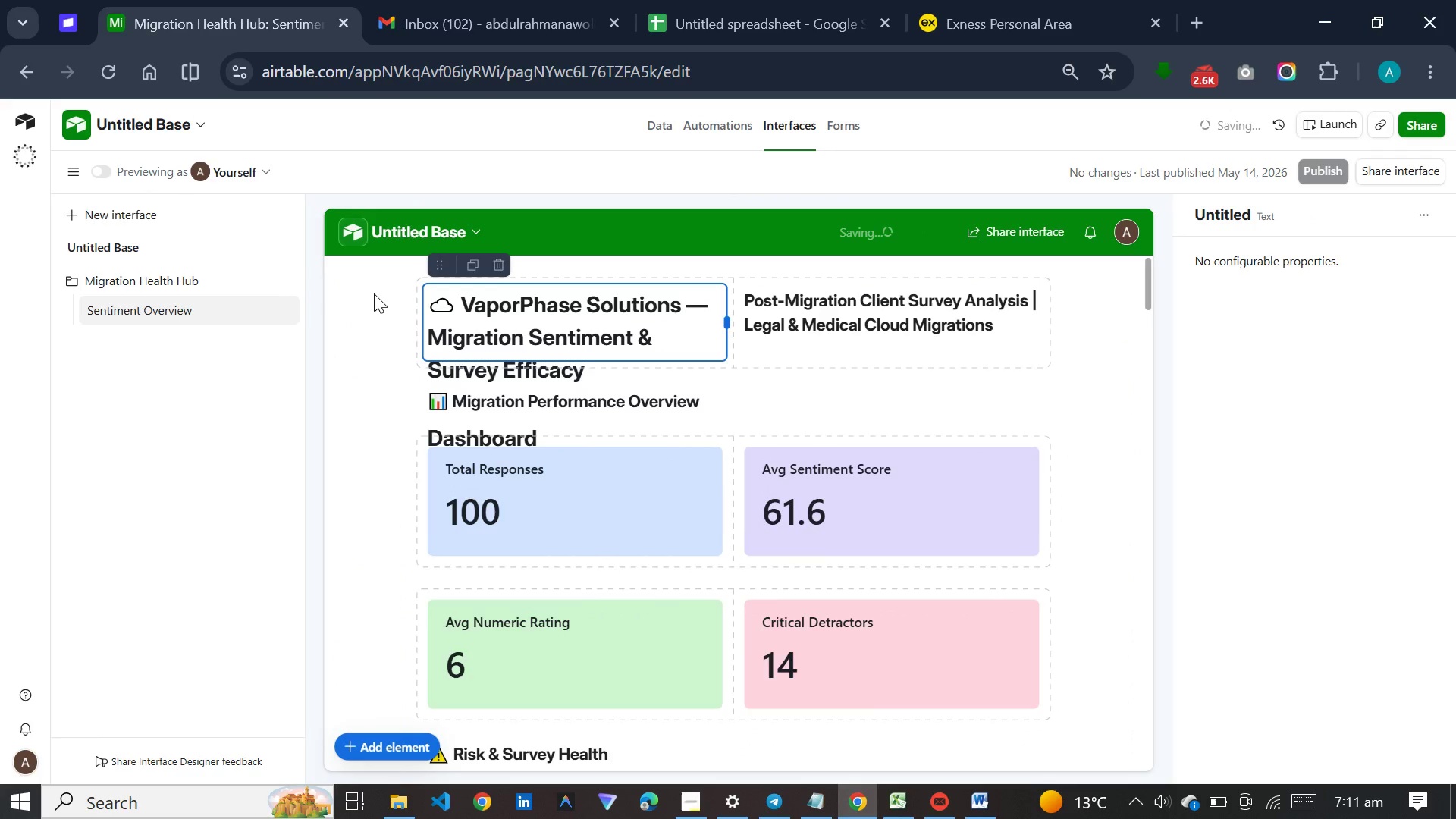 
left_click([374, 293])
 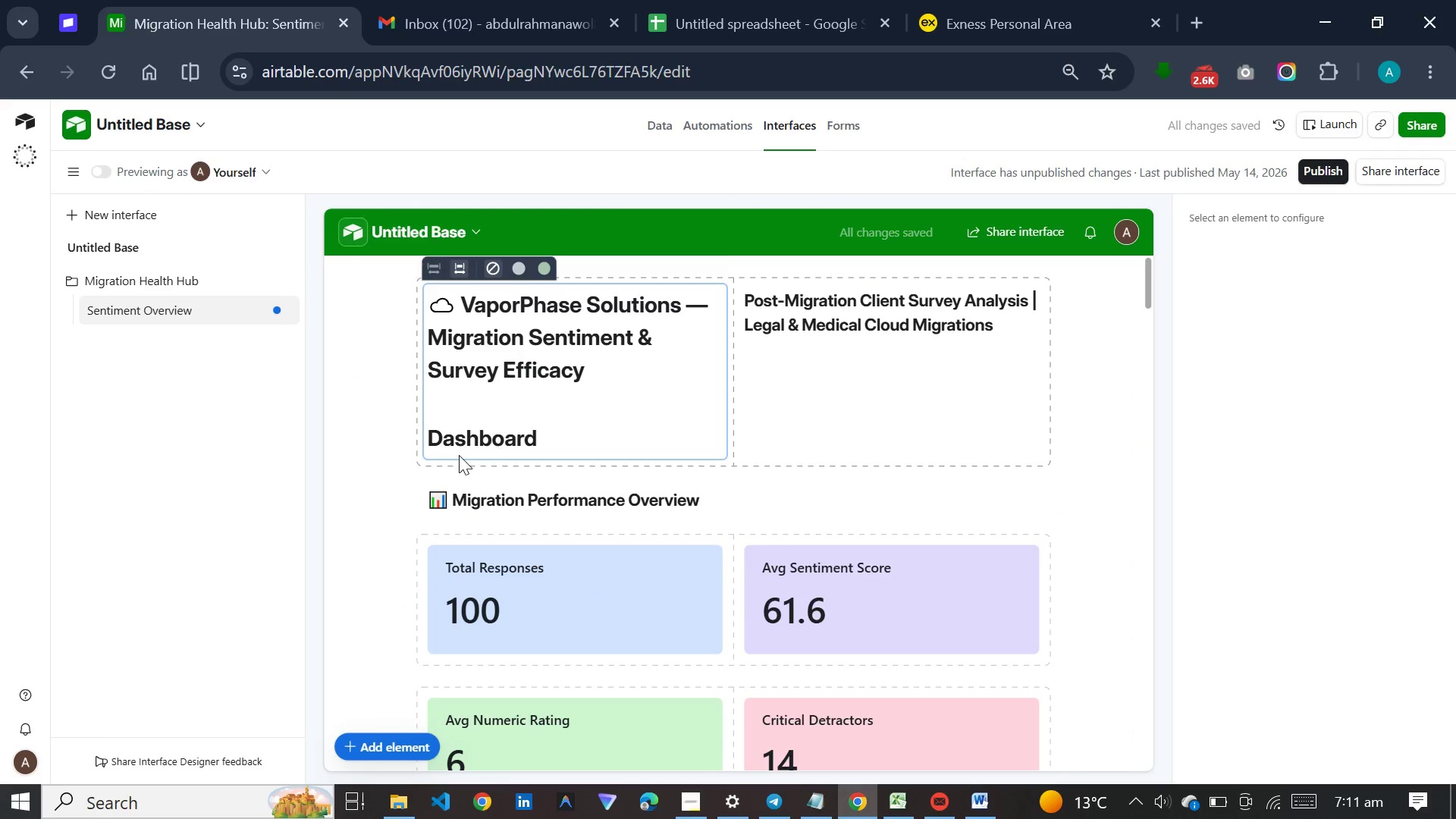 
key(Control+Z)
 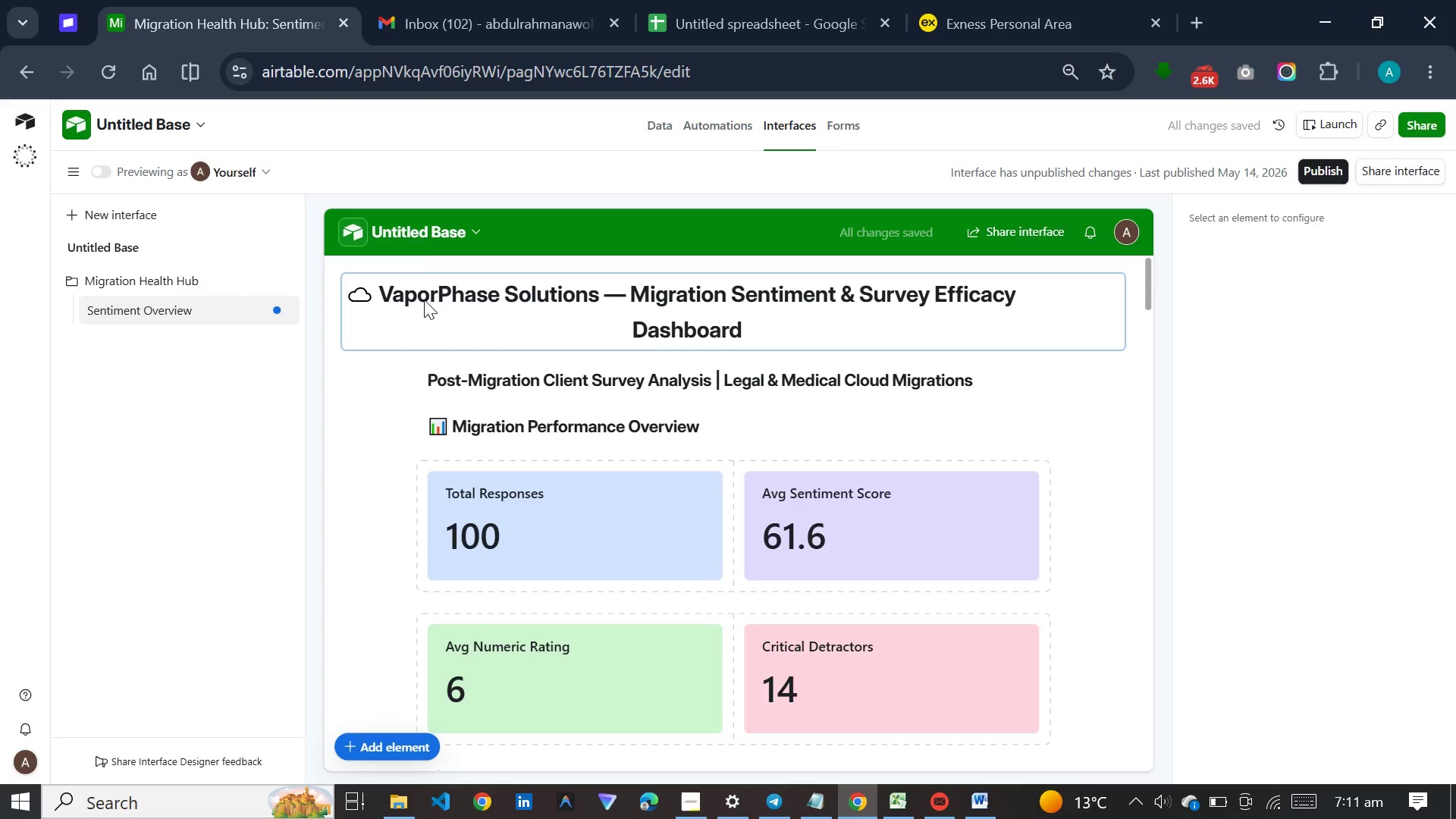 
left_click([424, 288])
 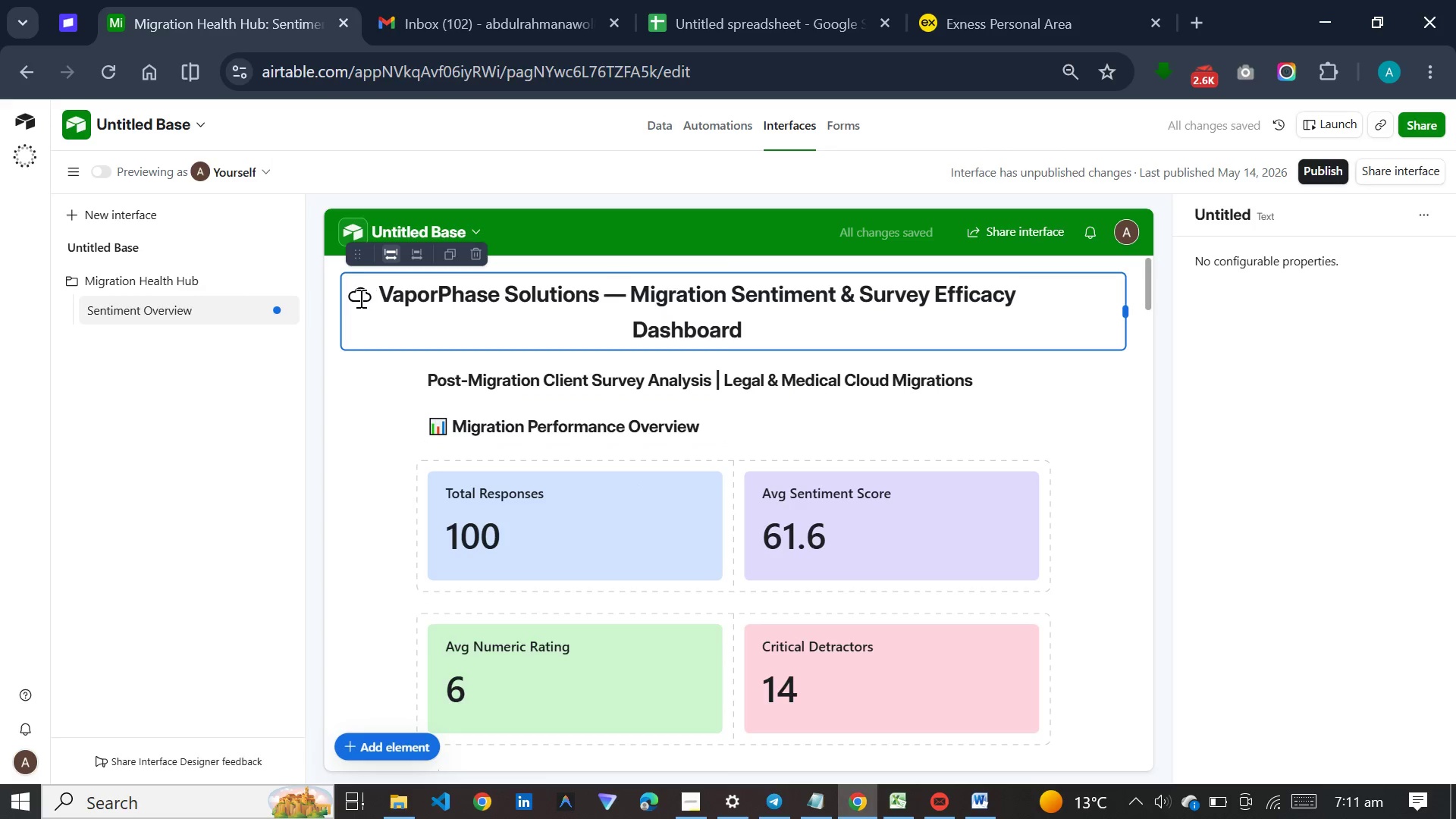 
left_click([357, 298])
 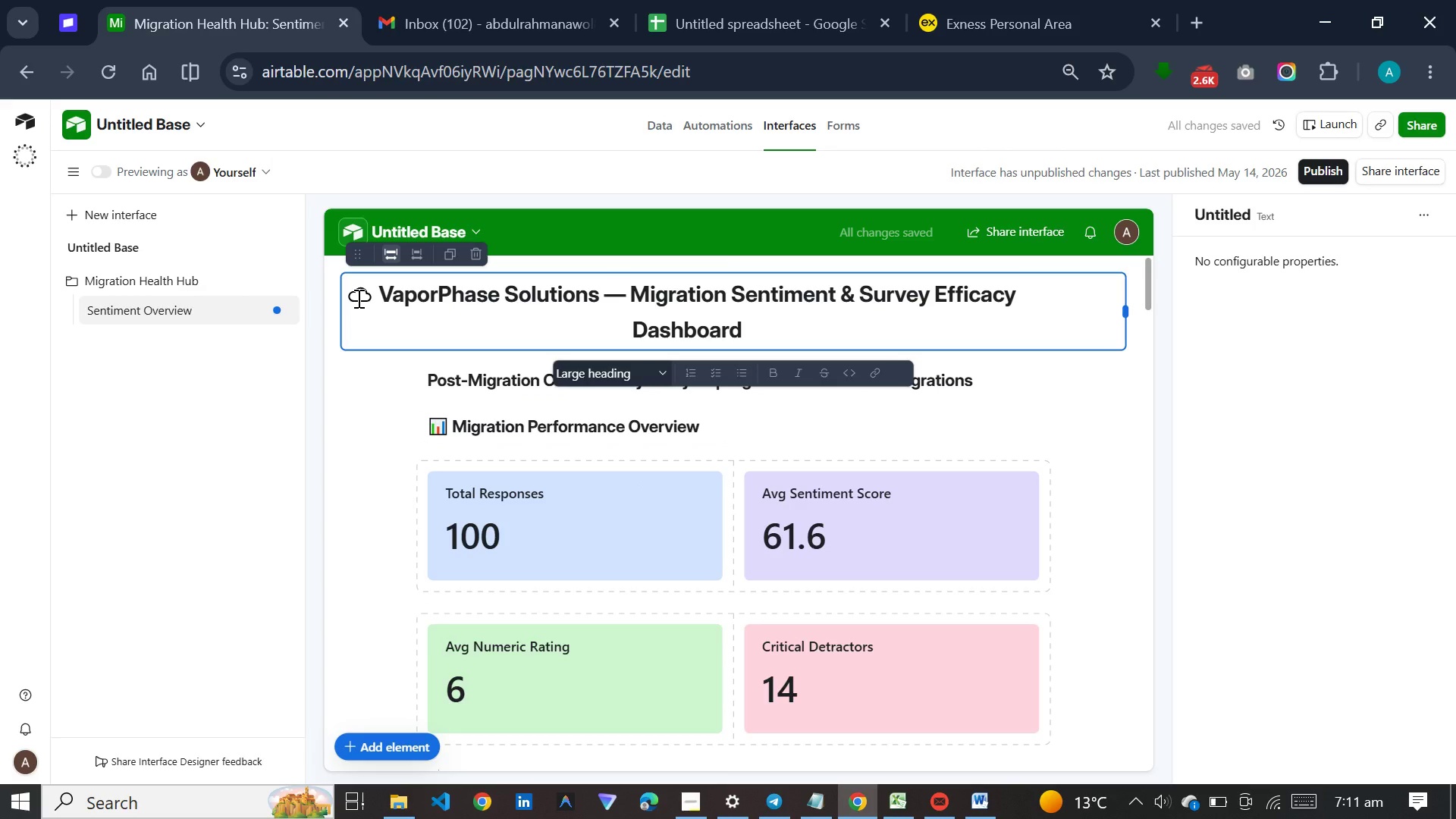 
key(Space)
 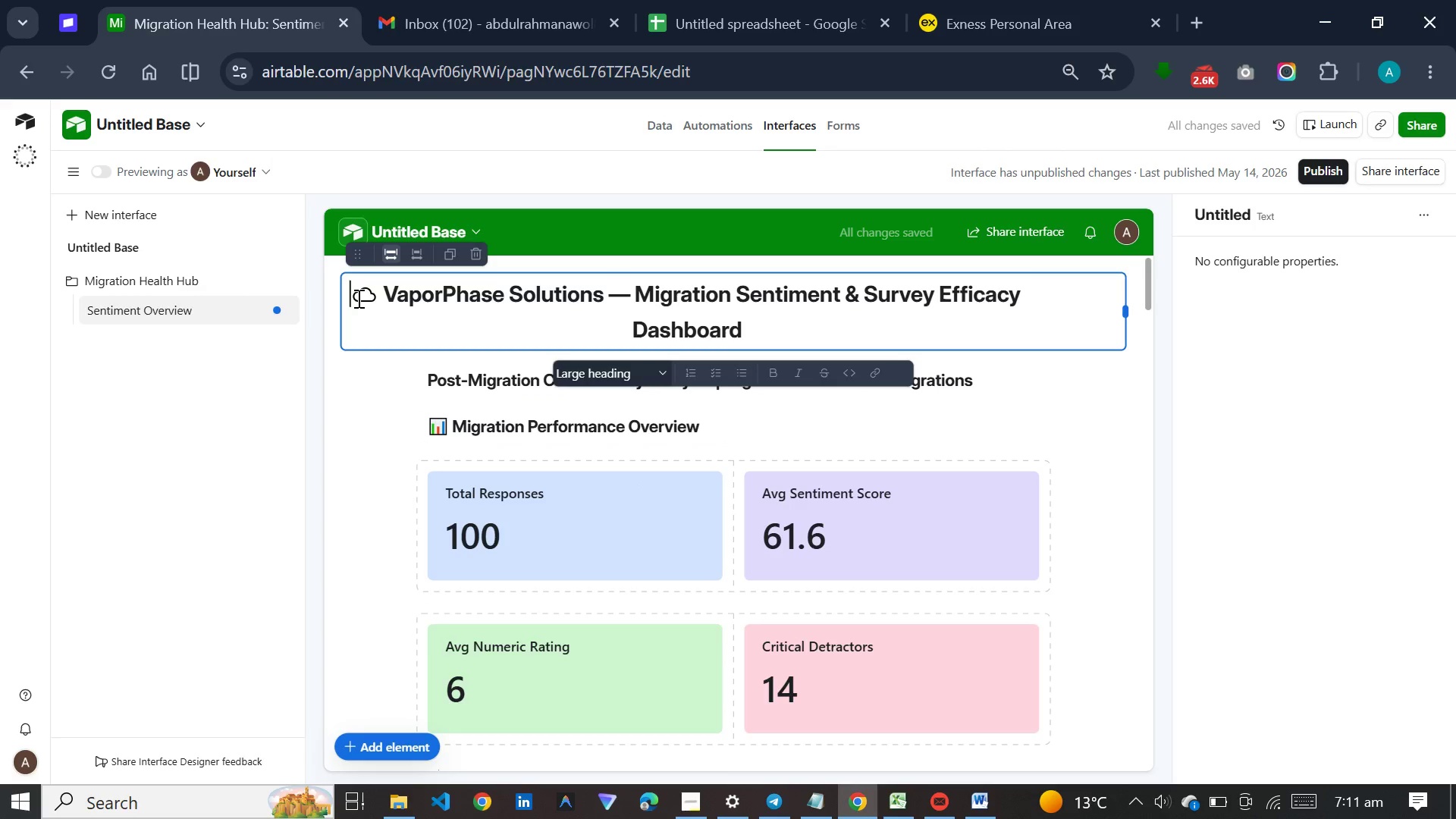 
key(Space)
 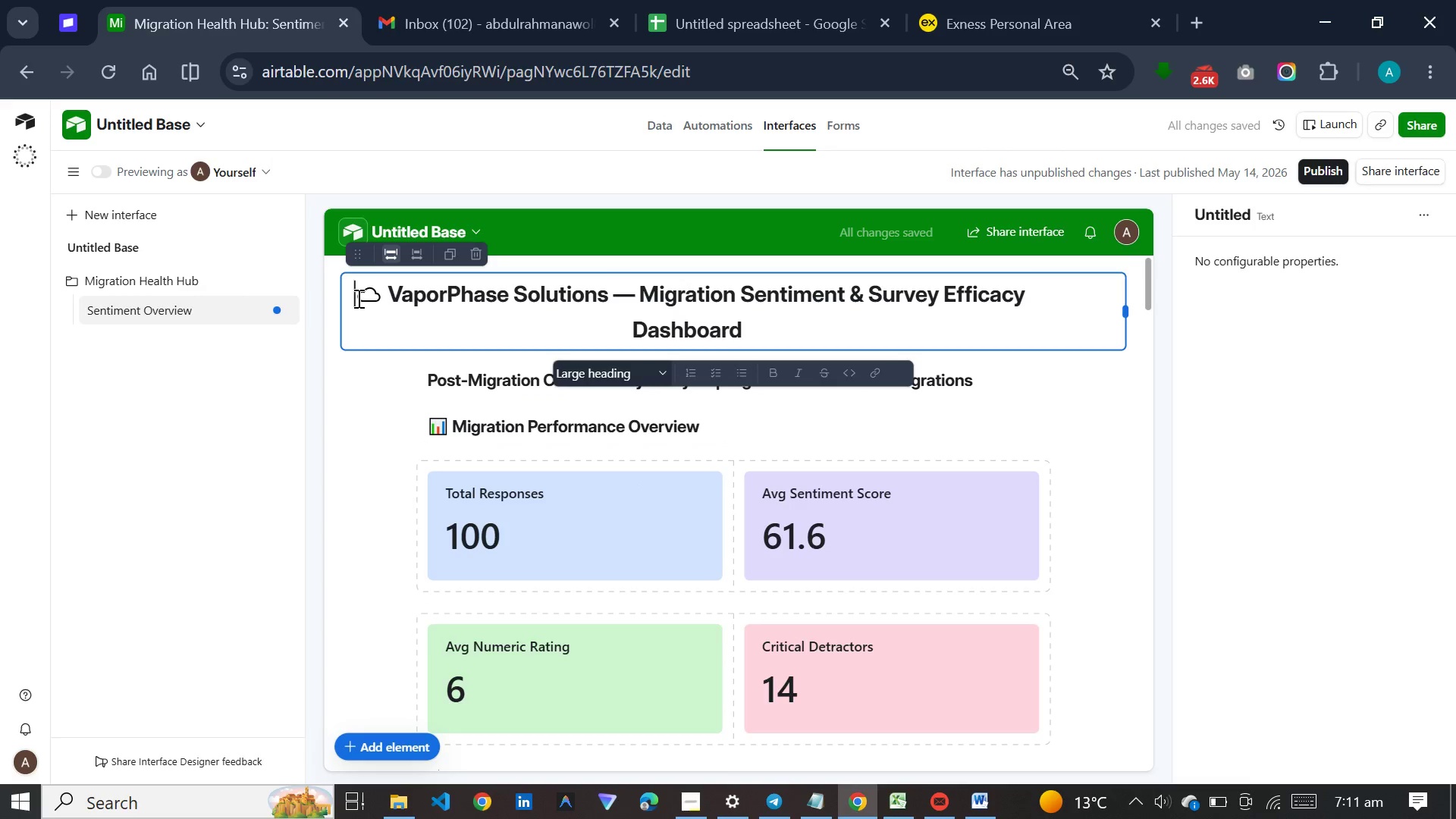 
key(Space)
 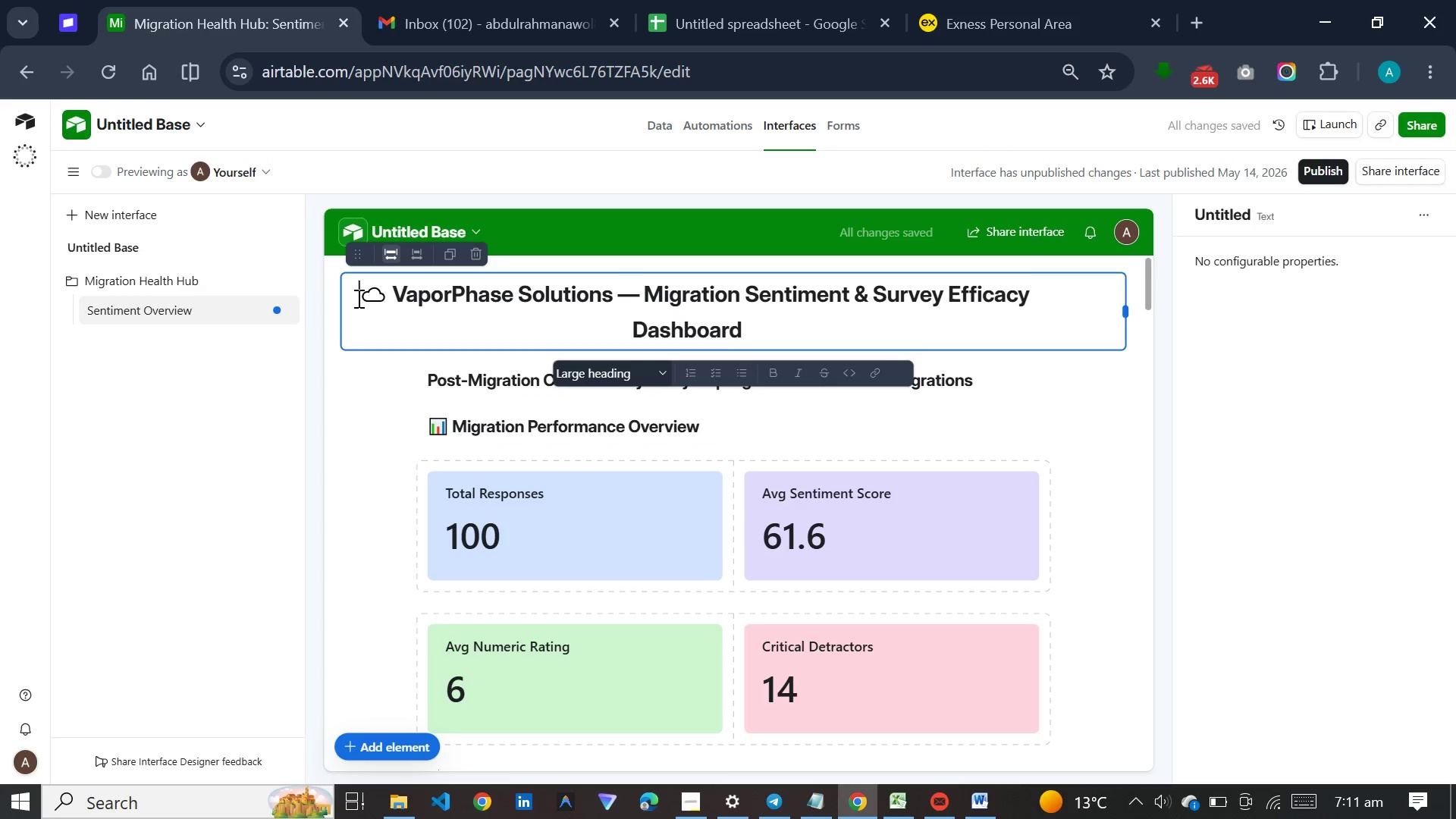 
key(Space)
 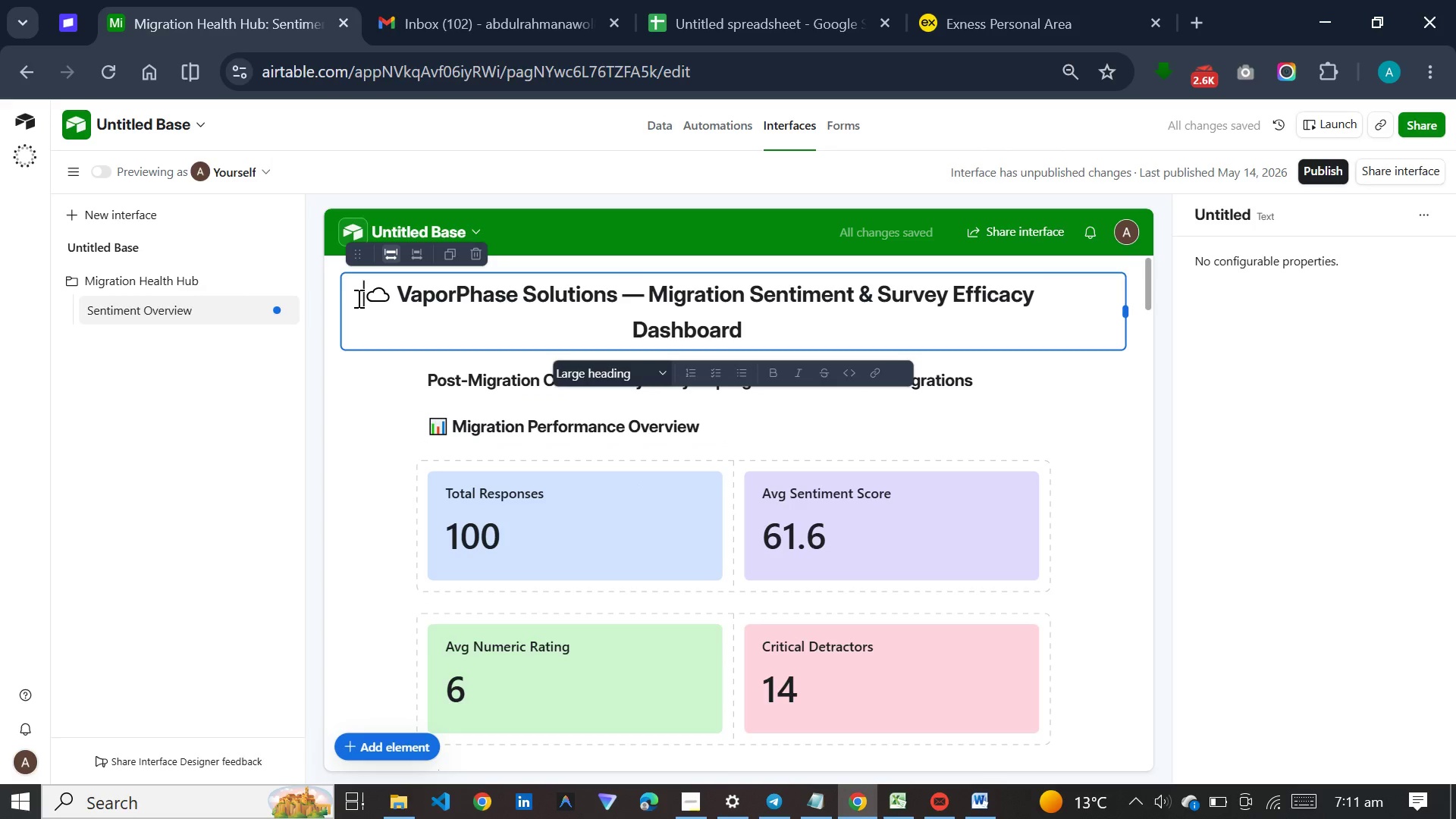 
key(Space)
 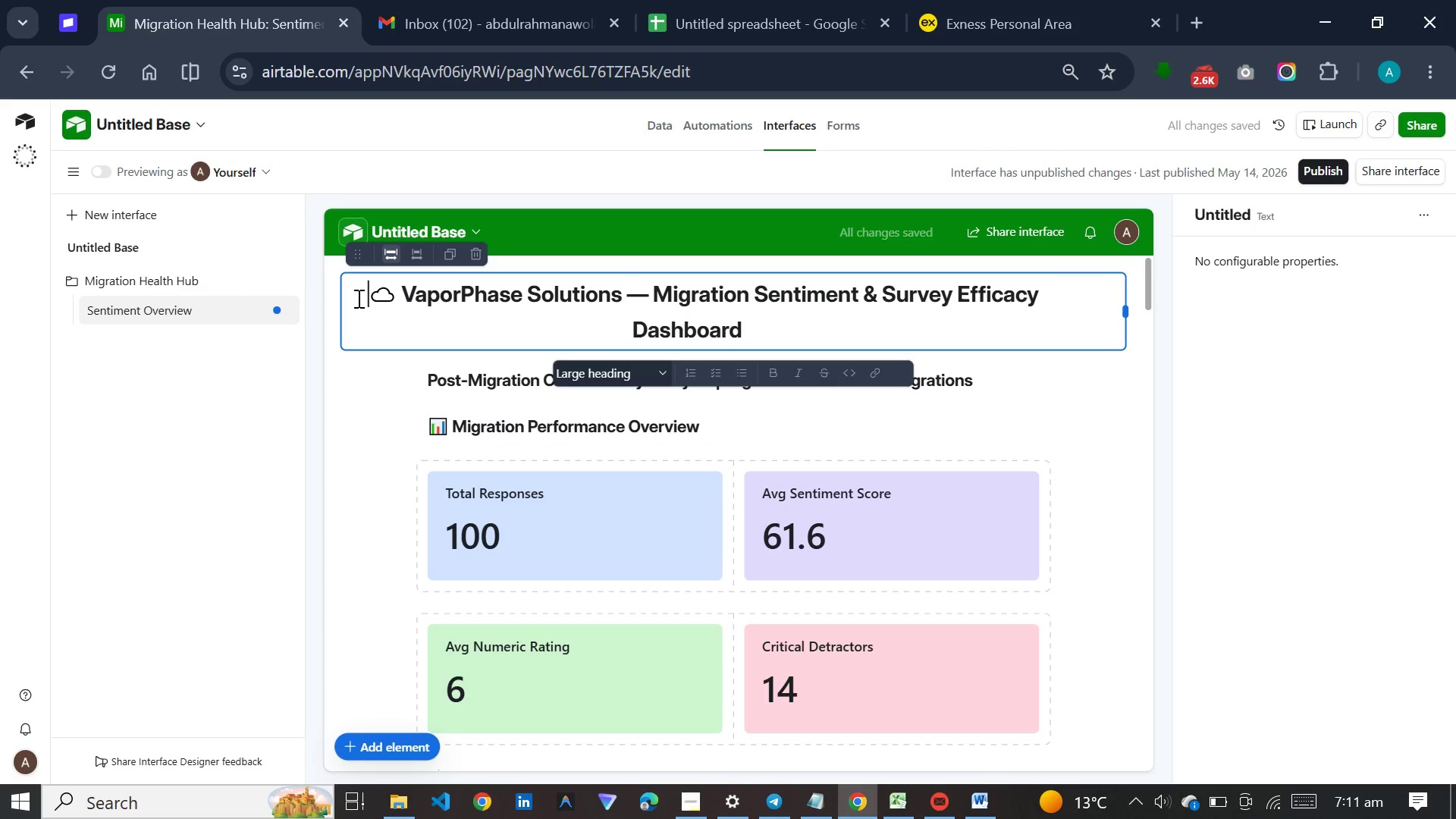 
key(Space)
 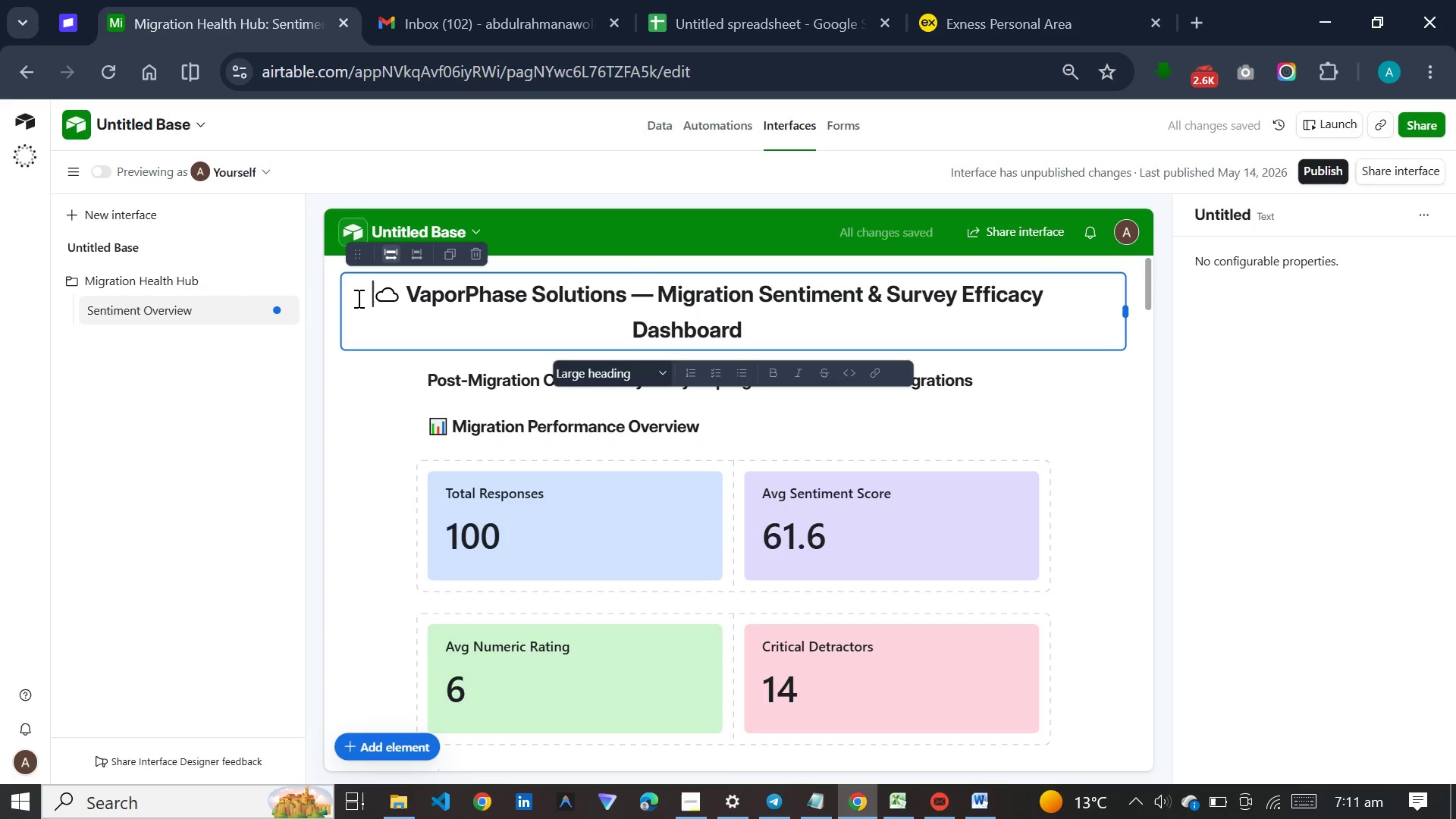 
key(Space)
 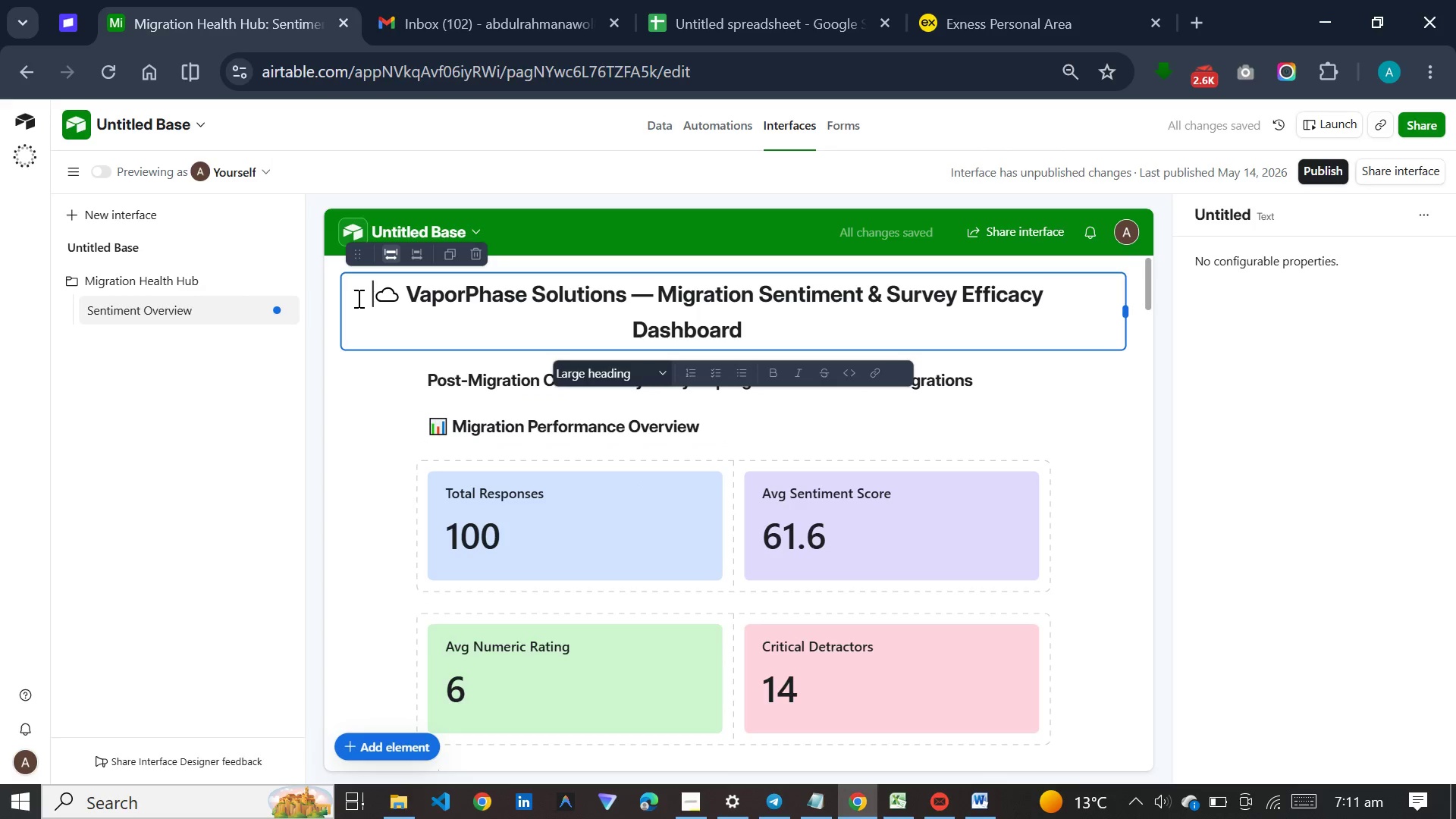 
key(Space)
 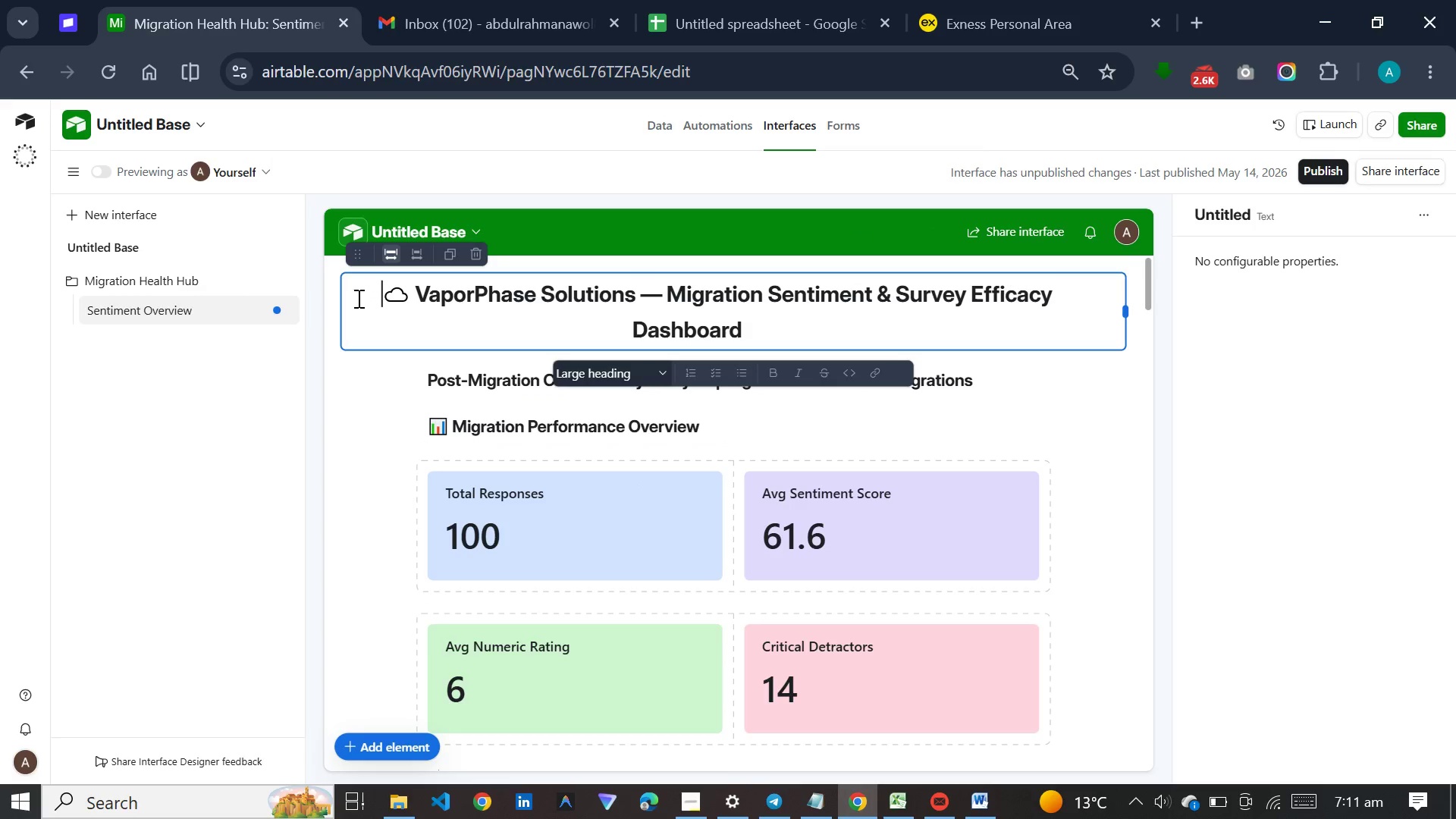 
key(Space)
 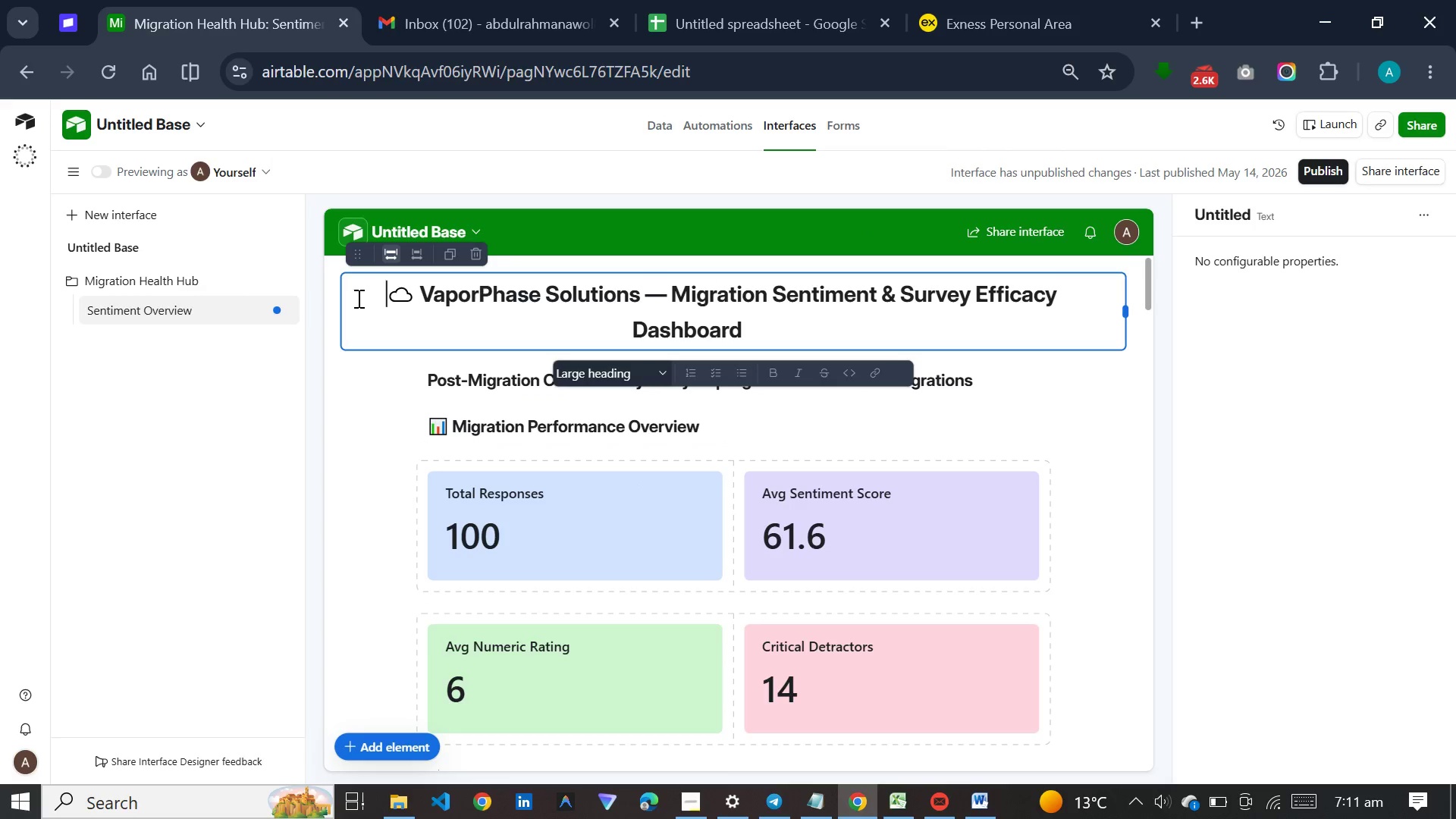 
key(Space)
 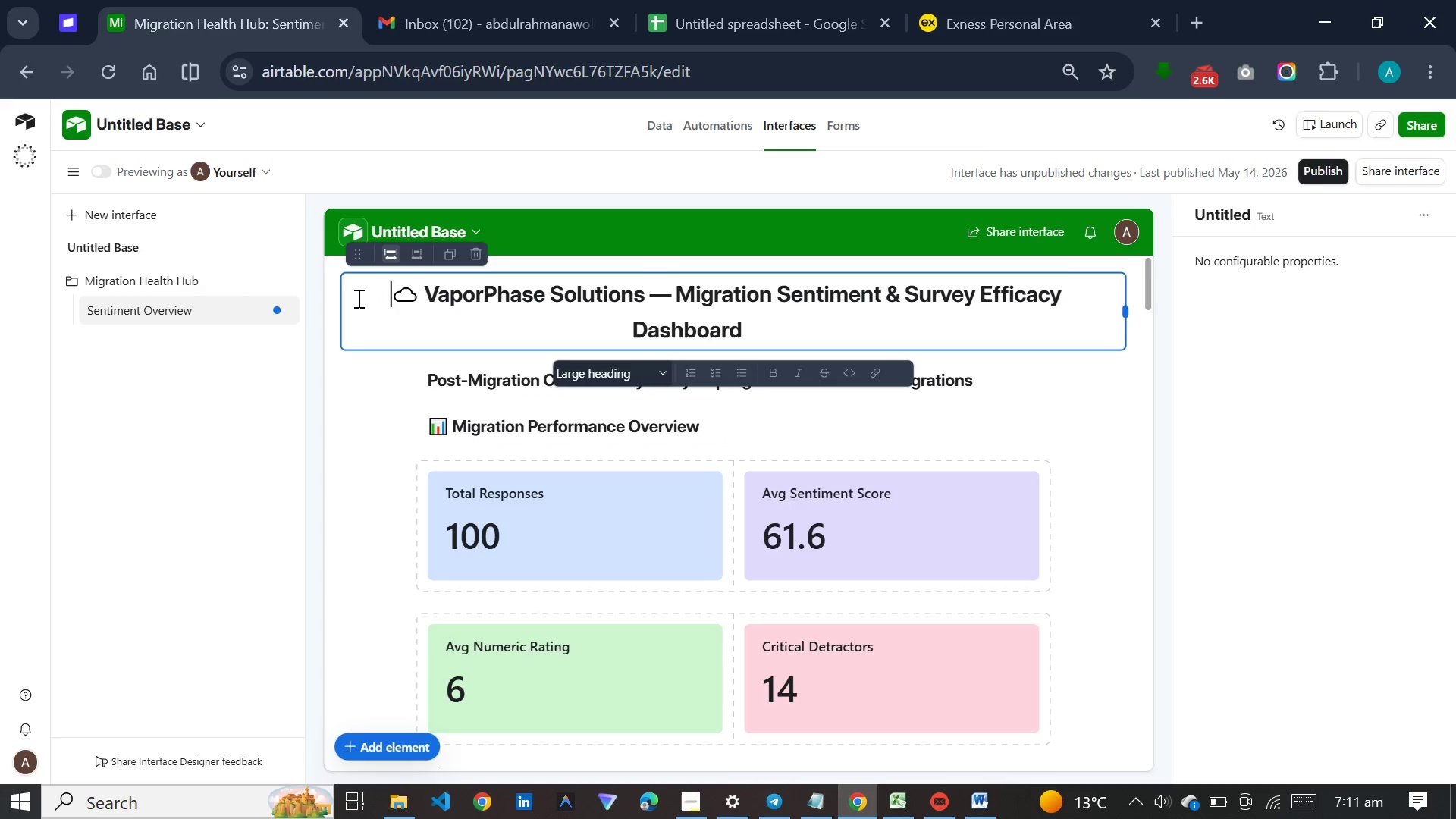 
key(Space)
 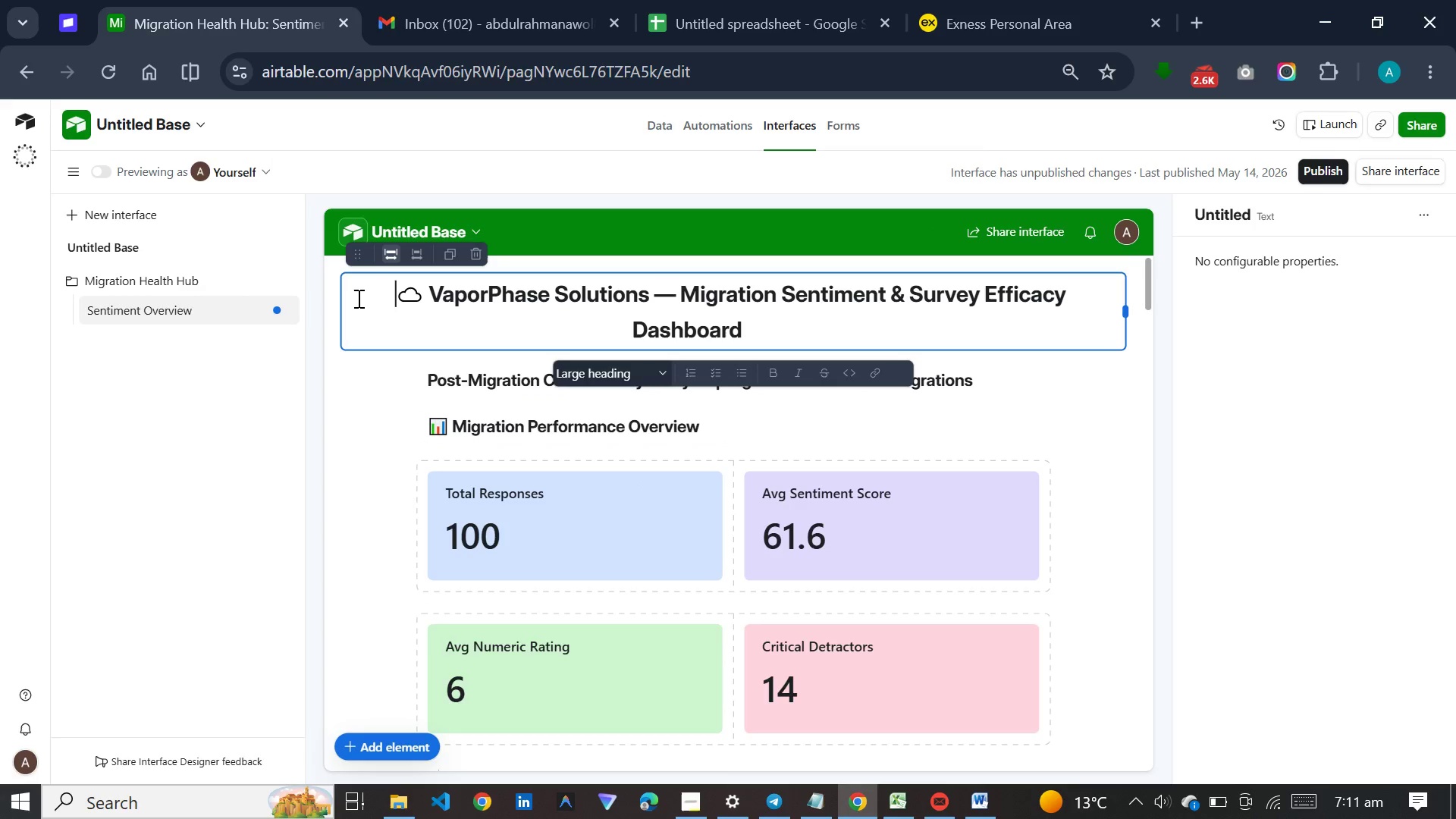 
key(Space)
 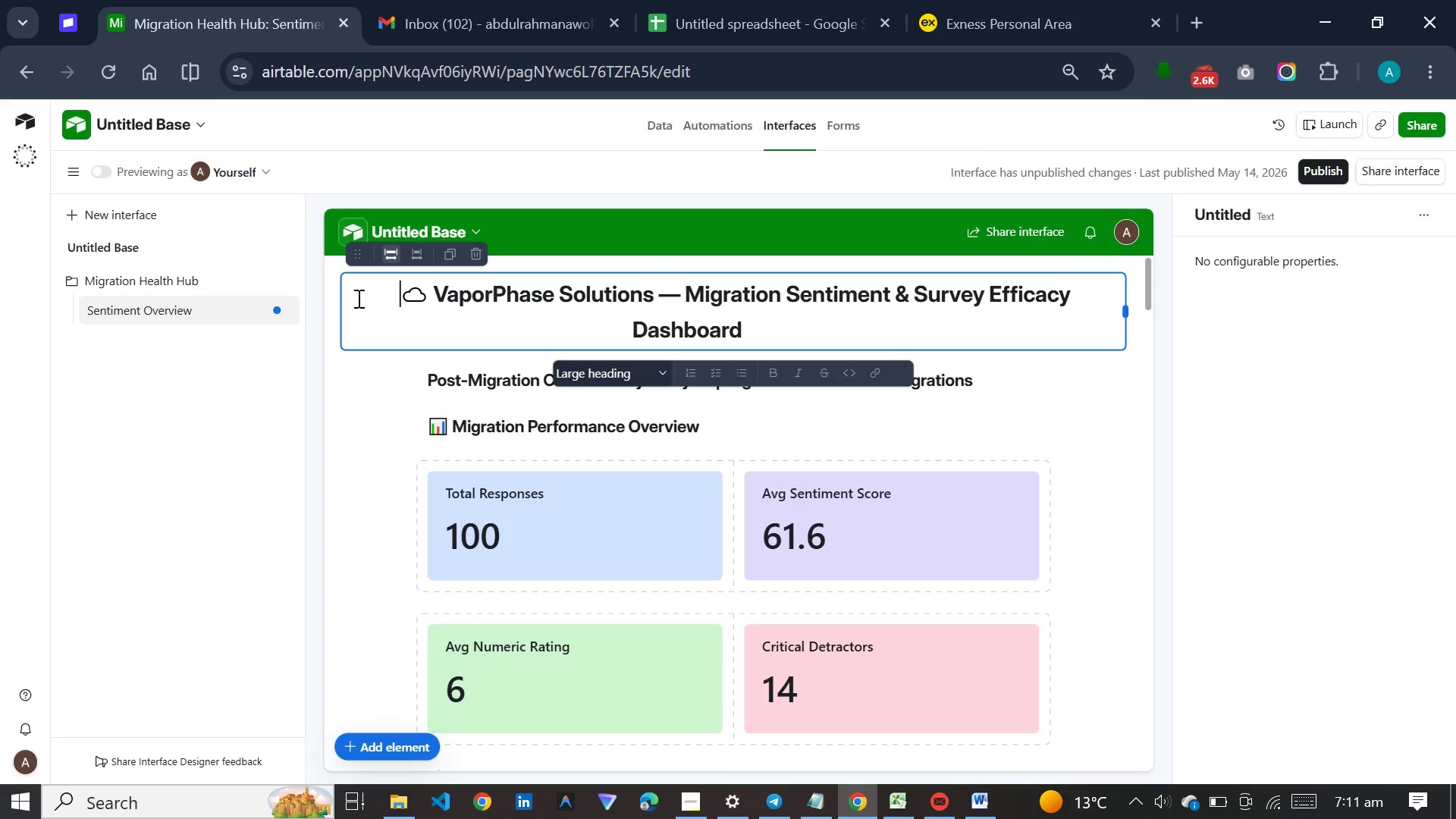 
key(Space)
 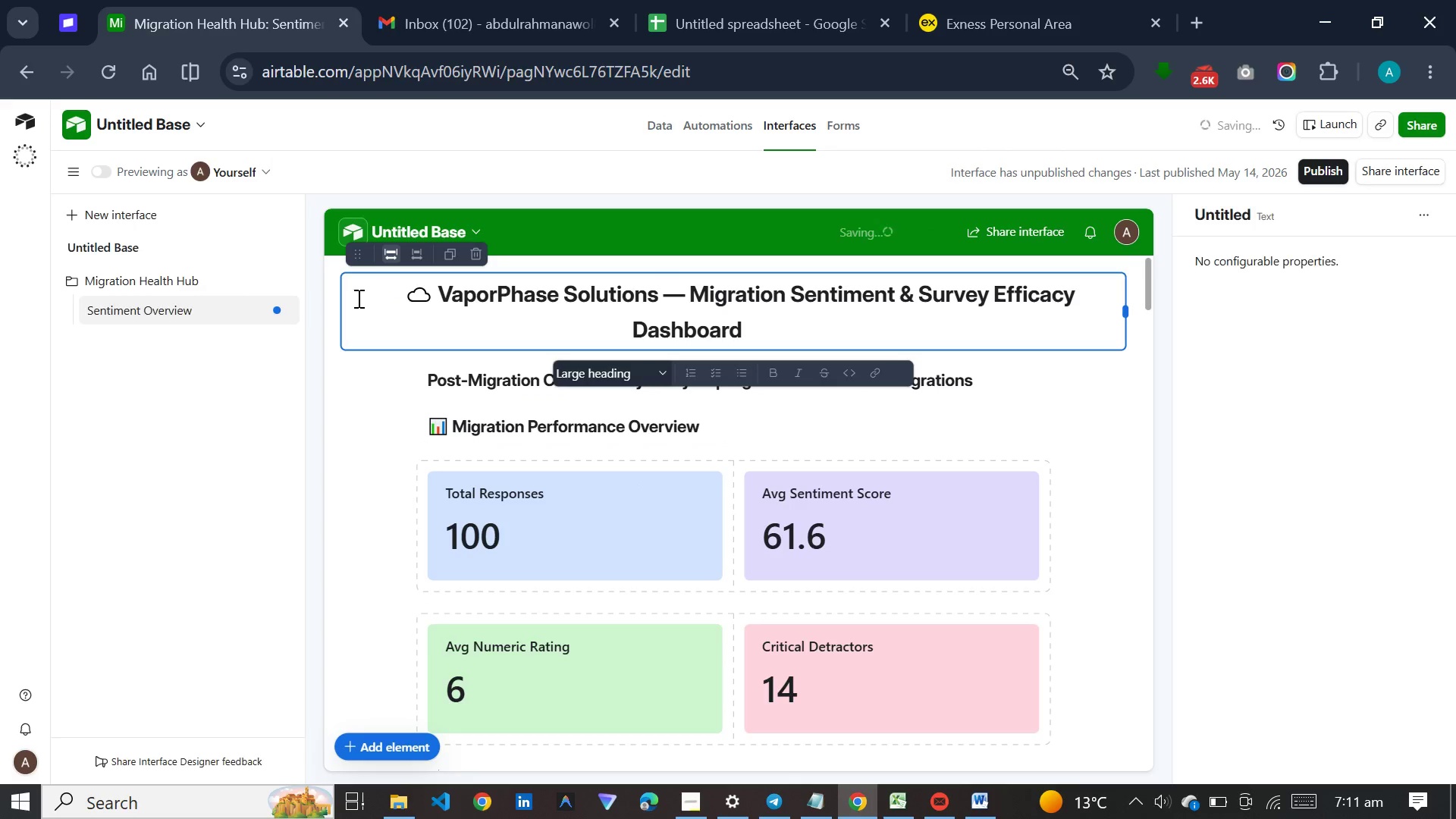 
key(Space)
 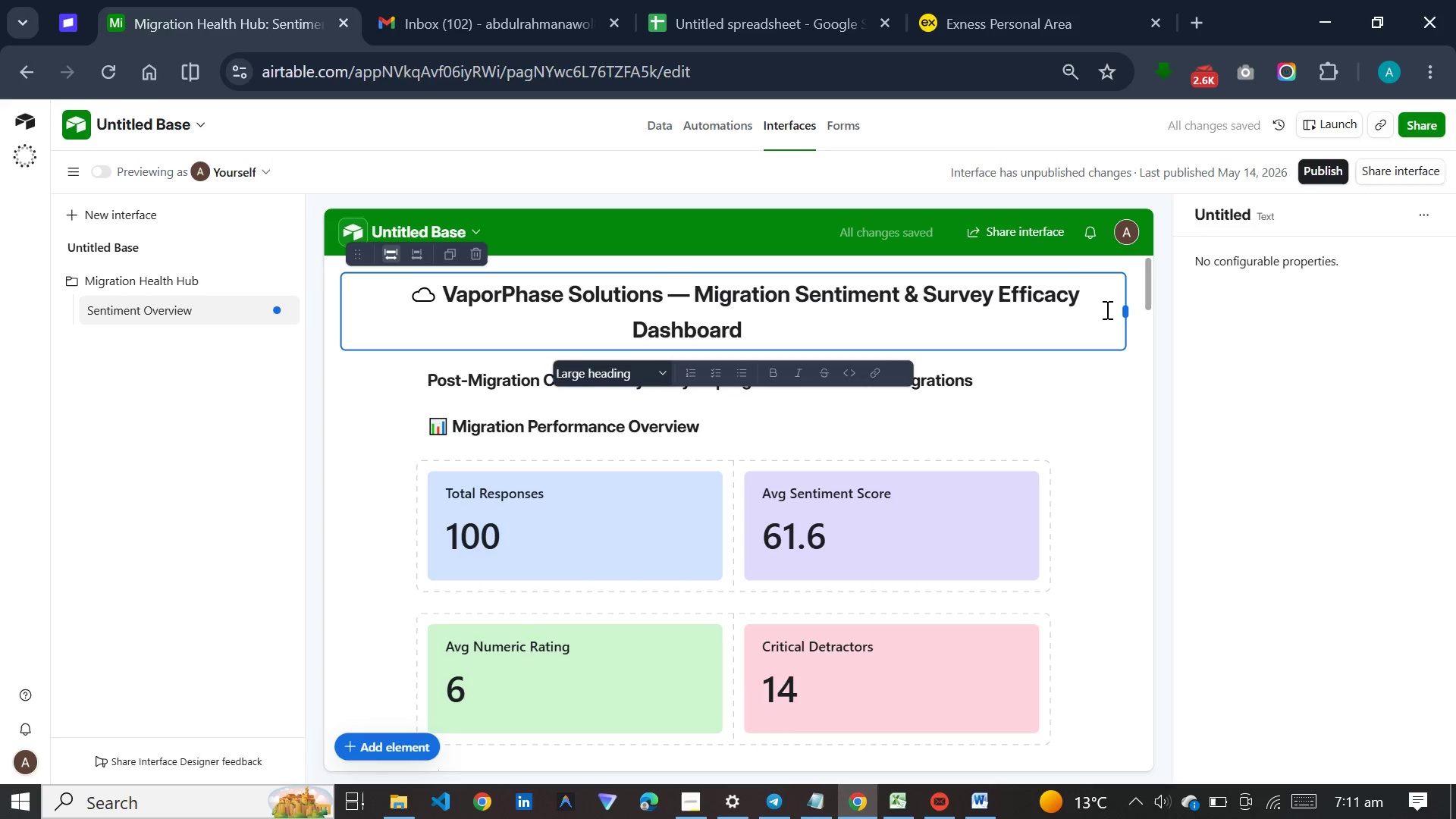 
left_click([1324, 167])
 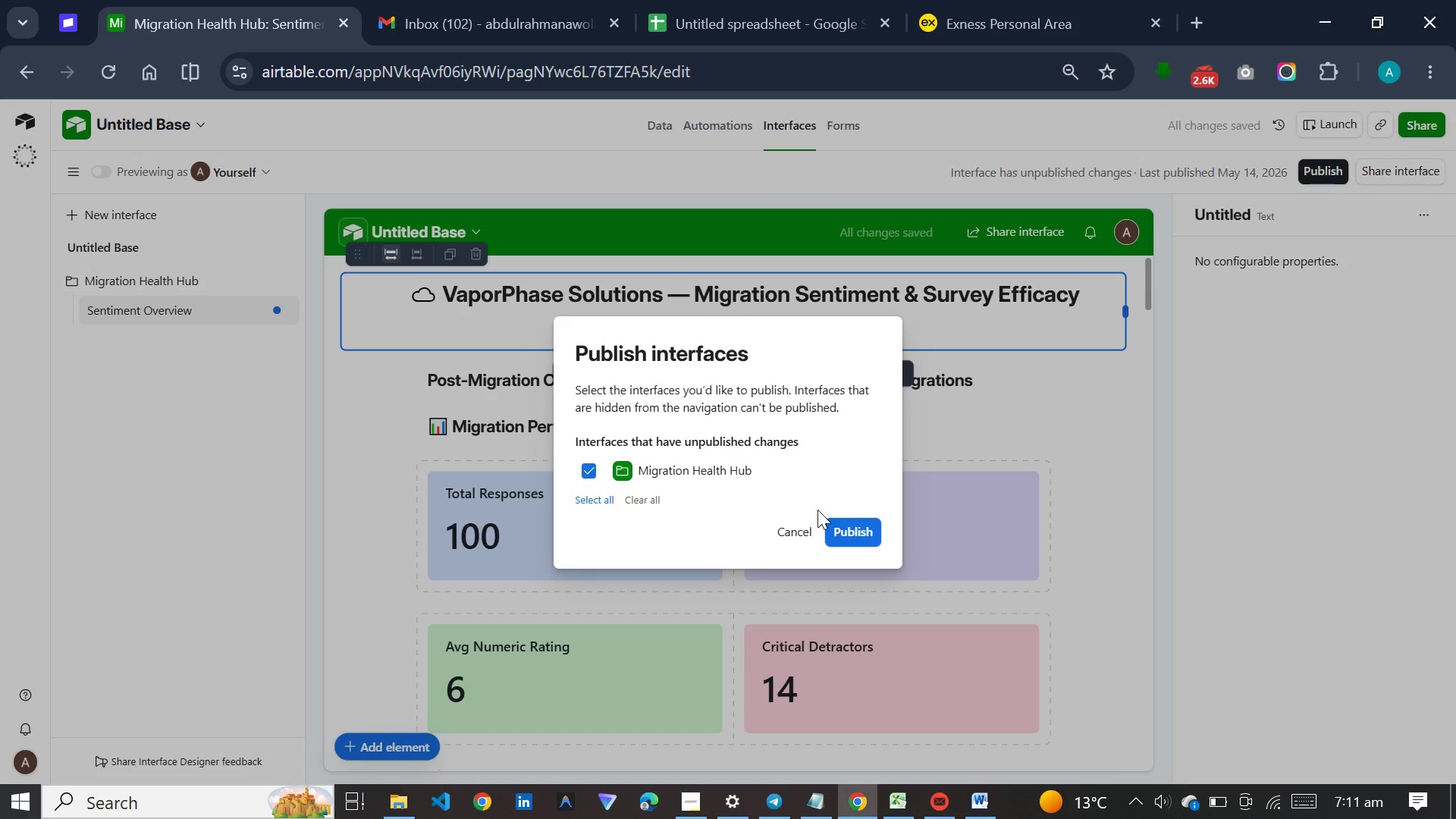 
left_click([830, 521])
 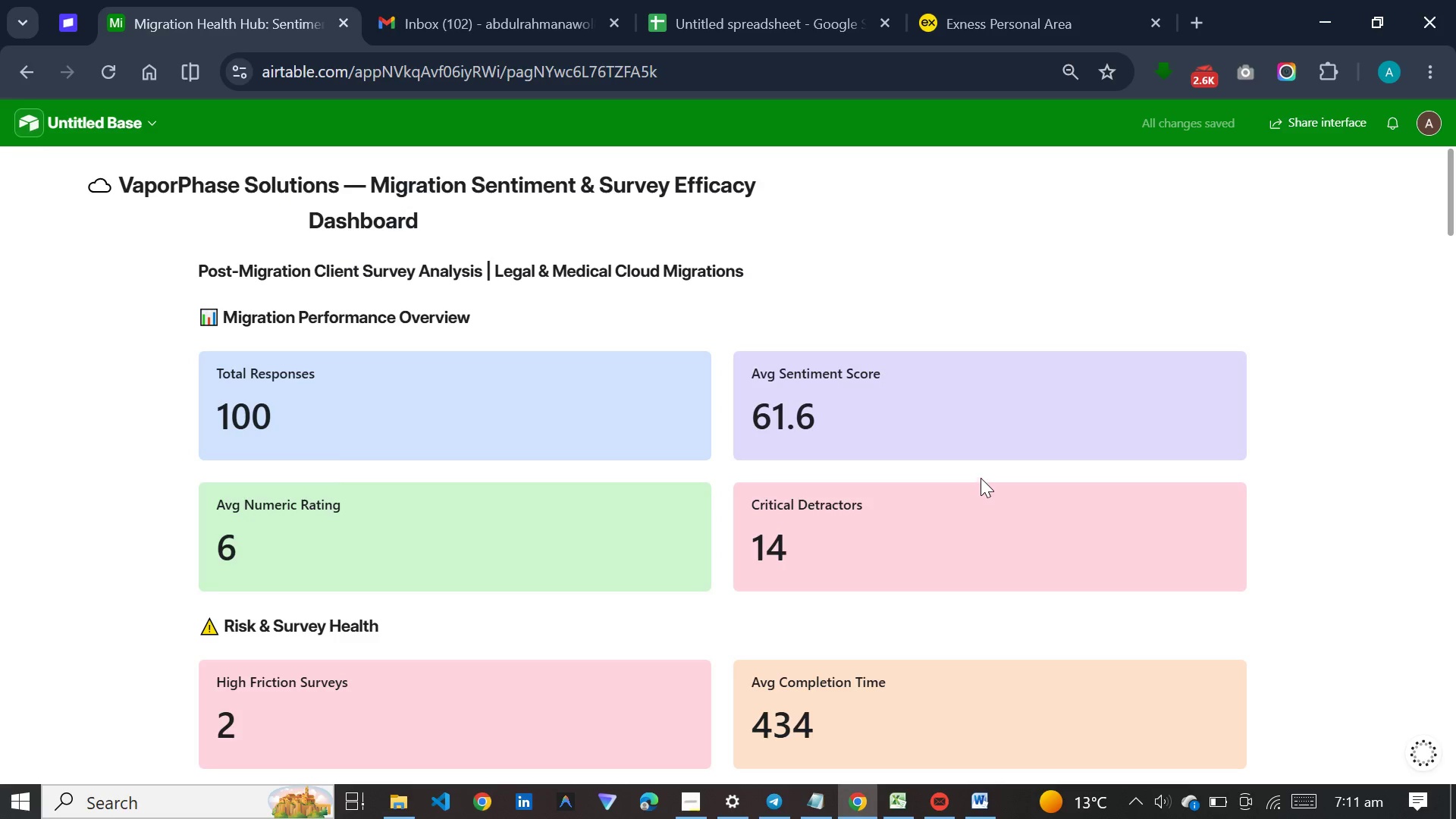 
wait(6.09)
 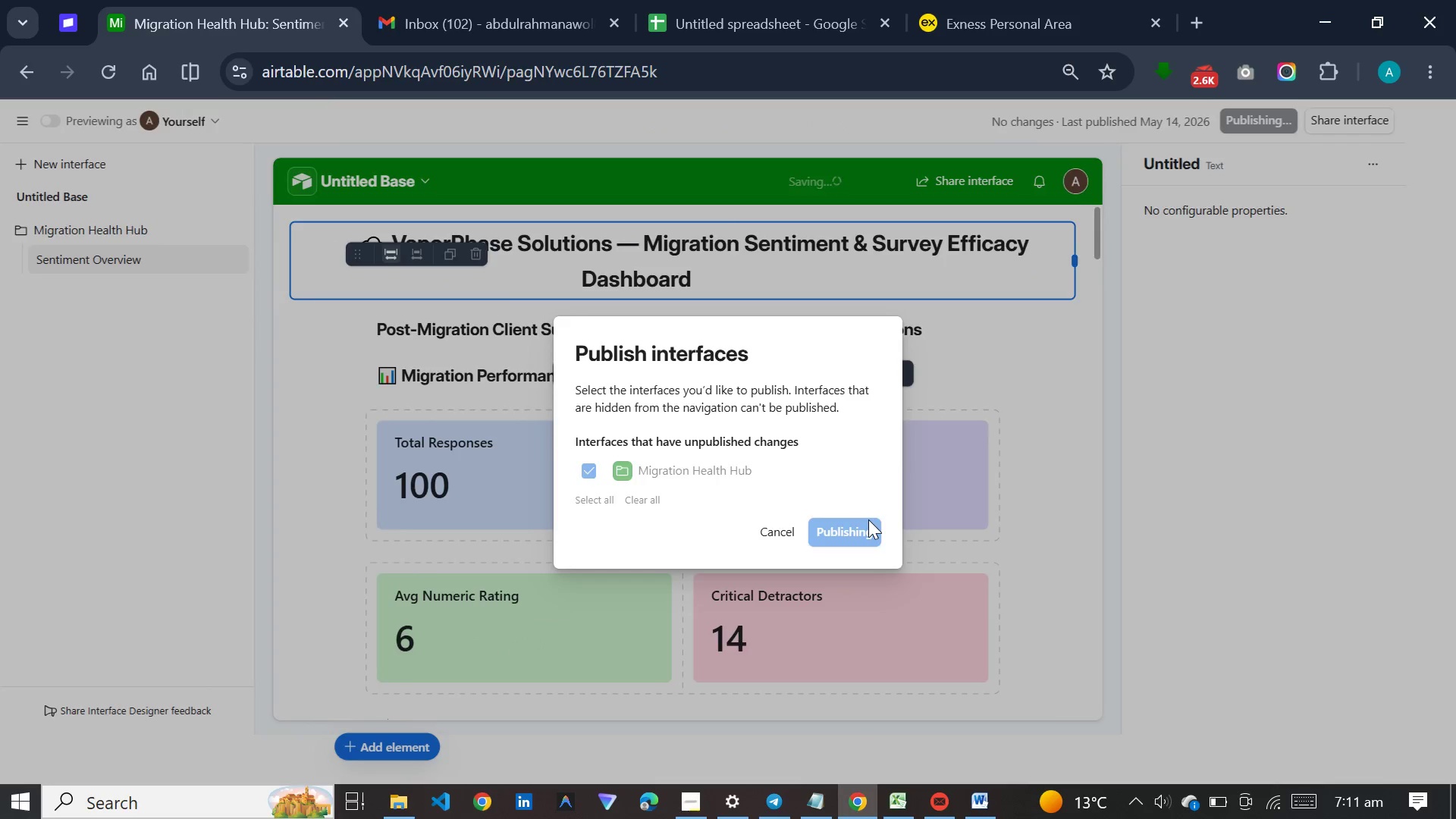 
left_click([138, 118])
 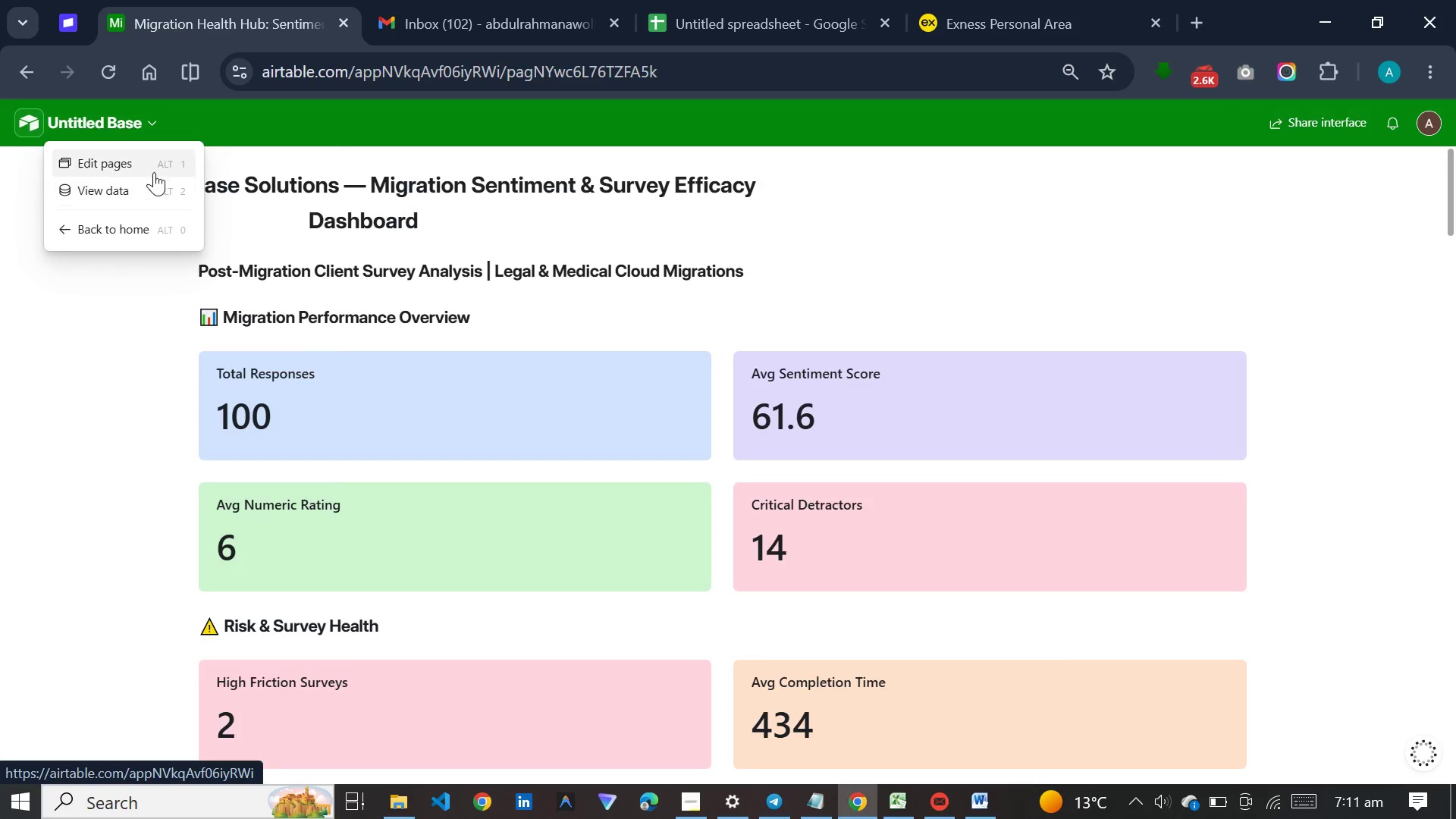 
left_click([154, 162])
 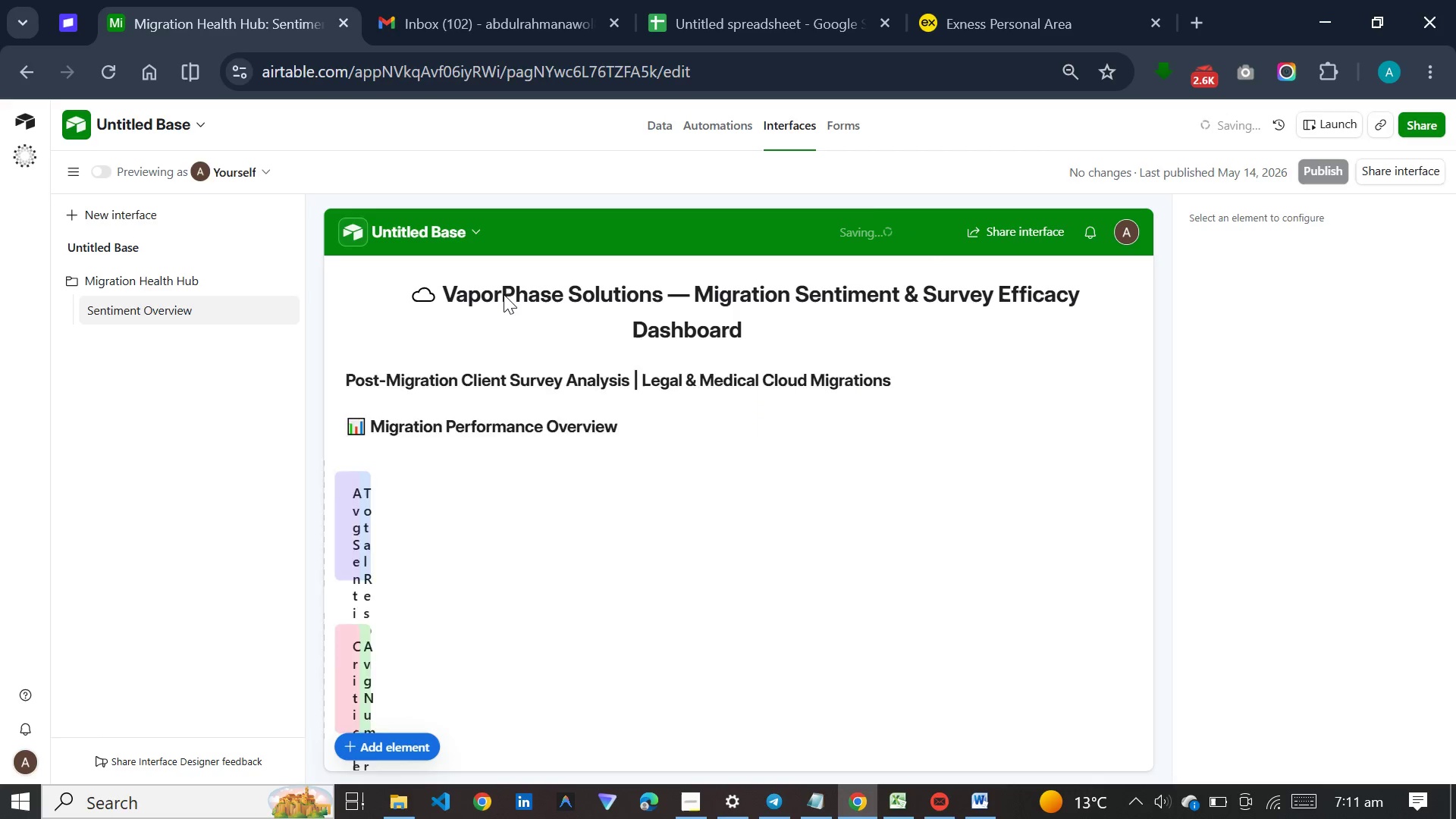 
left_click([459, 312])
 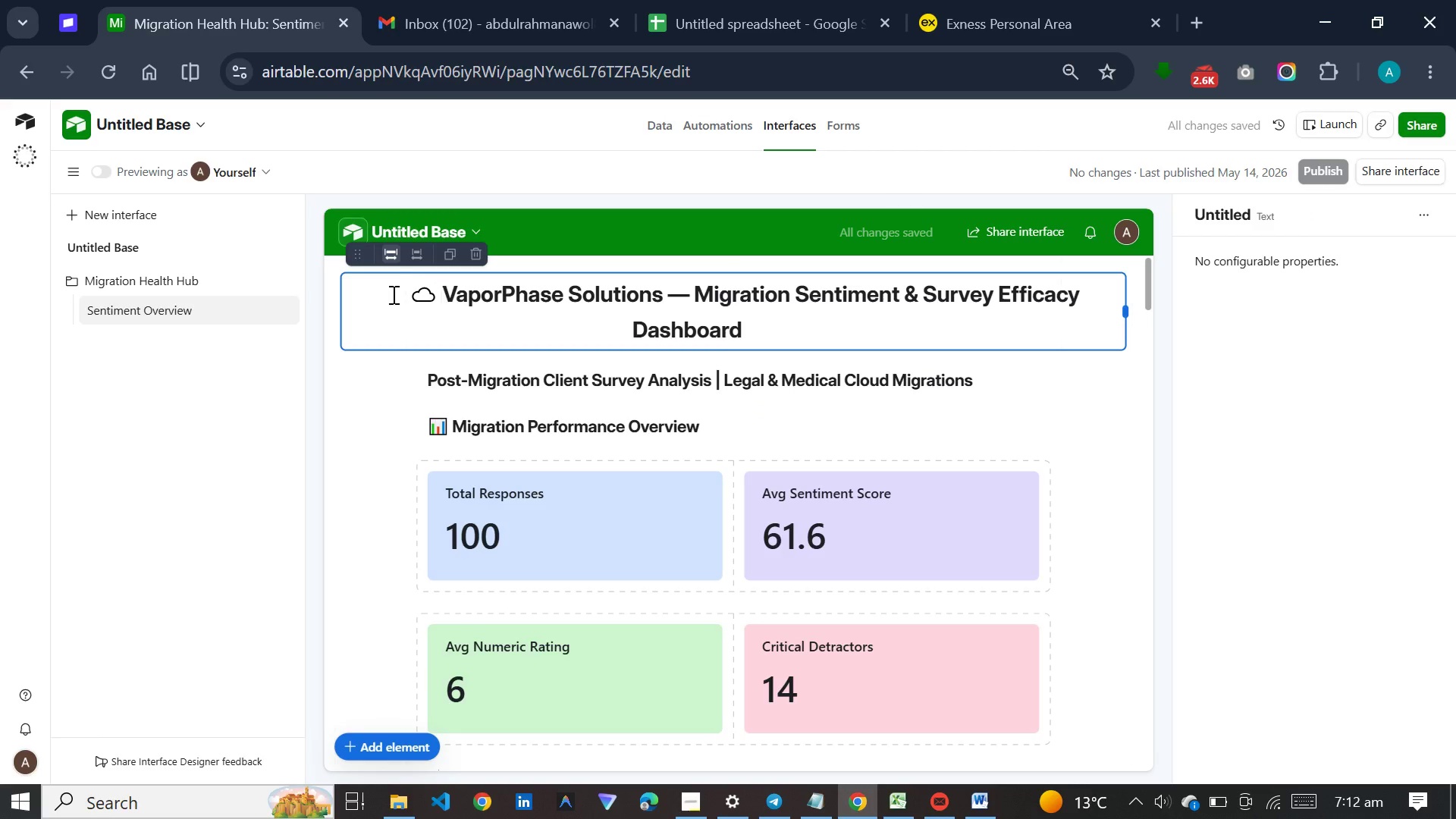 
left_click([417, 253])
 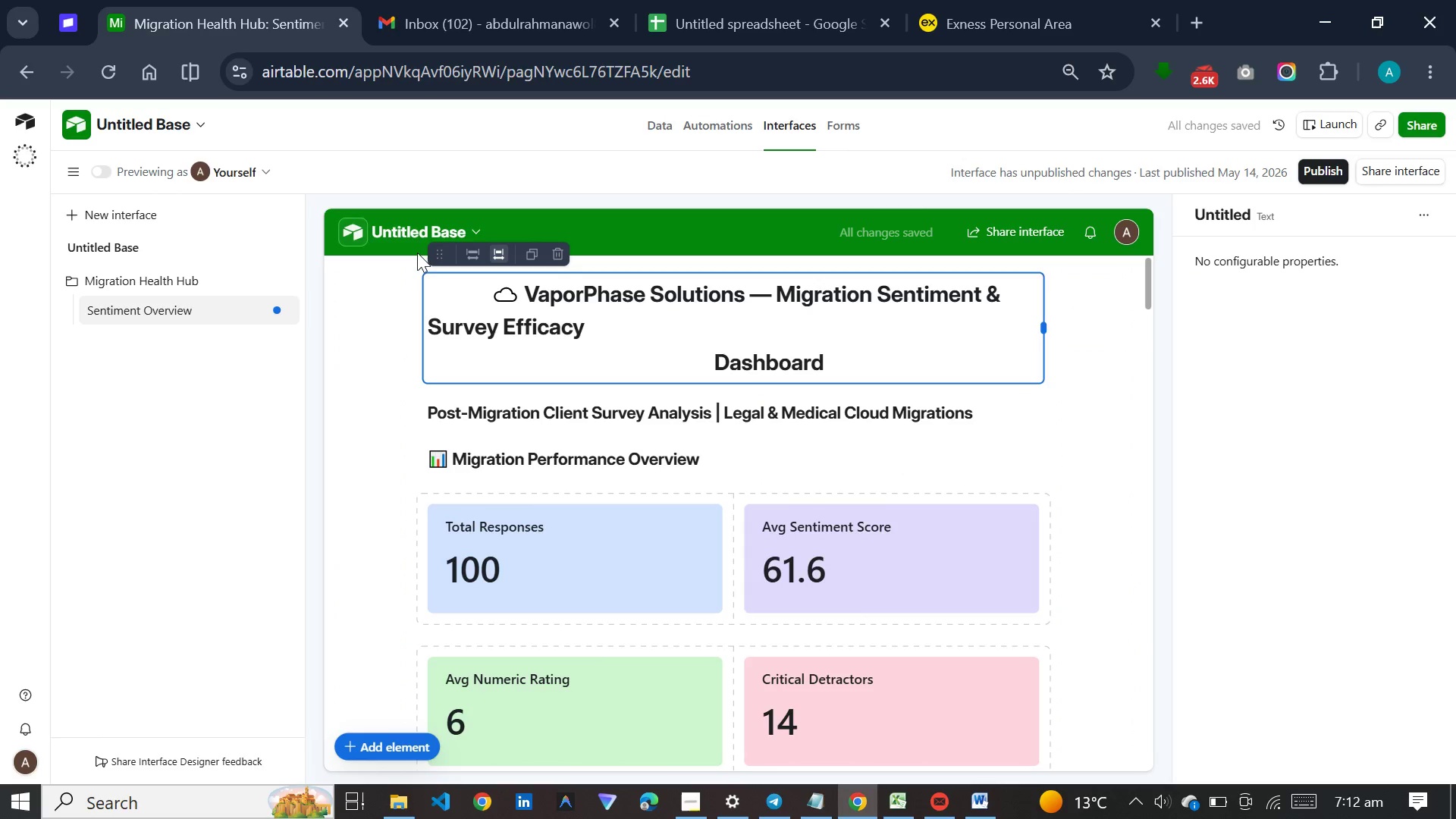 
left_click([469, 253])
 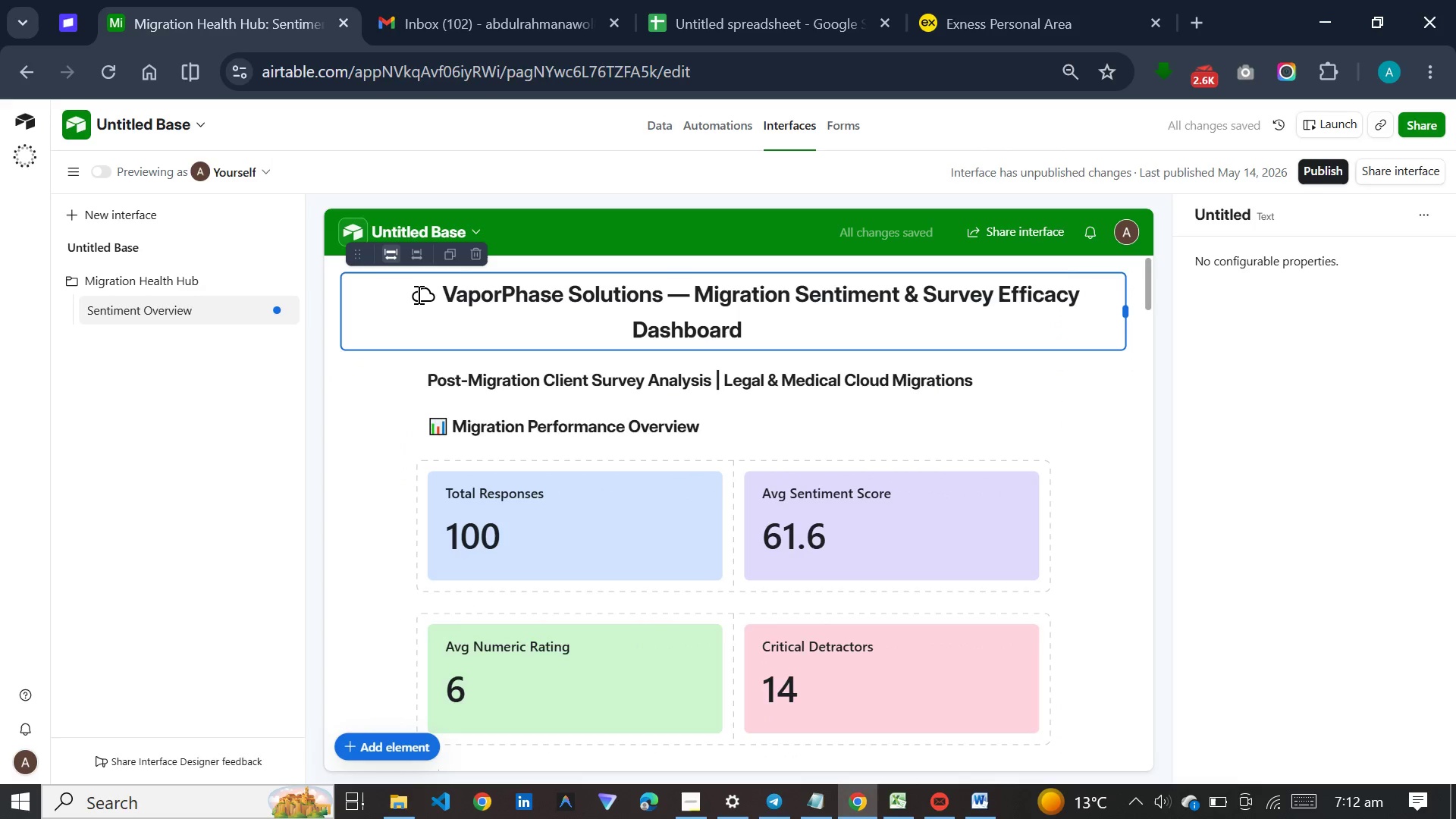 
left_click([412, 297])
 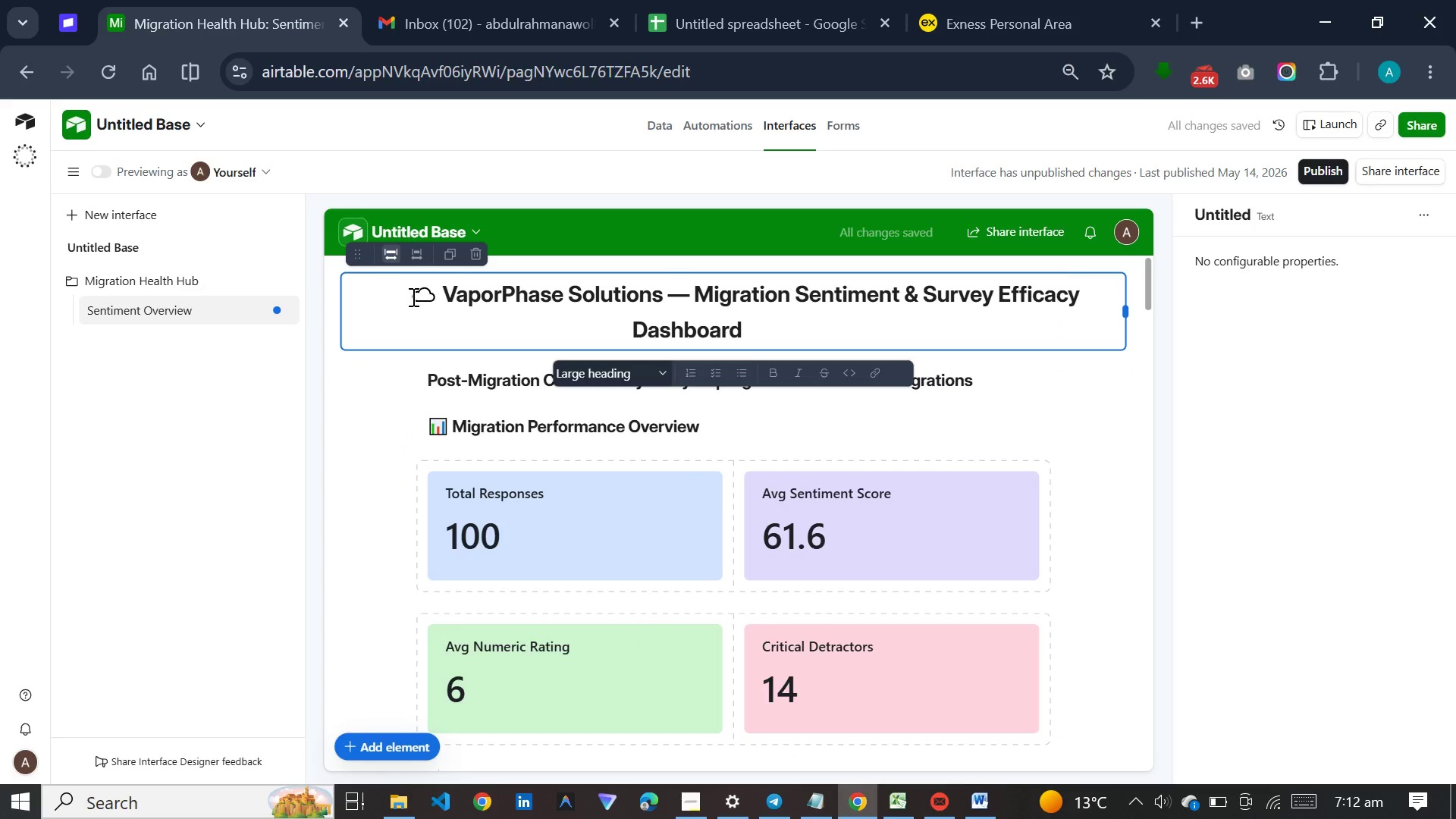 
key(Space)
 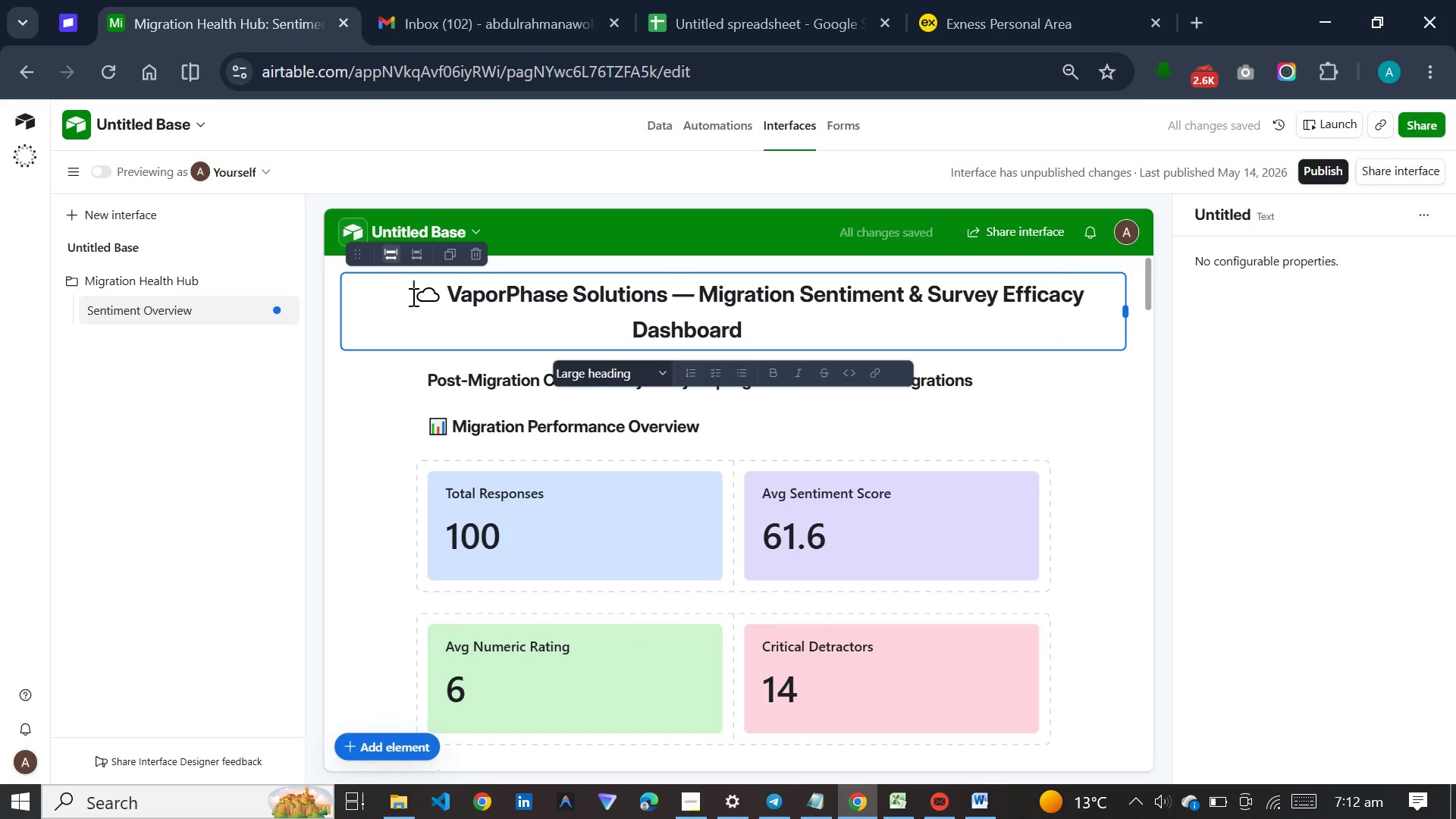 
key(Space)
 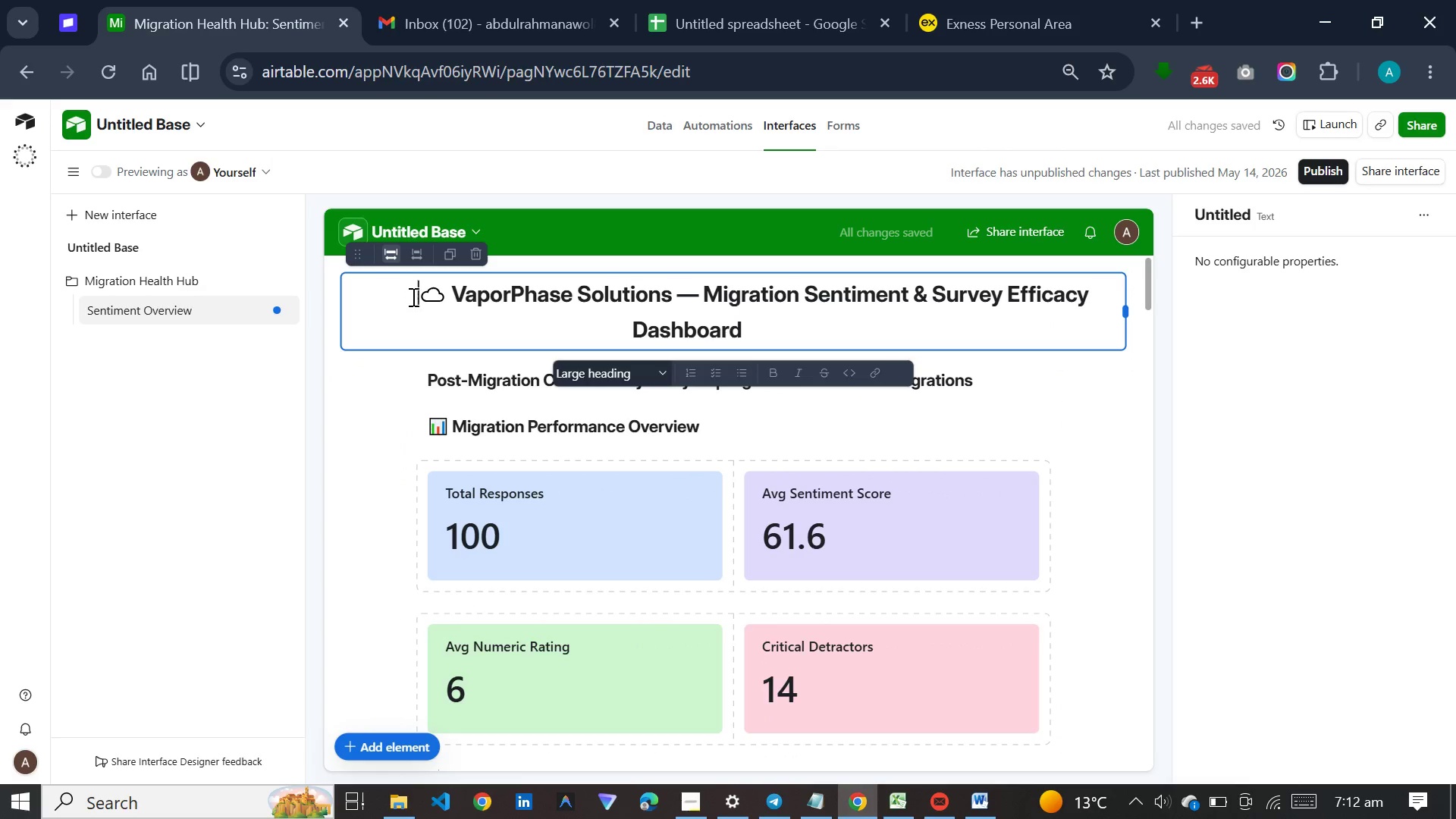 
key(Space)
 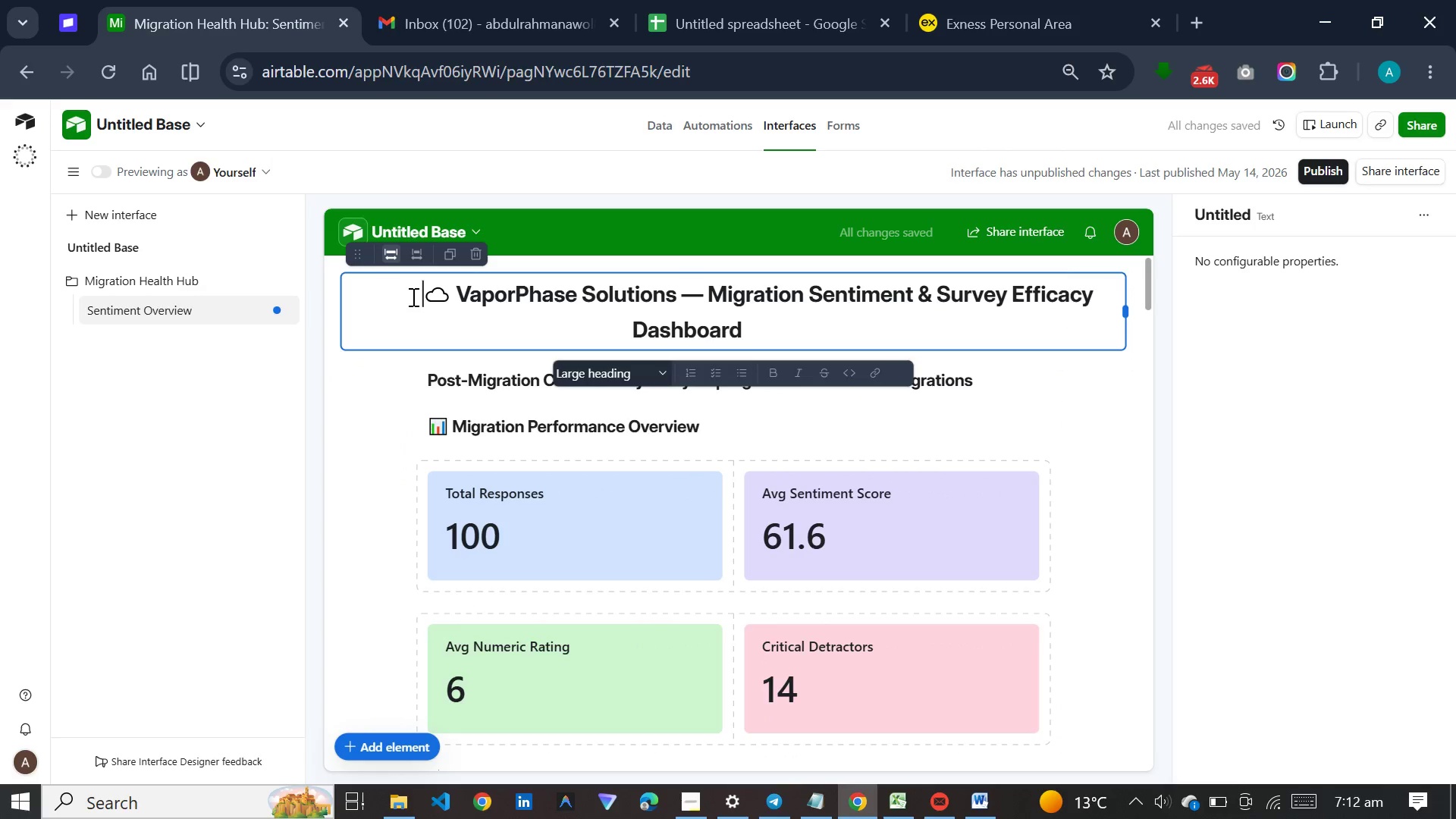 
key(Space)
 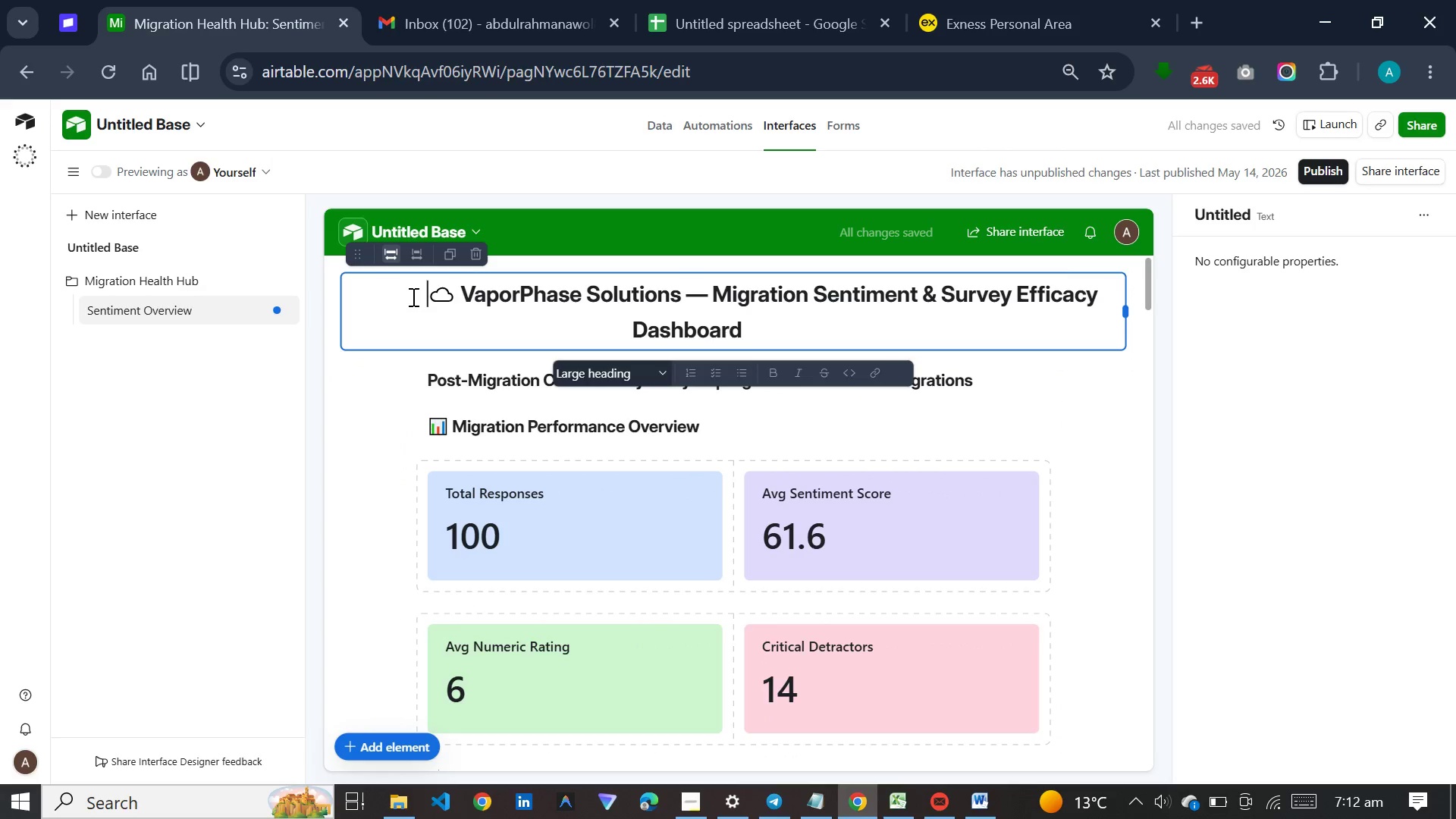 
key(Space)
 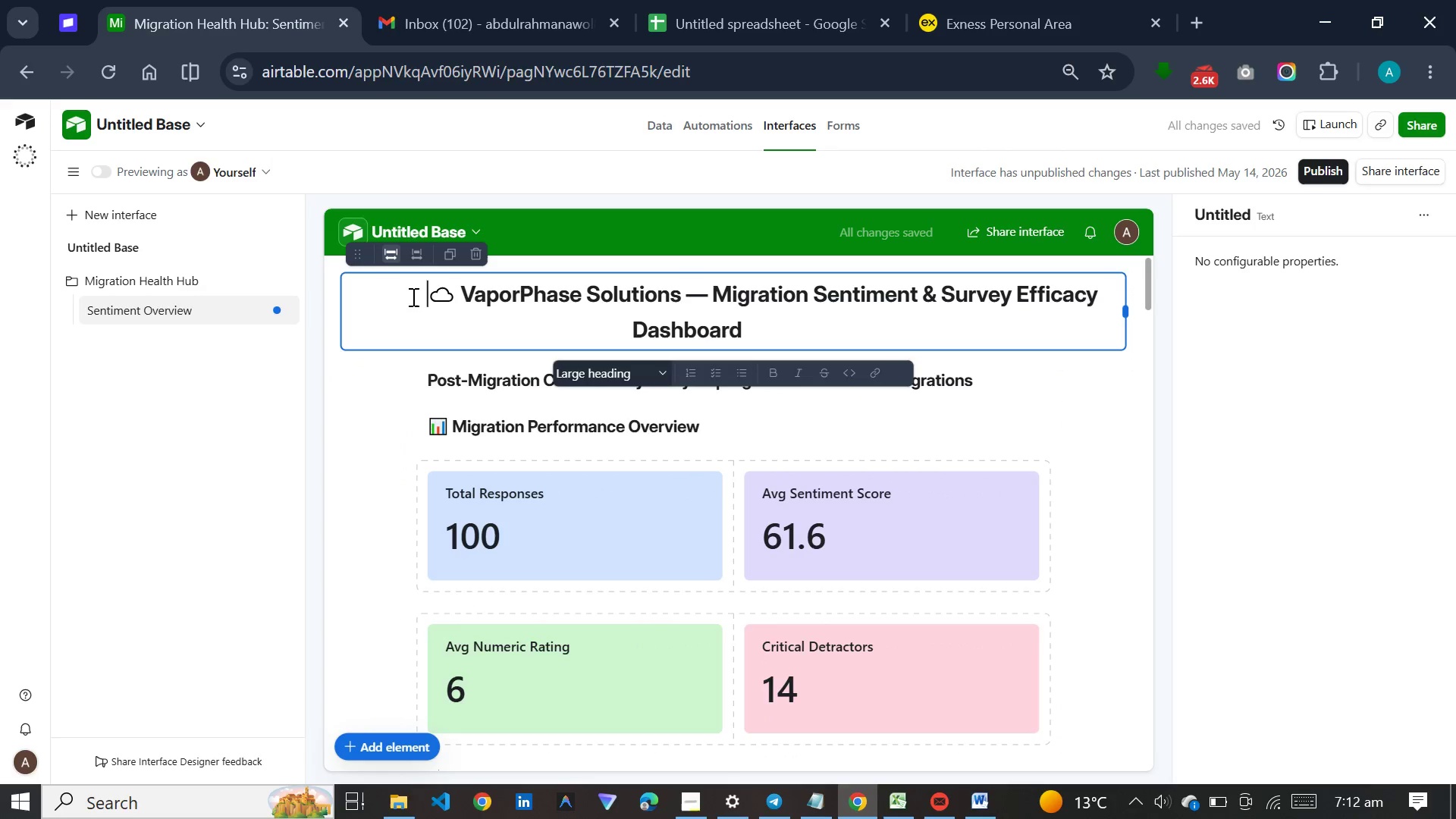 
key(Space)
 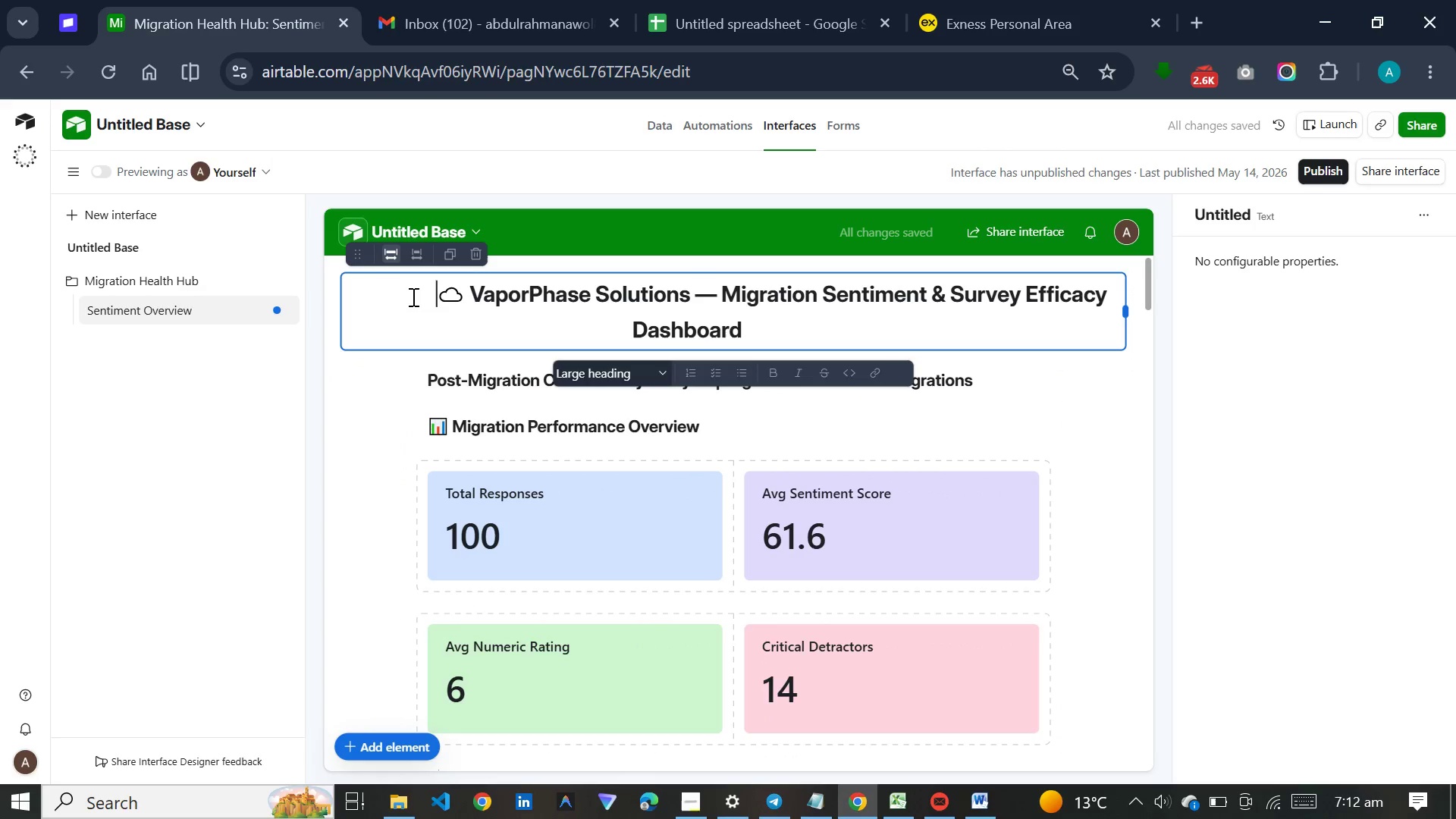 
key(Space)
 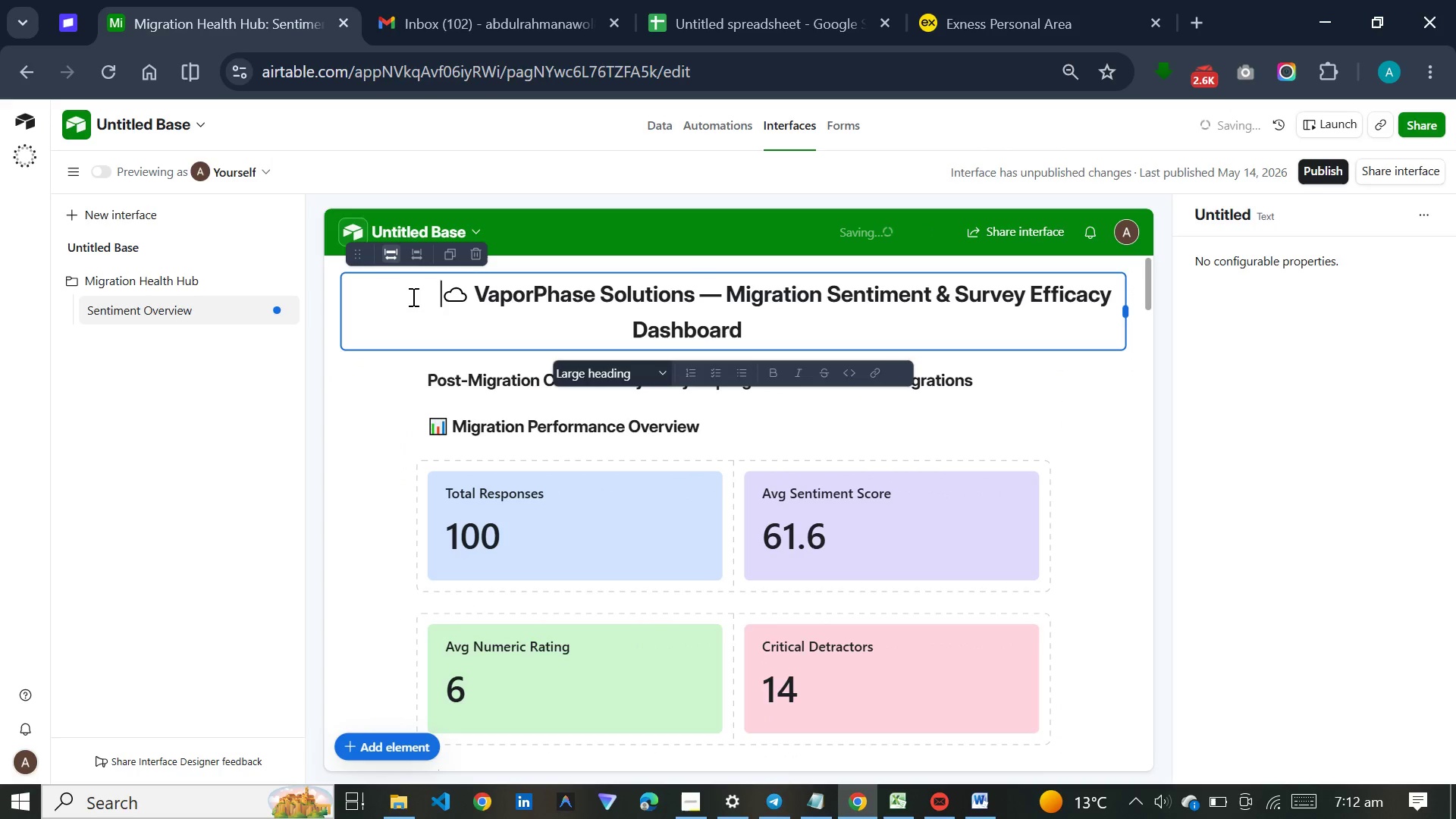 
key(Space)
 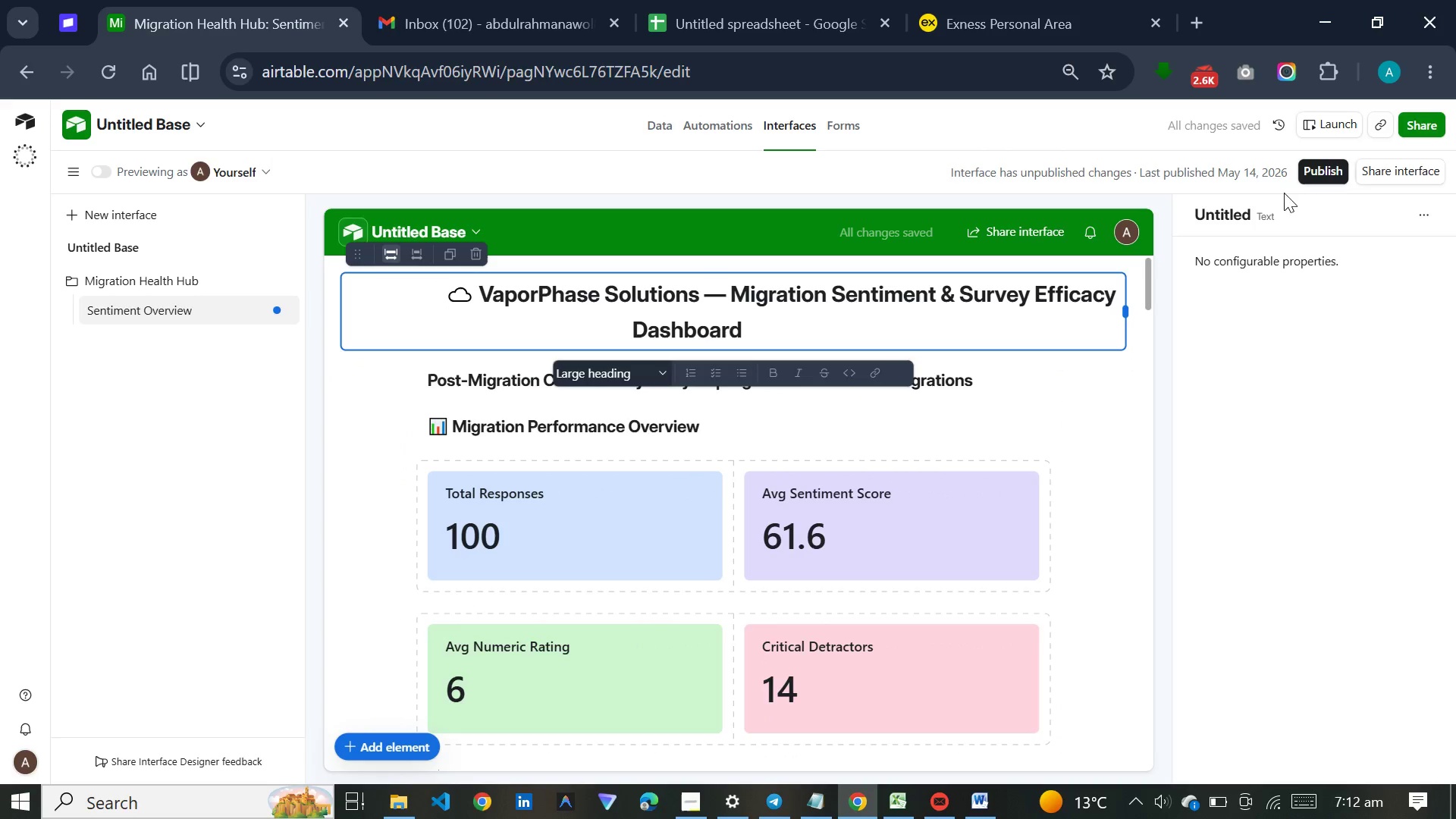 
left_click([1317, 170])
 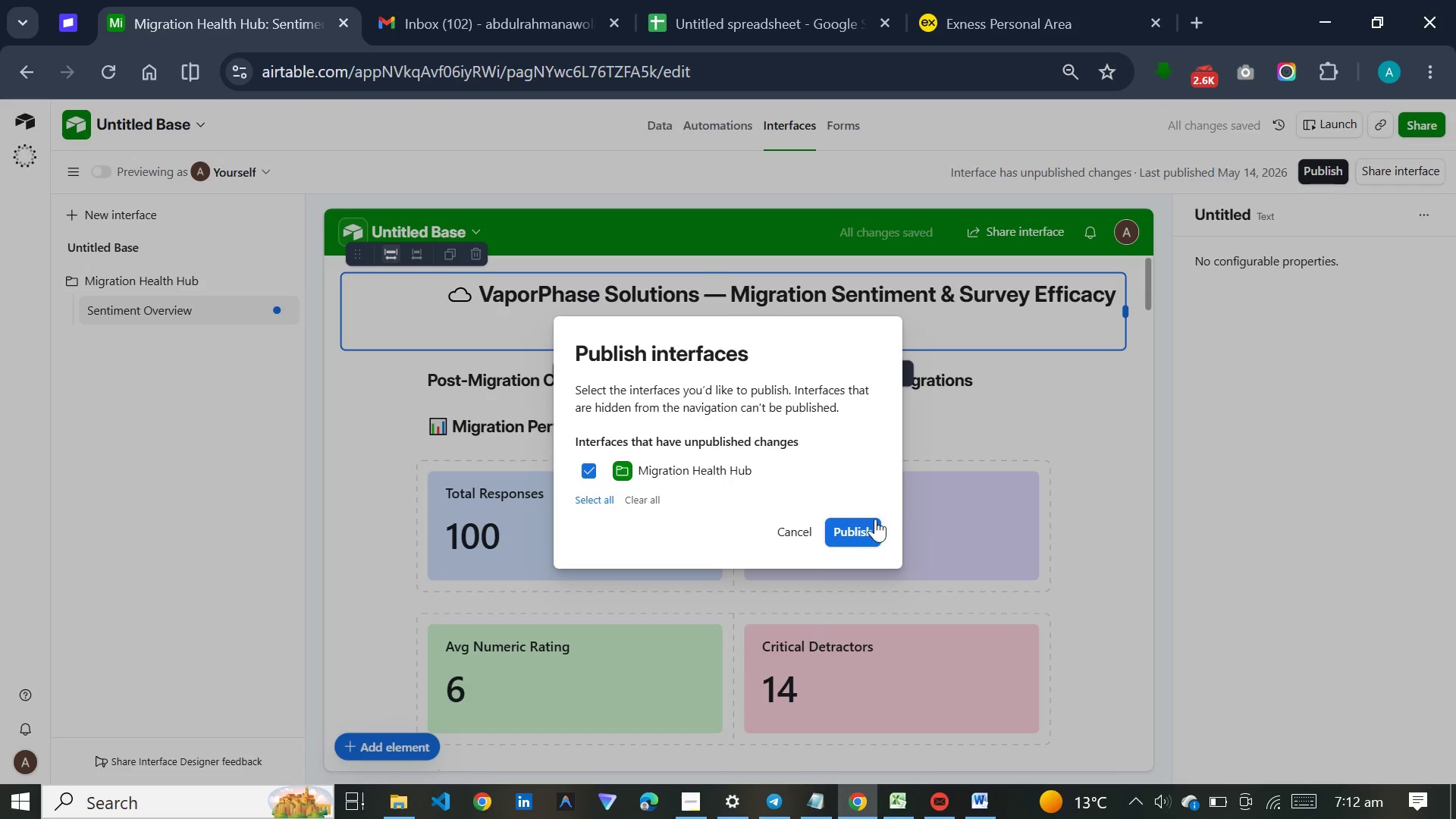 
left_click([870, 519])
 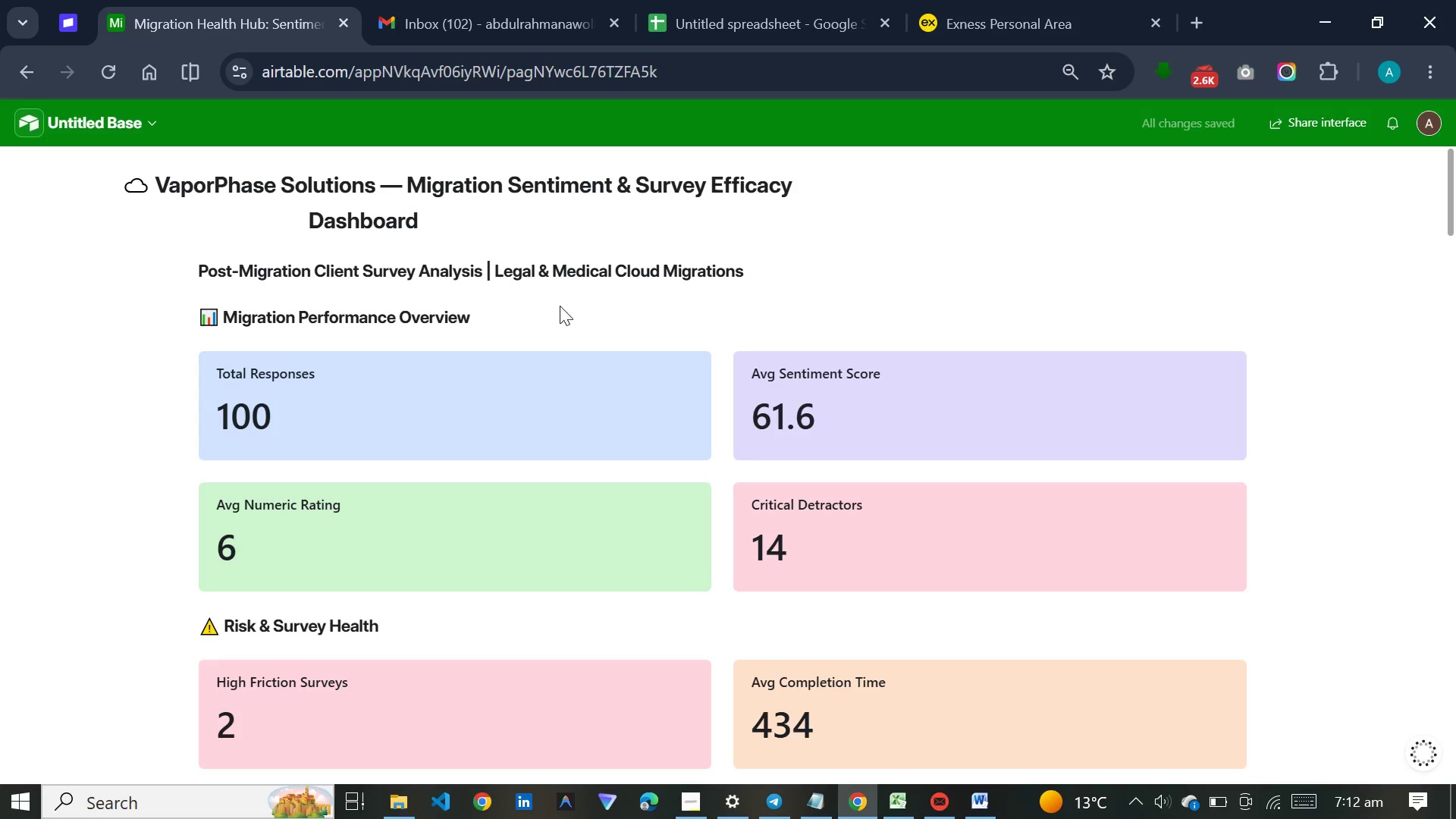 
wait(6.92)
 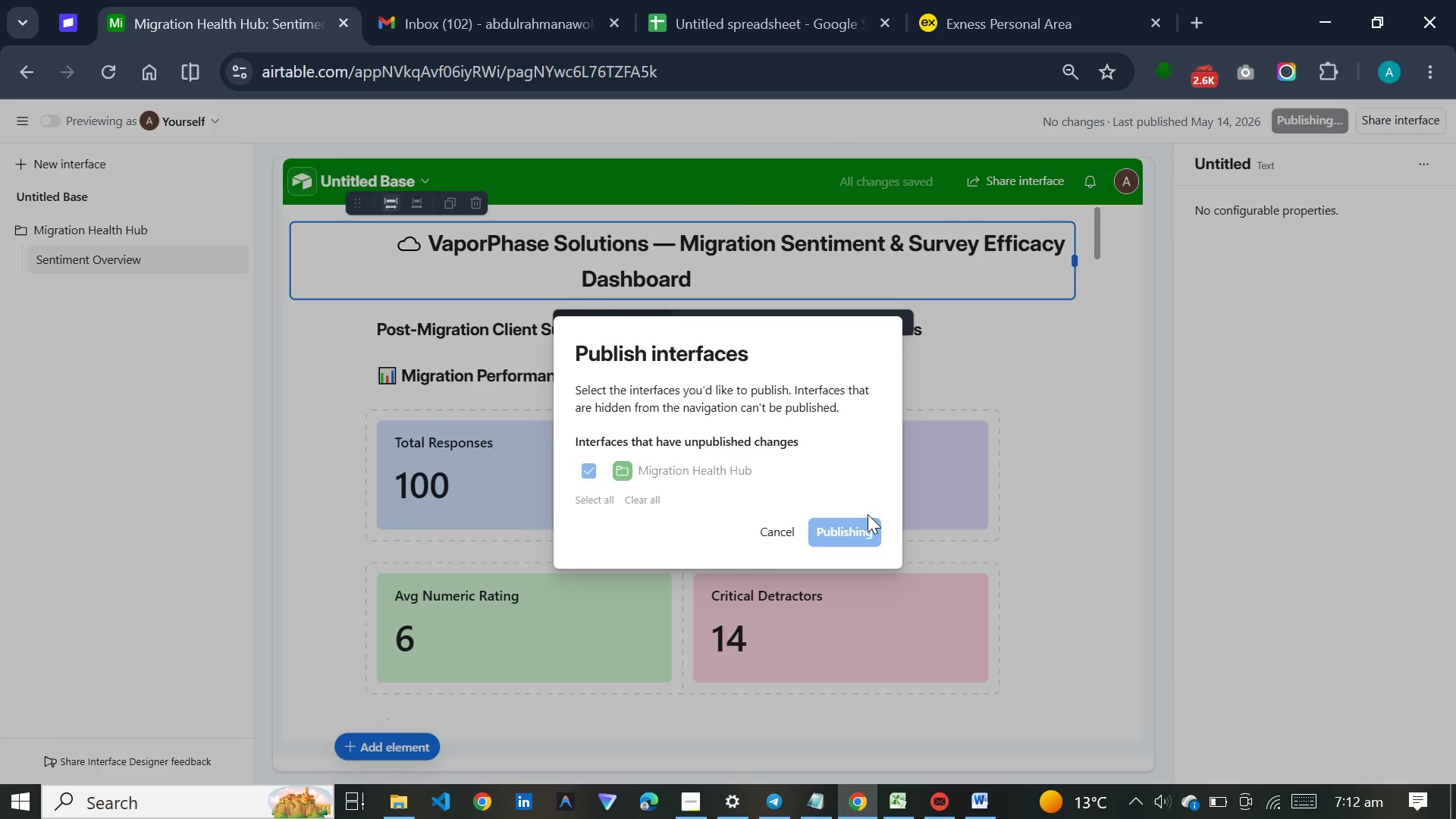 
left_click([123, 113])
 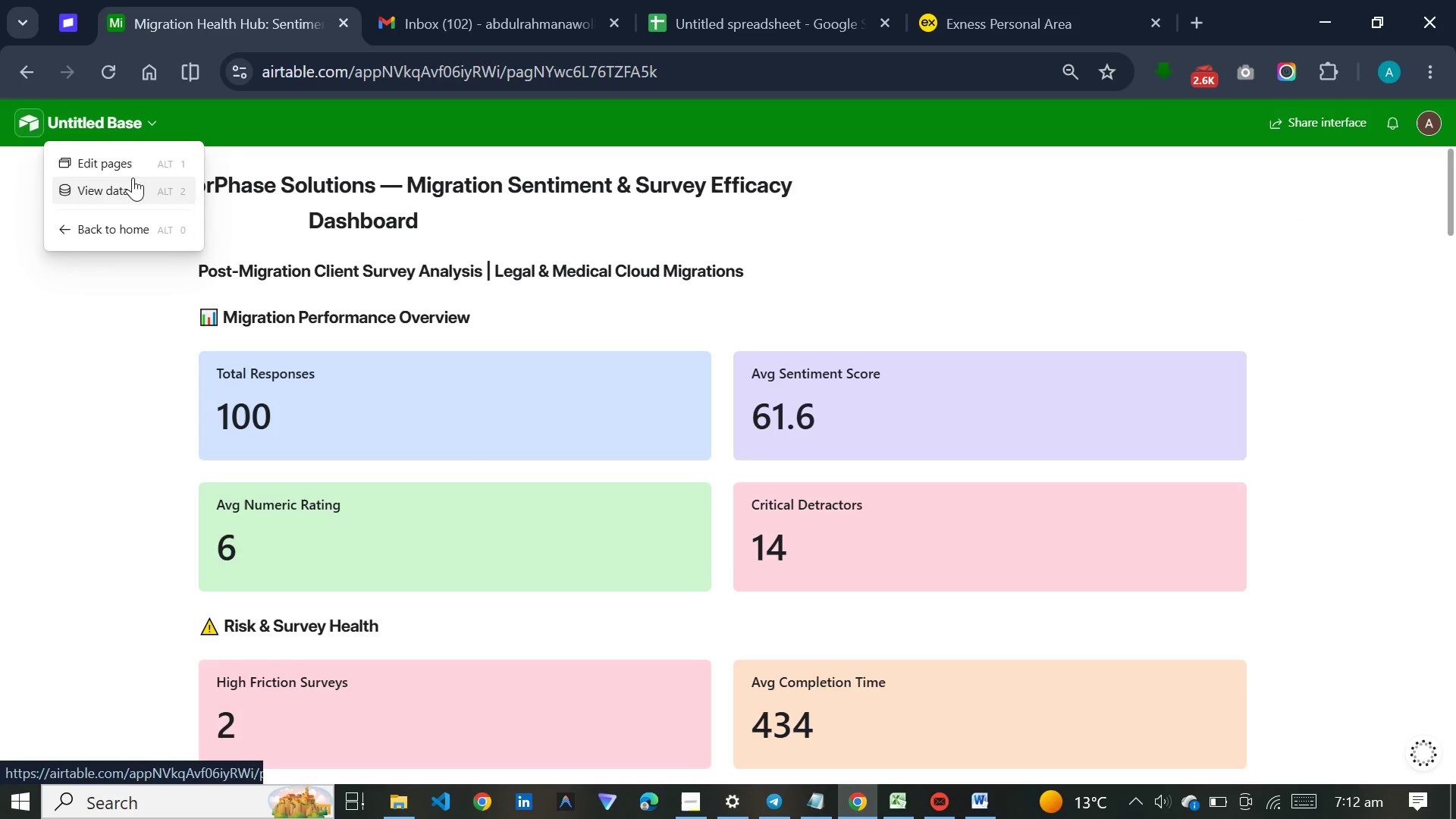 
left_click([133, 185])
 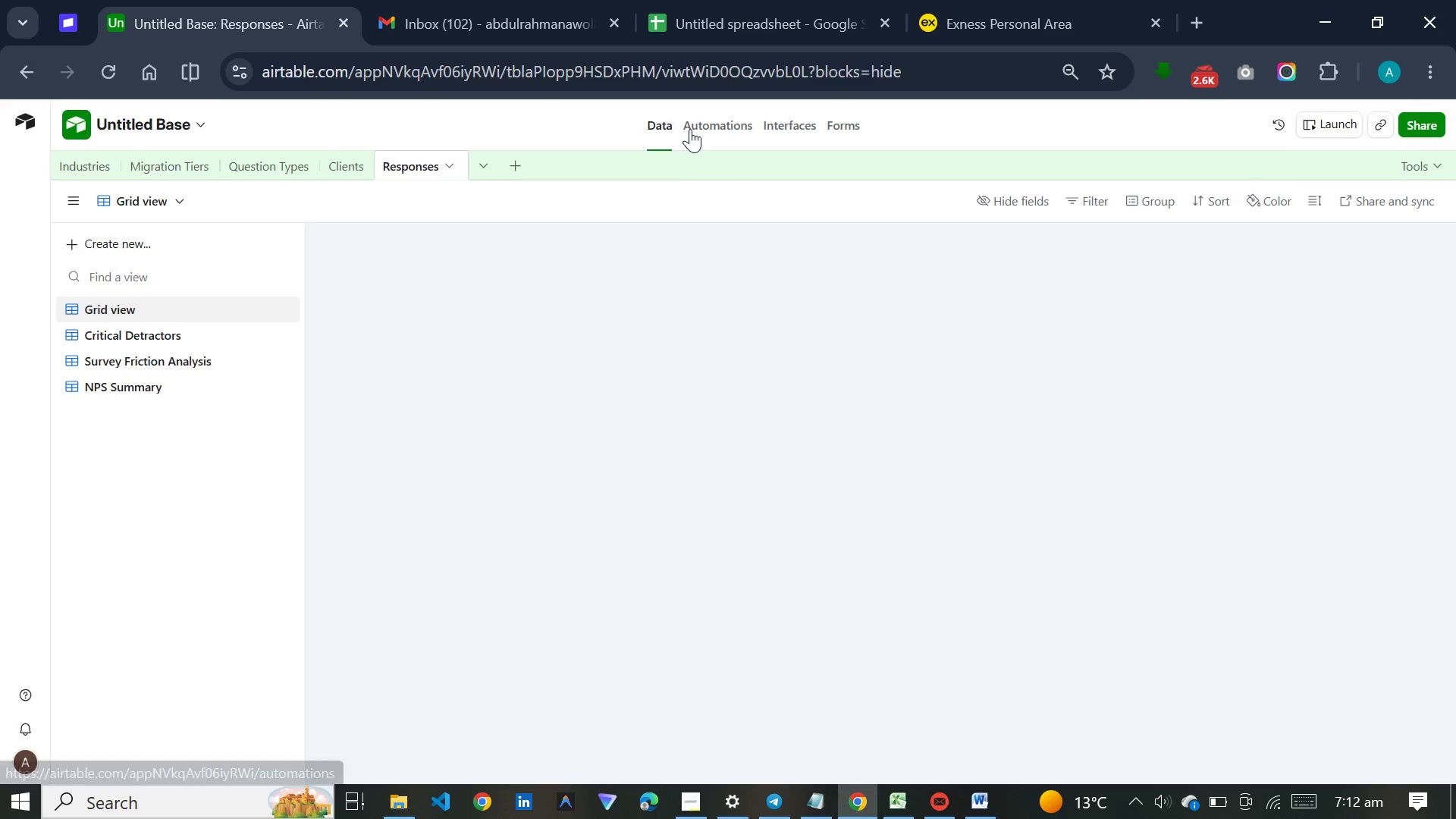 
left_click([695, 129])
 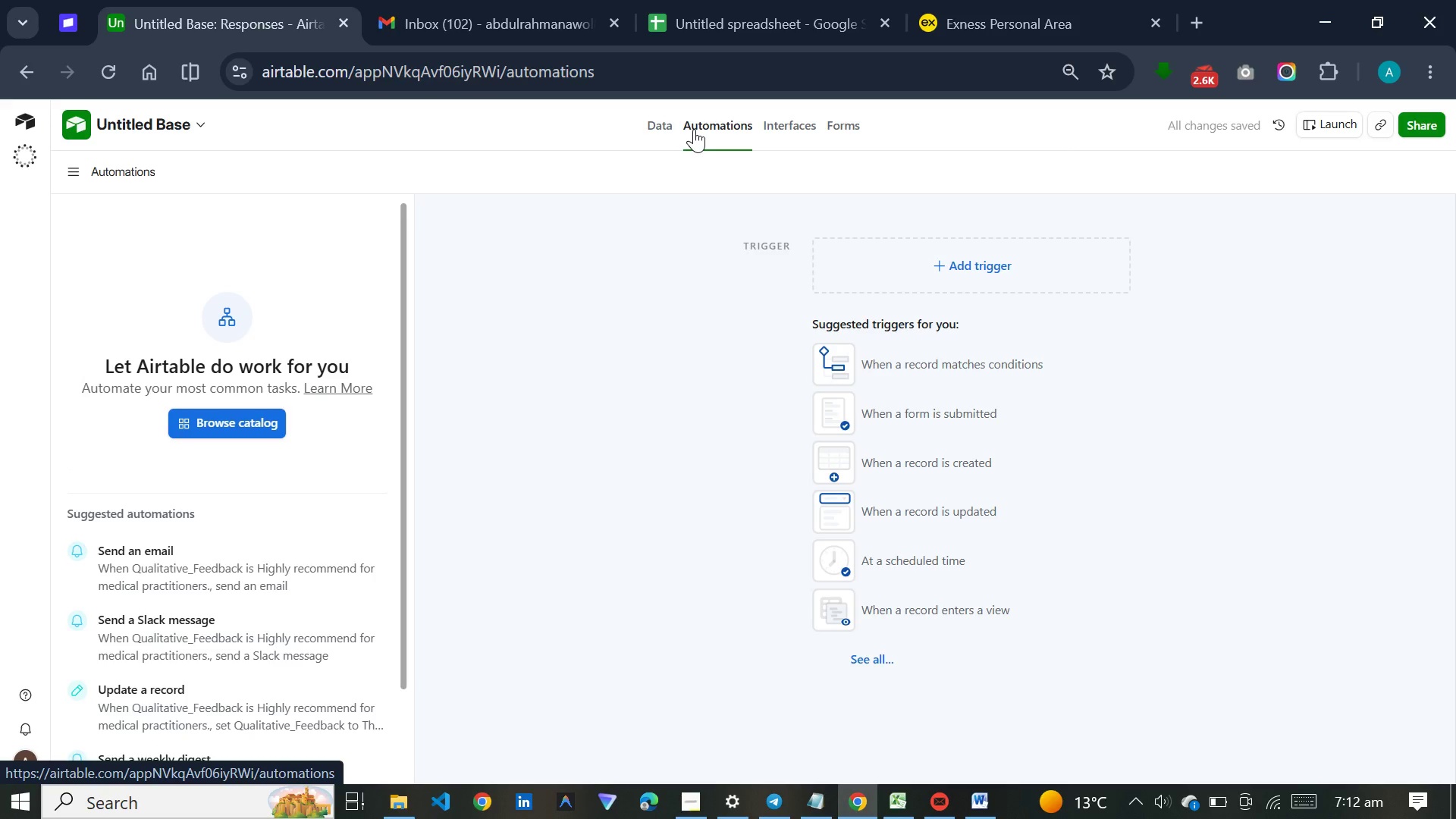 
wait(8.88)
 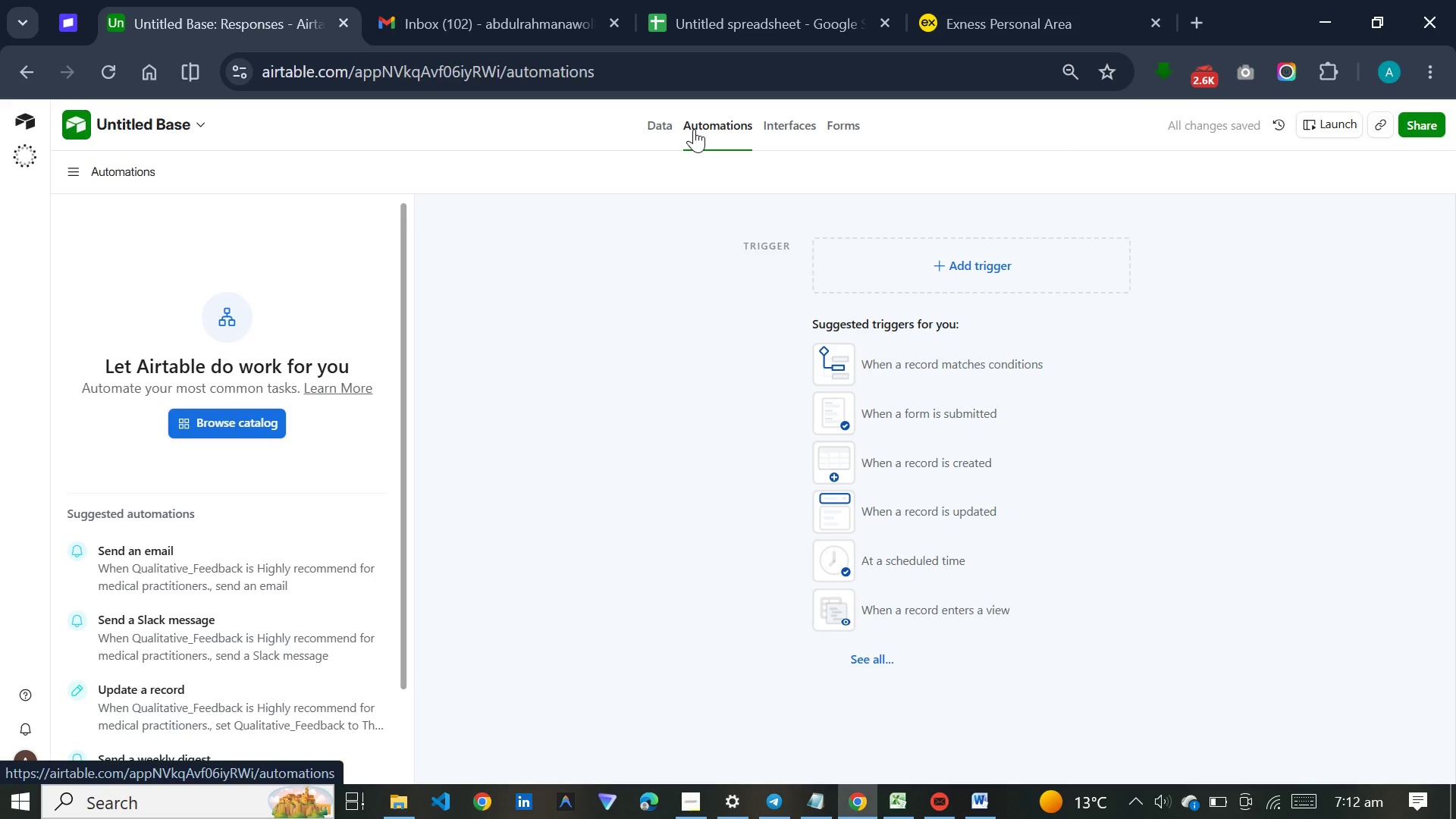 
left_click([864, 358])
 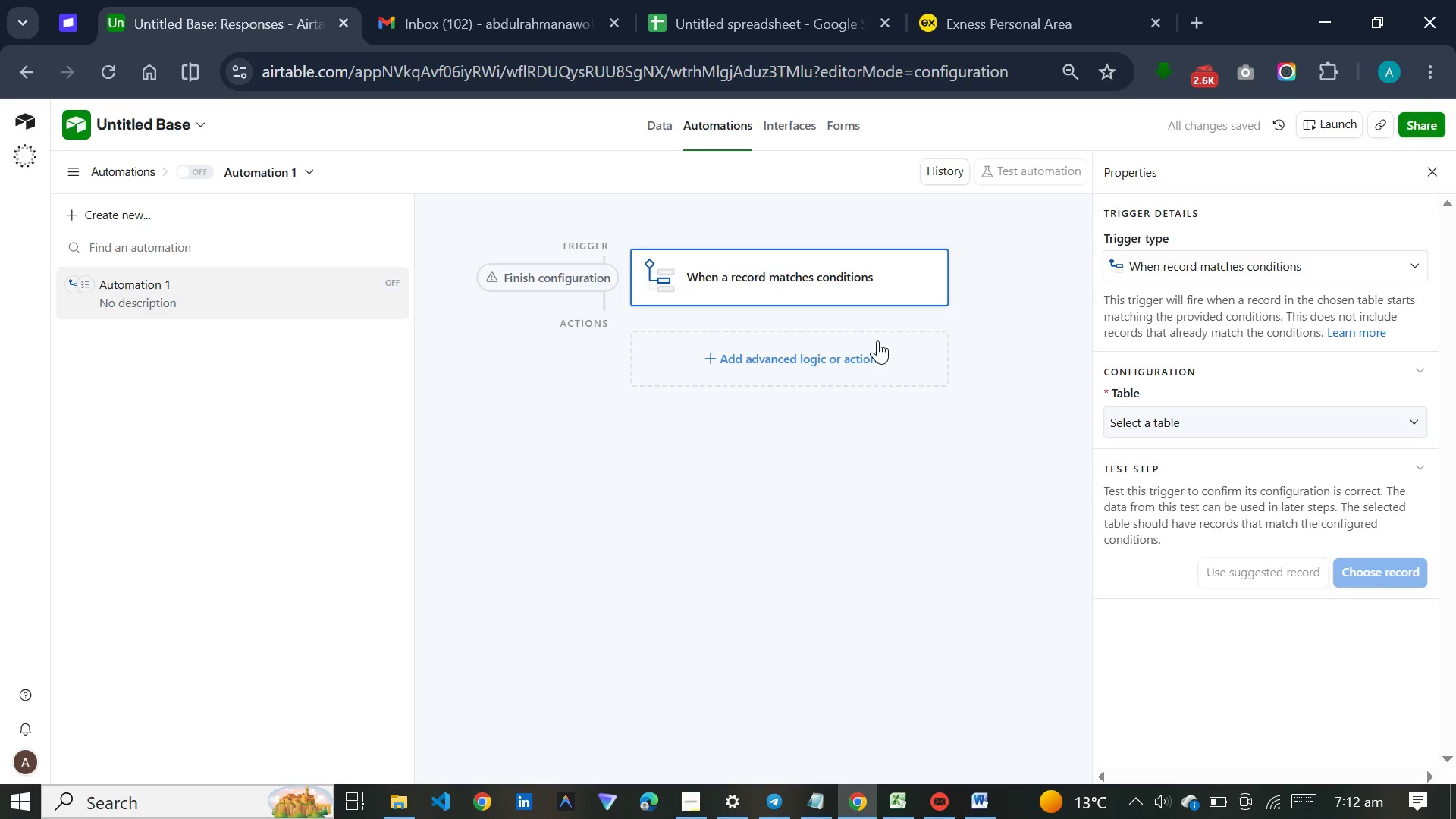 
left_click([1116, 408])
 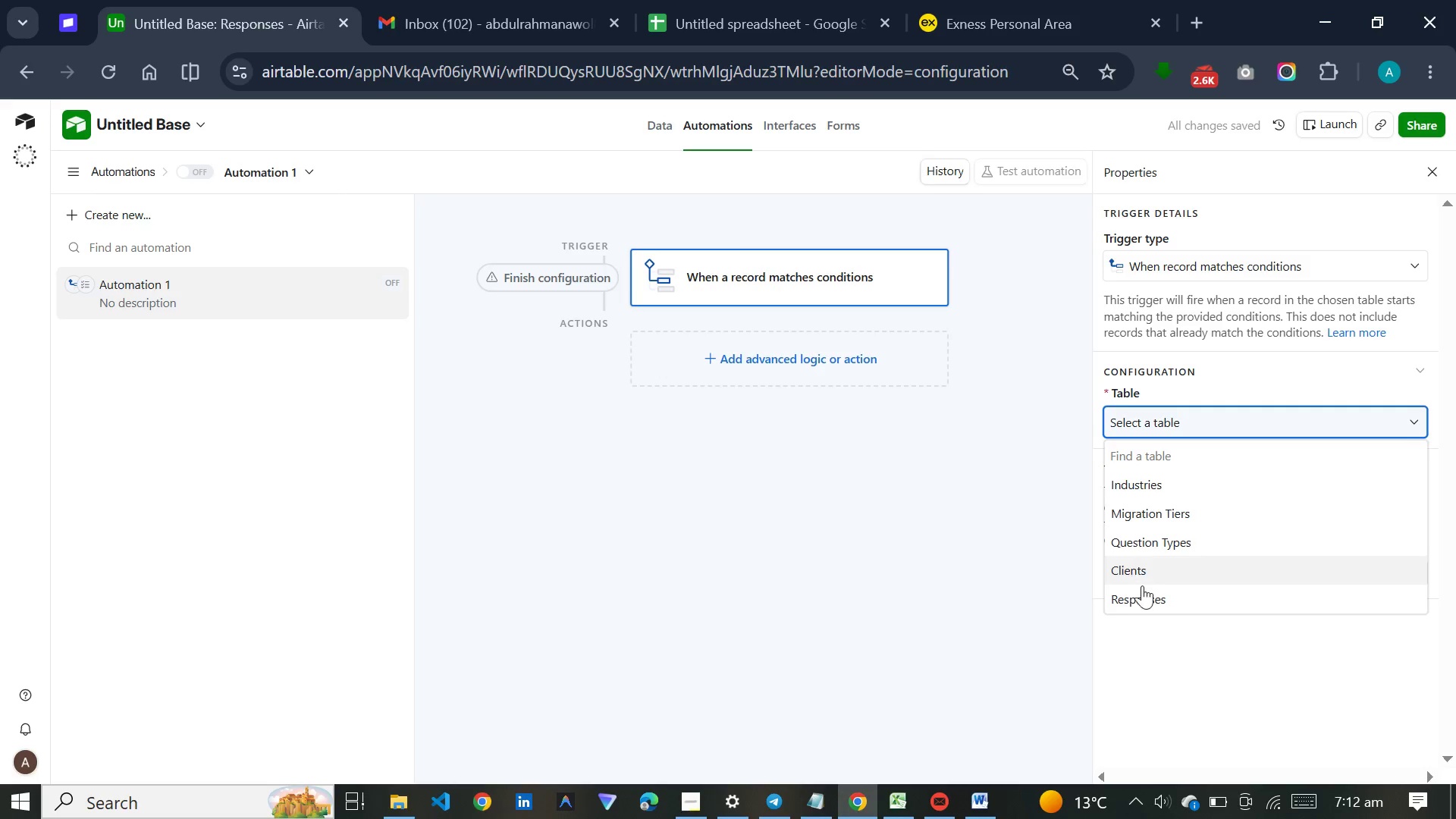 
left_click([1144, 603])
 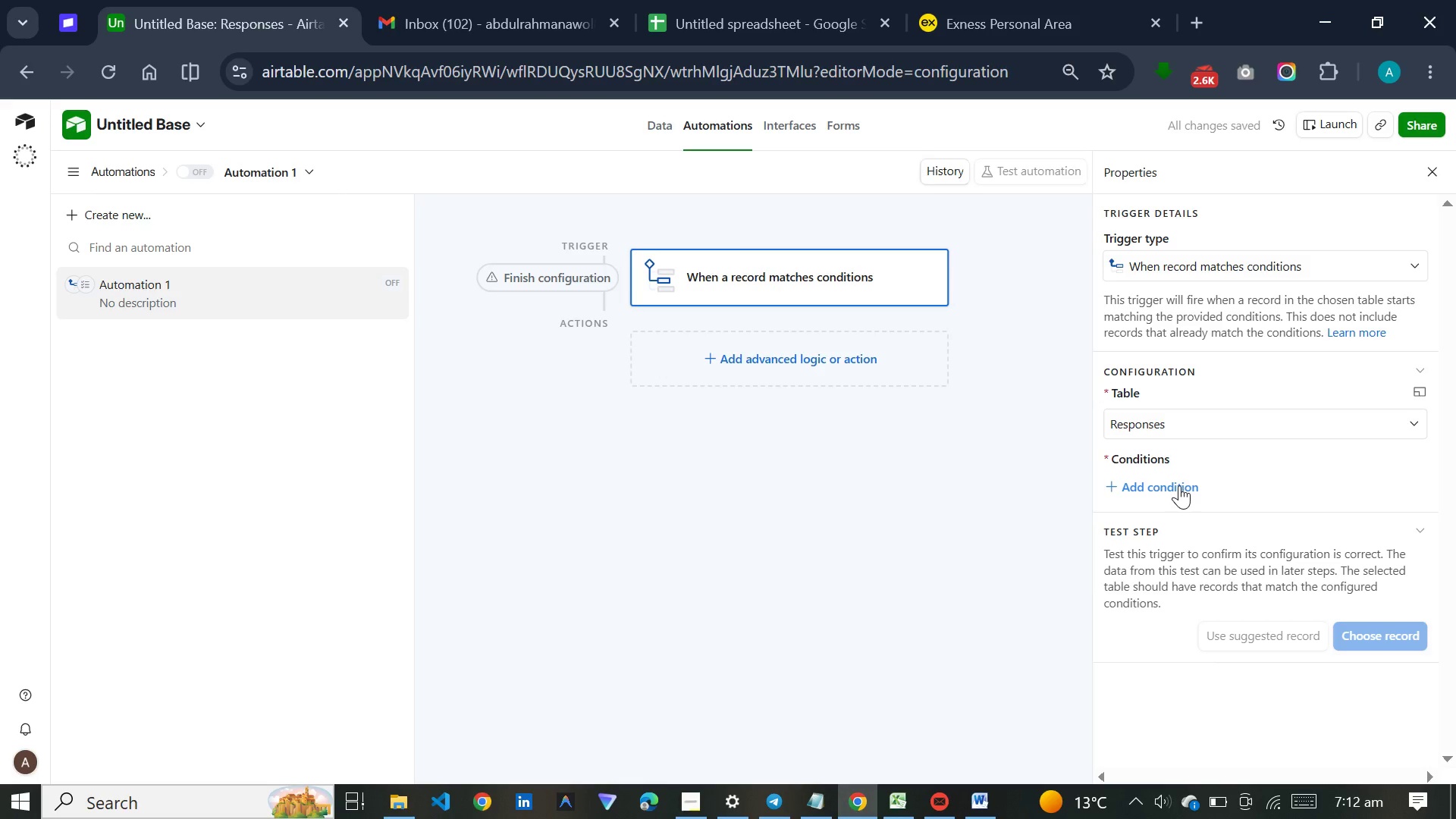 
wait(5.69)
 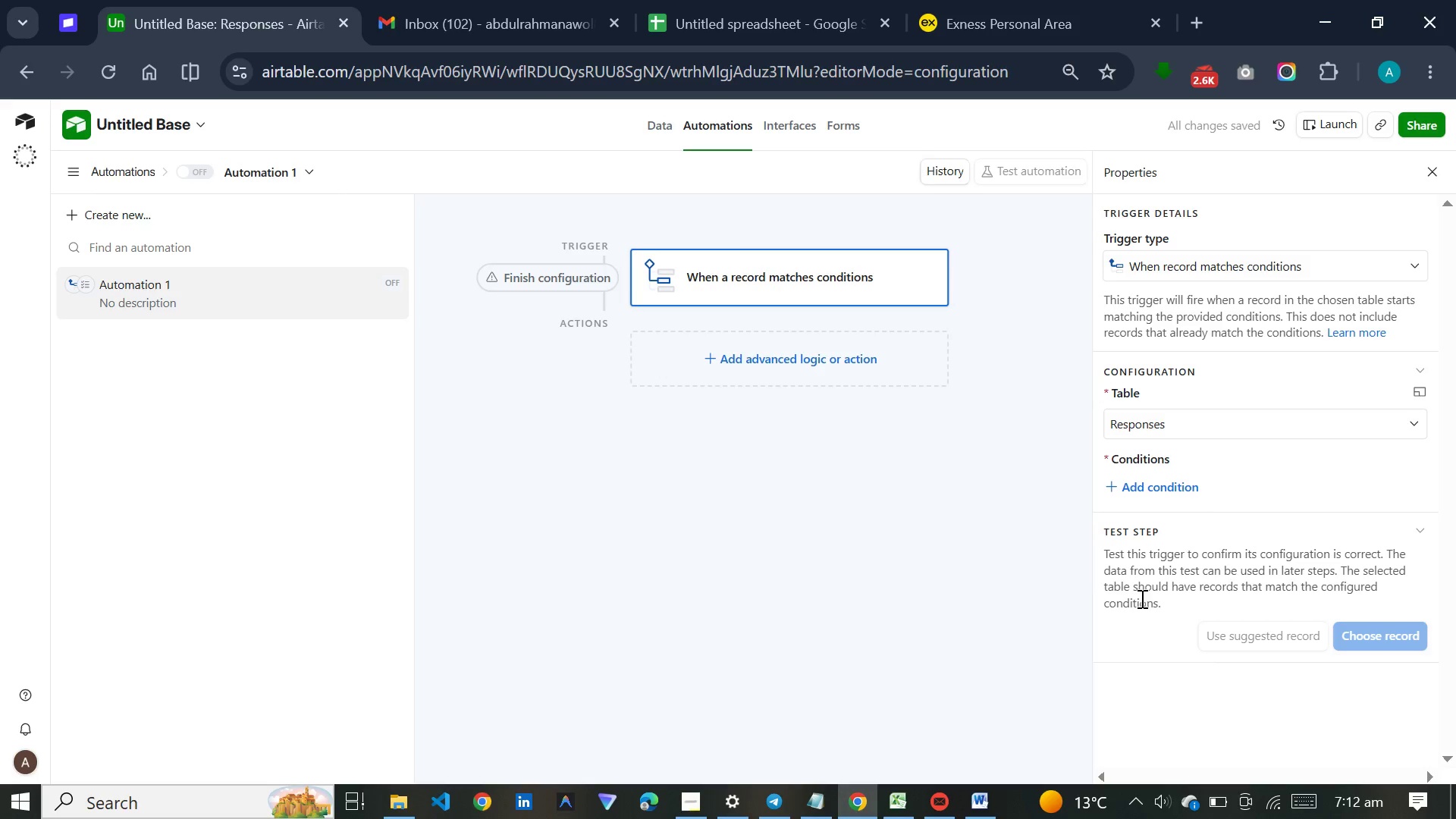 
left_click([654, 127])
 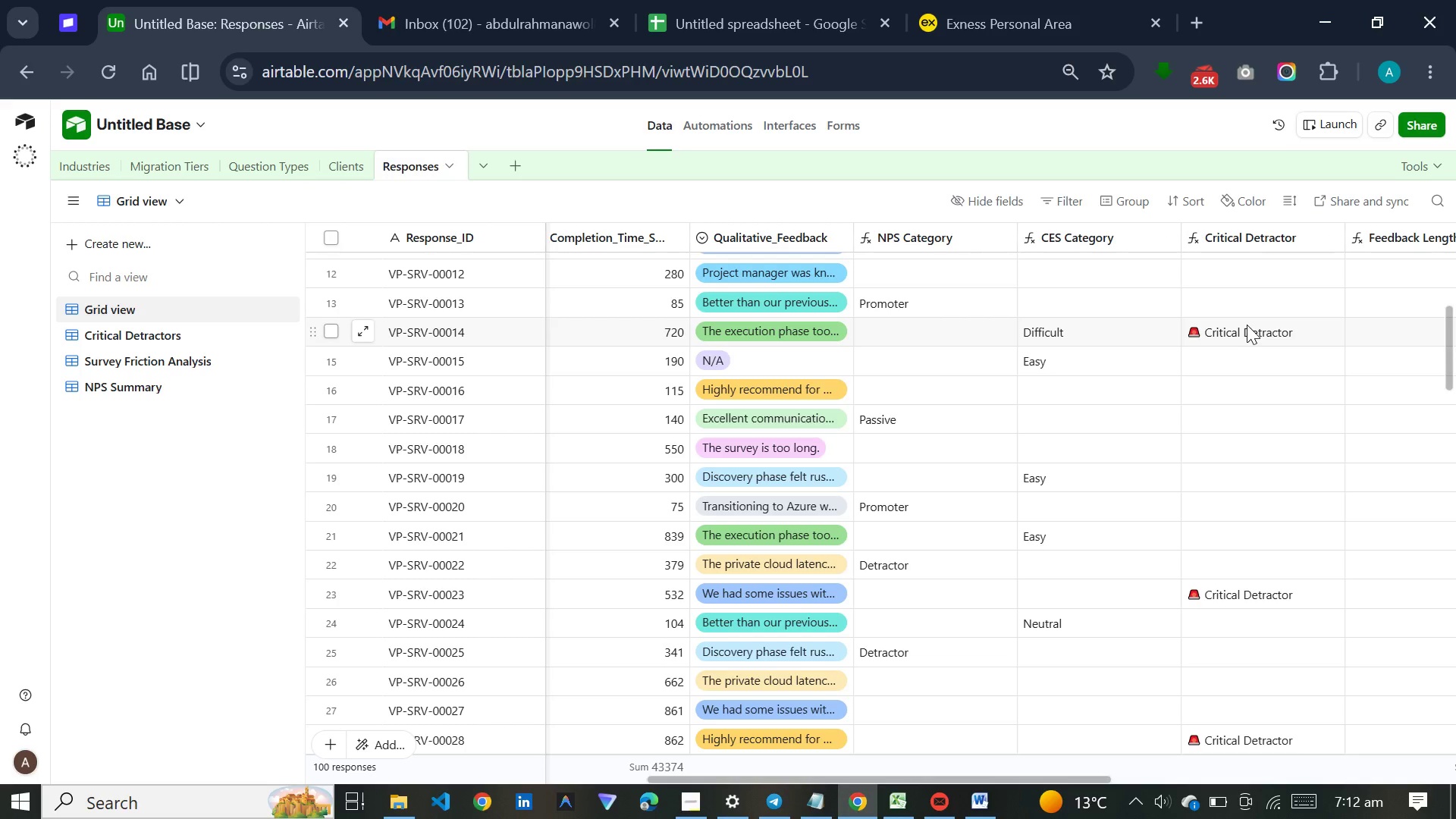 
wait(5.41)
 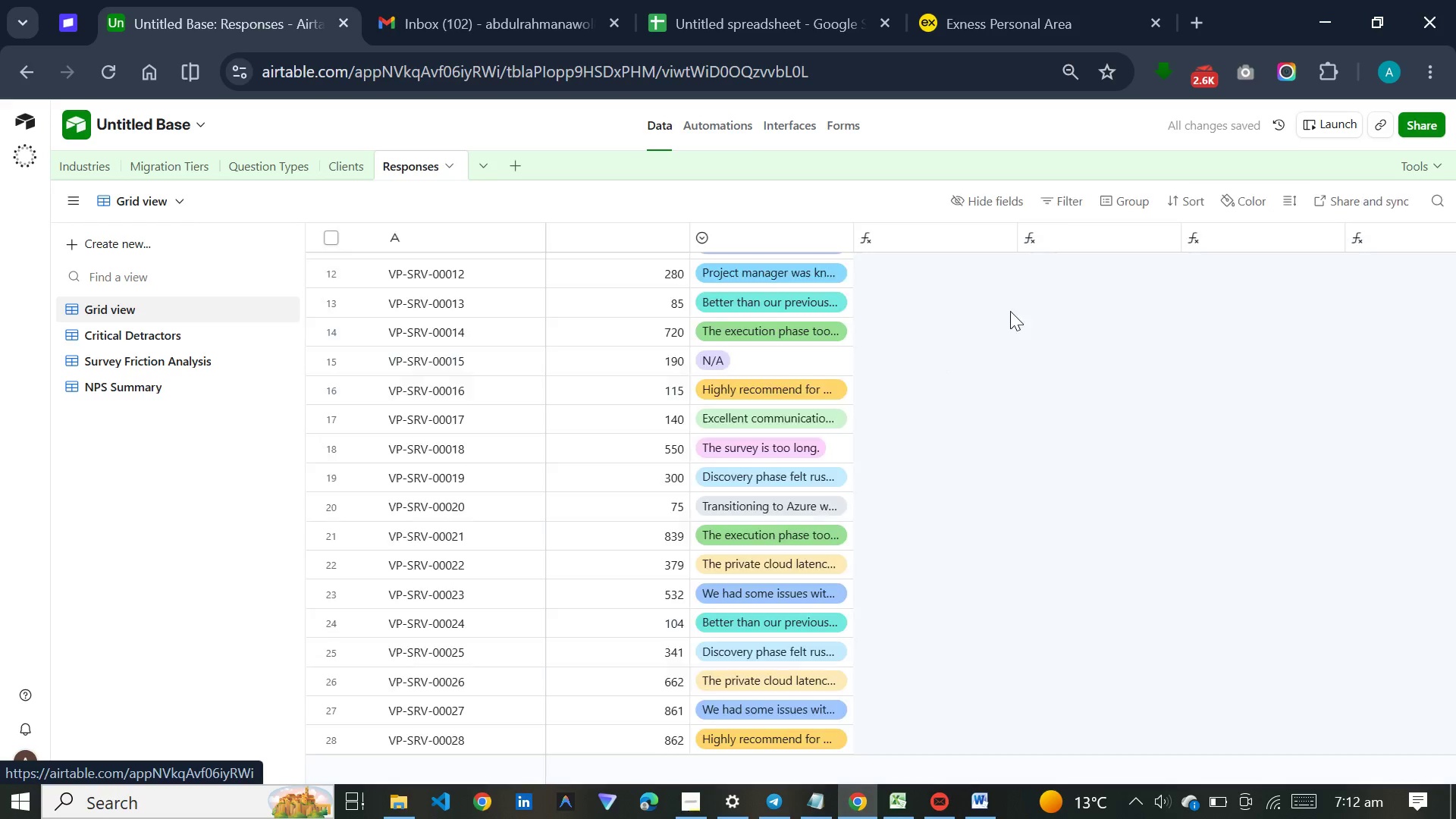 
left_click([1288, 325])
 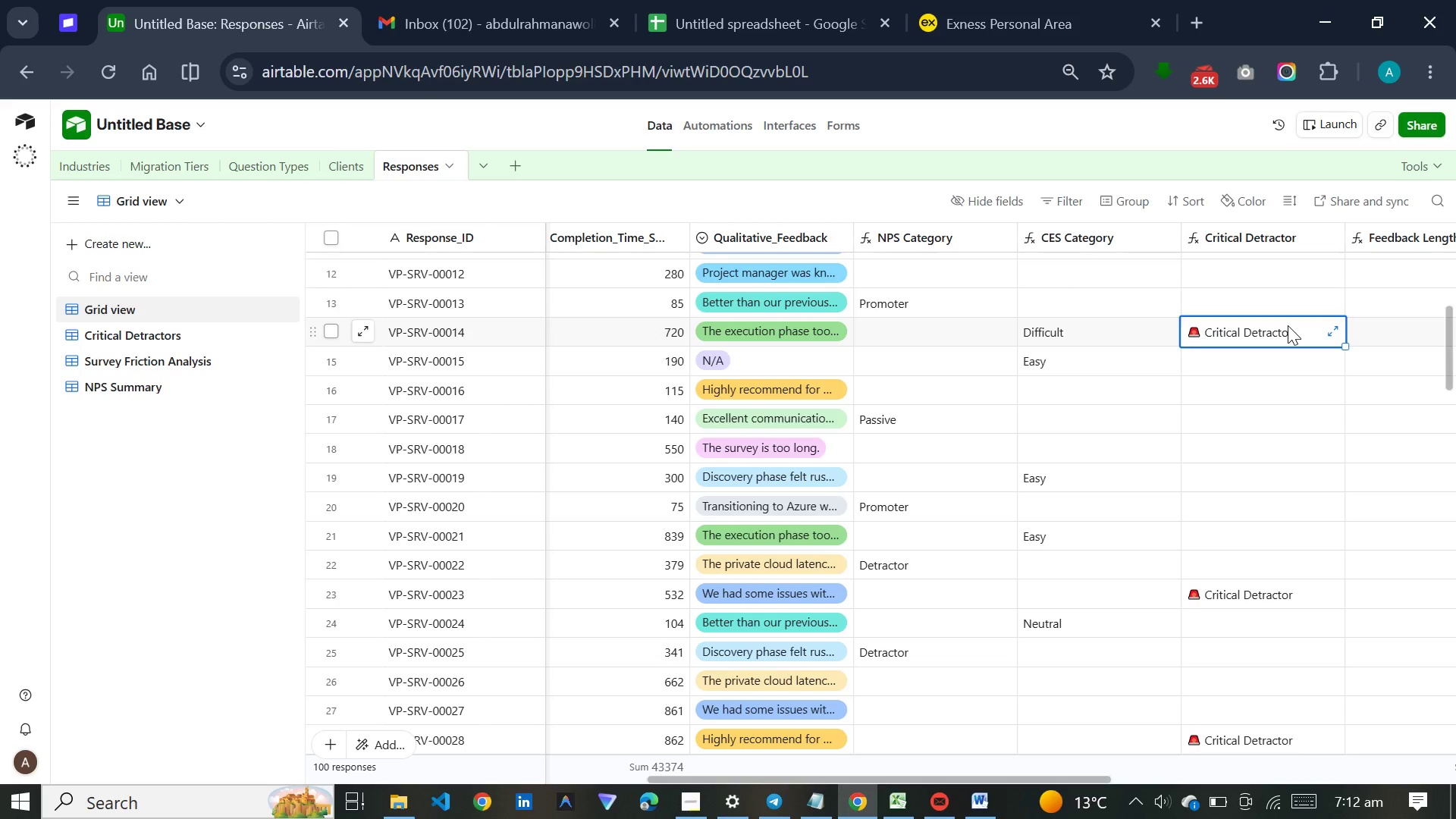 
key(Control+C)
 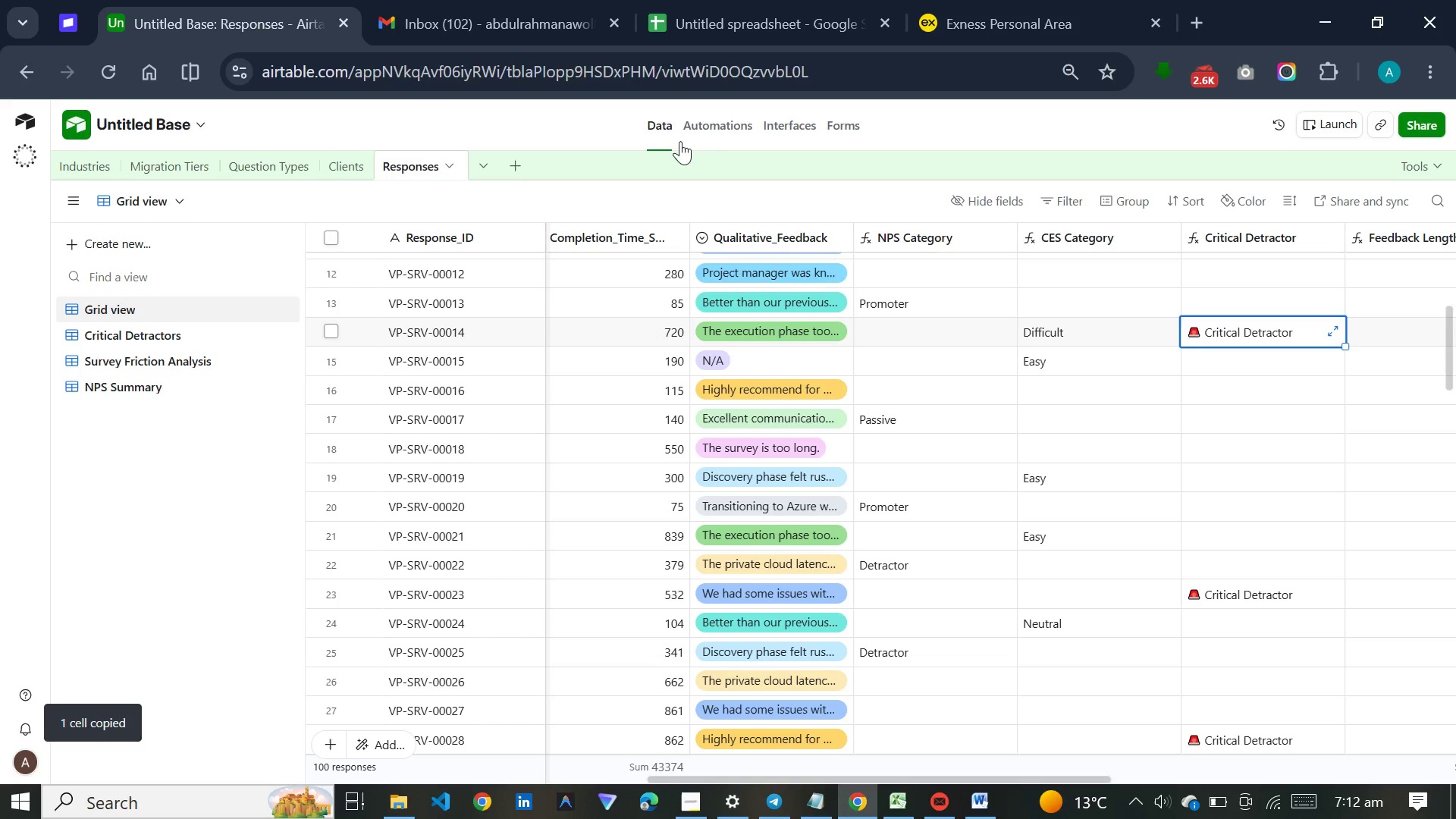 
left_click([721, 124])
 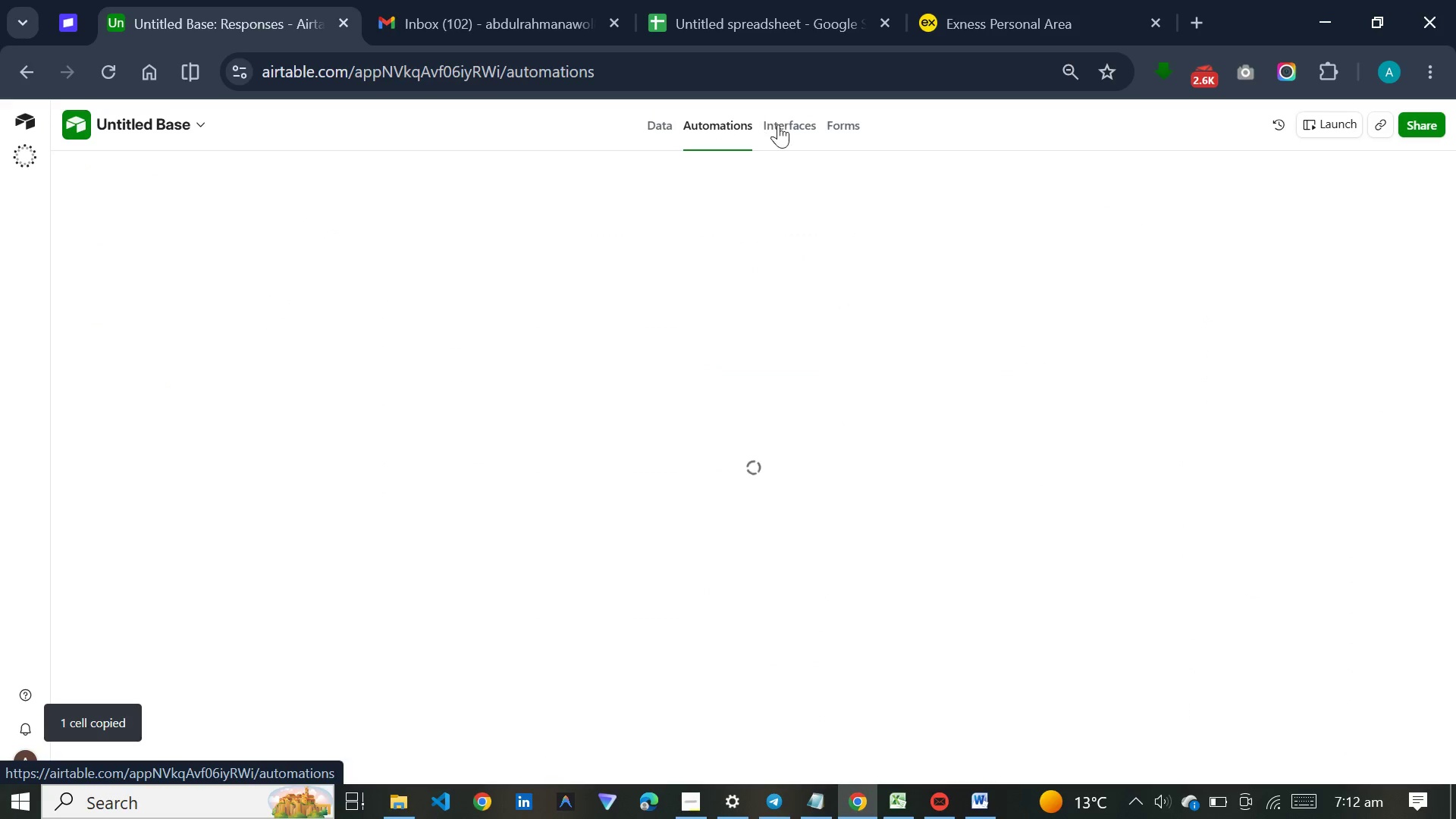 
mouse_move([960, 172])
 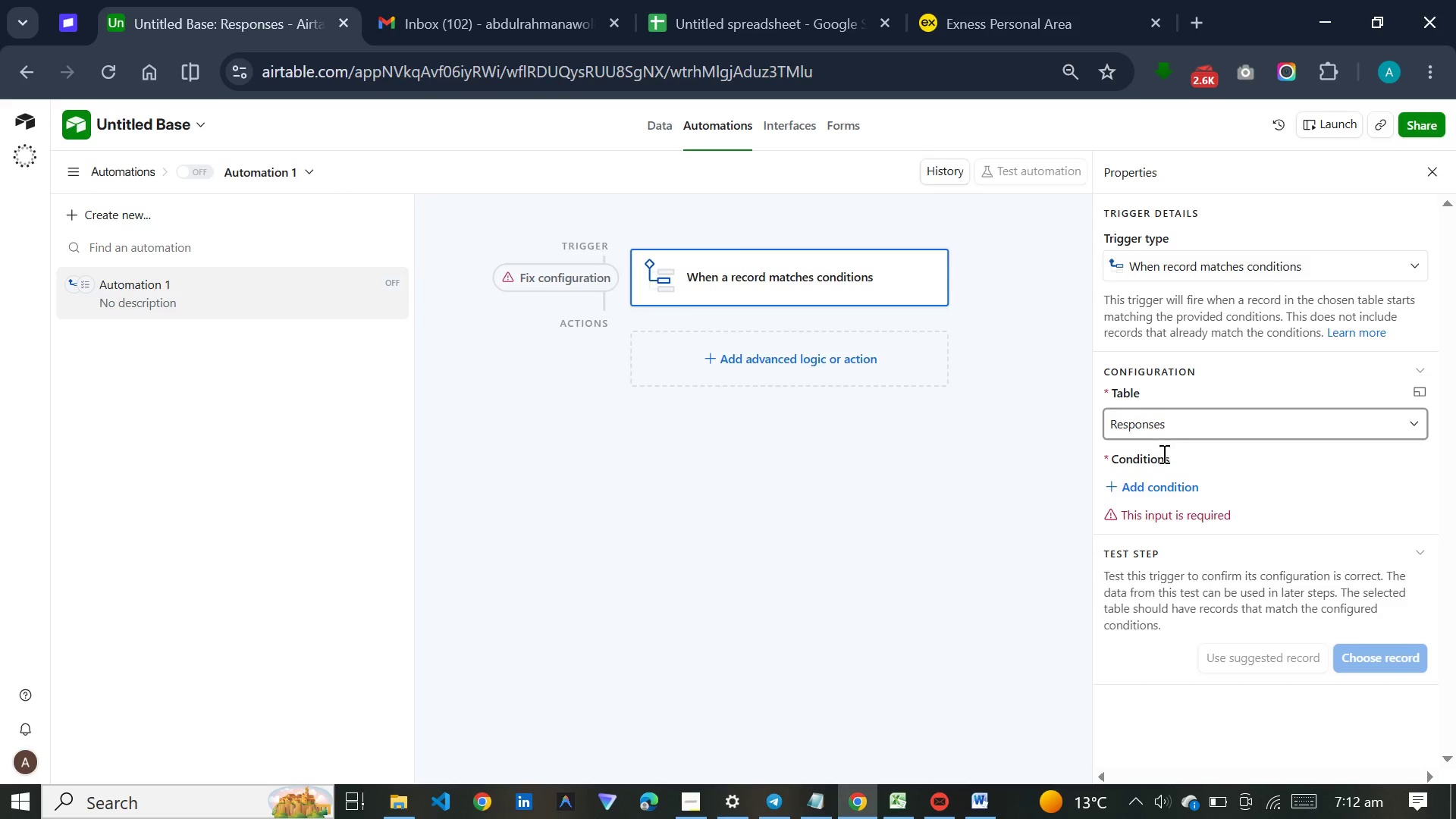 
left_click([1149, 481])
 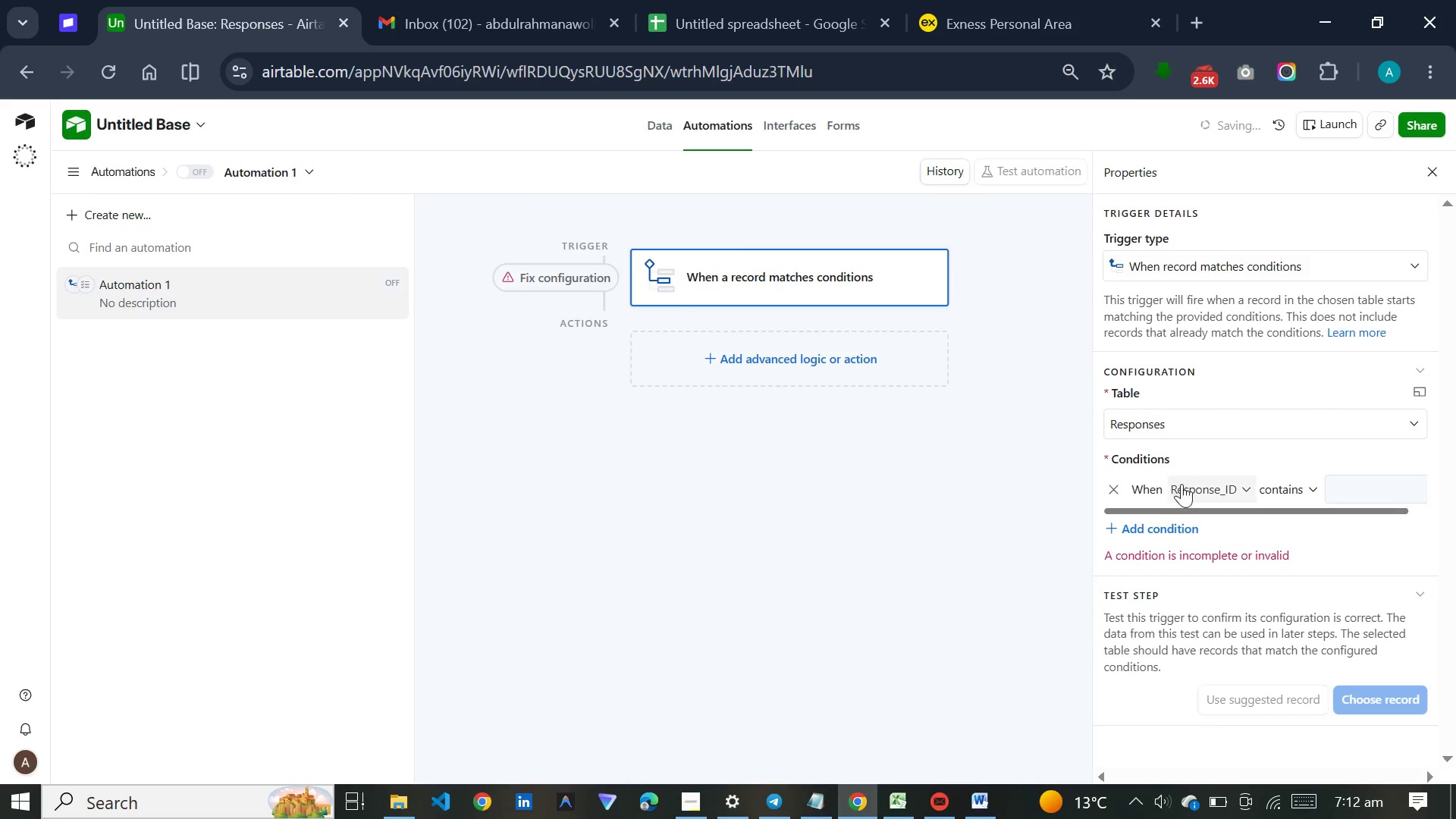 
left_click([1203, 483])
 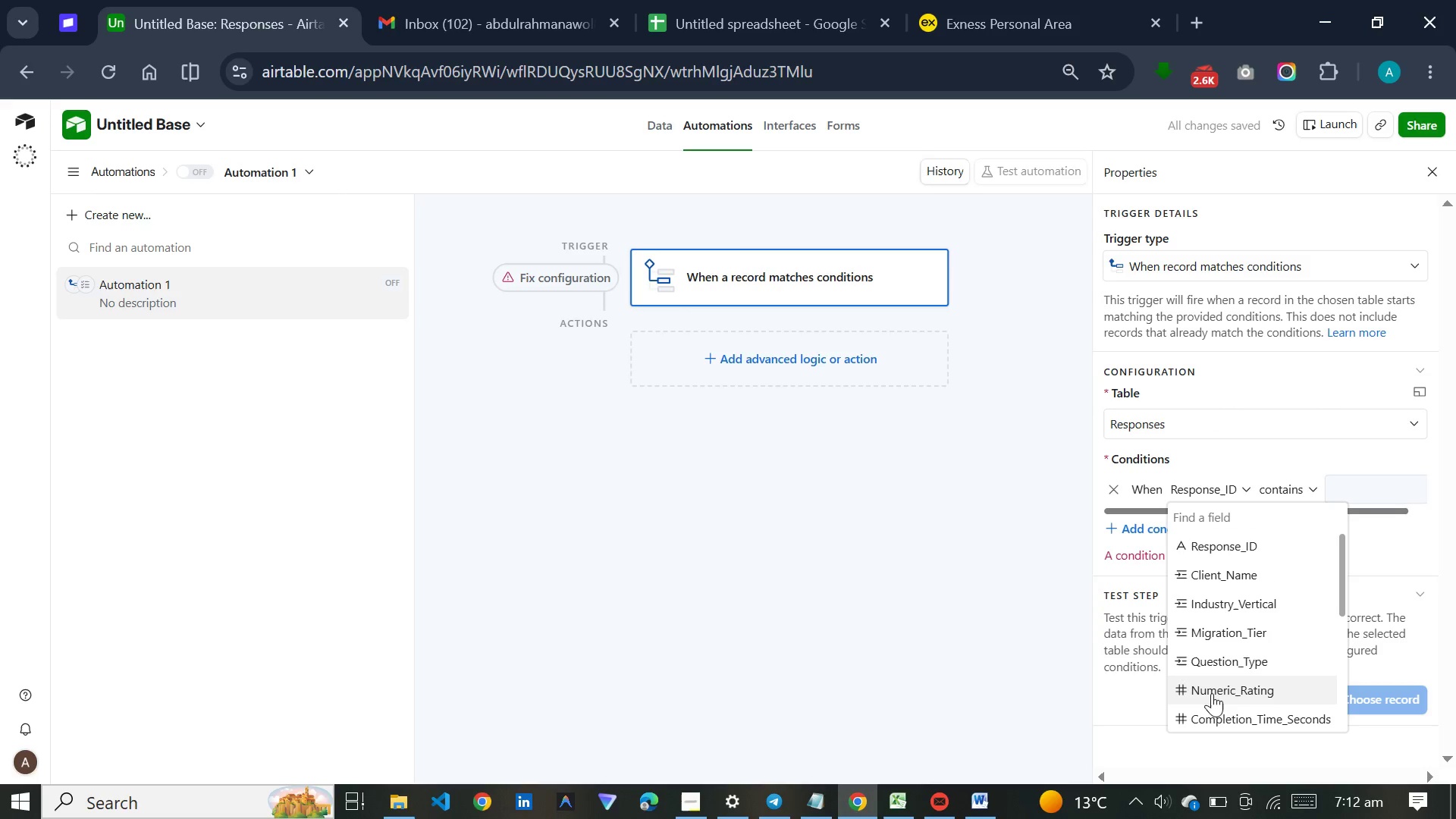 
scroll: coordinate [1213, 622], scroll_direction: down, amount: 5.0
 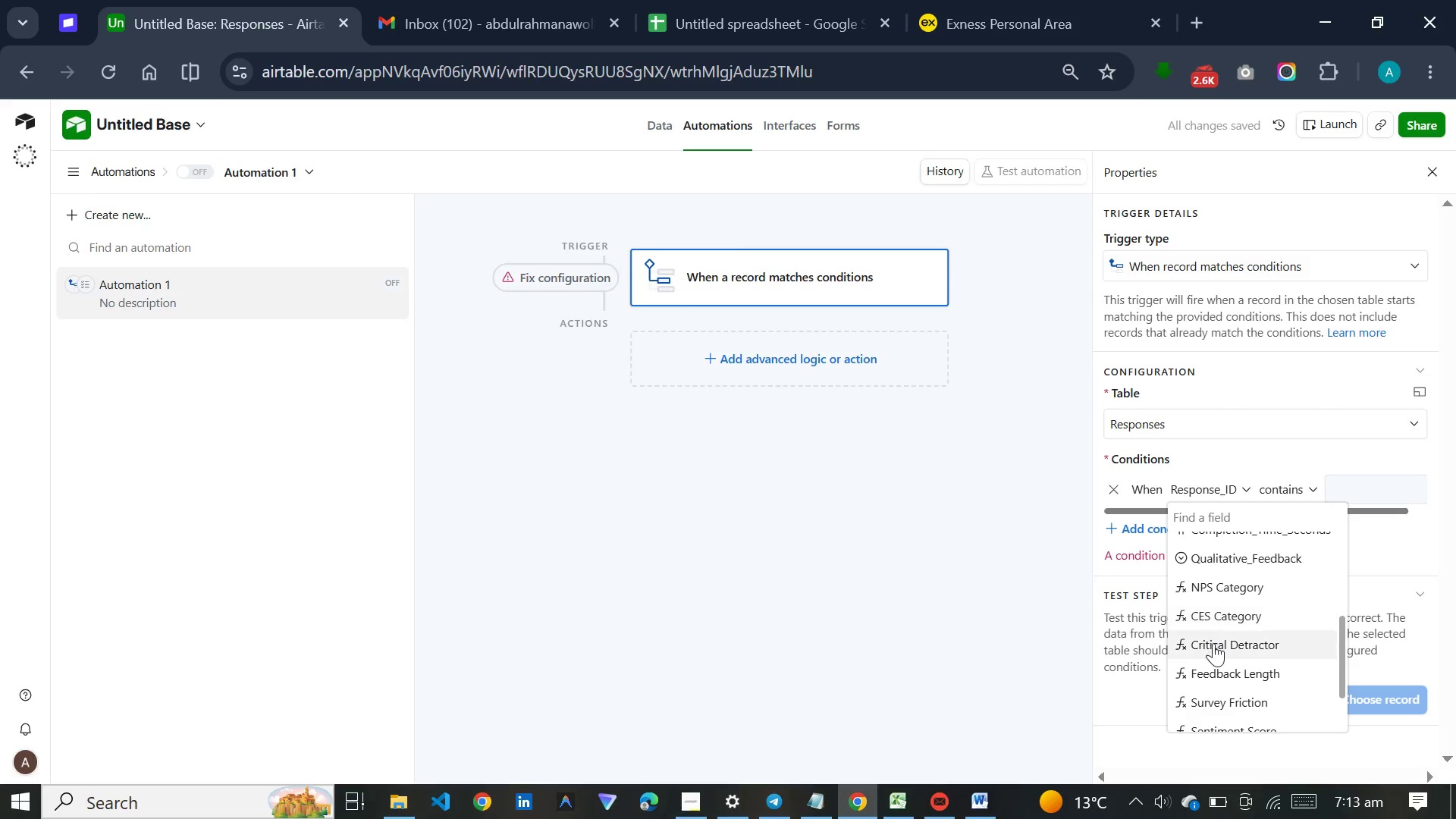 
left_click([1213, 643])
 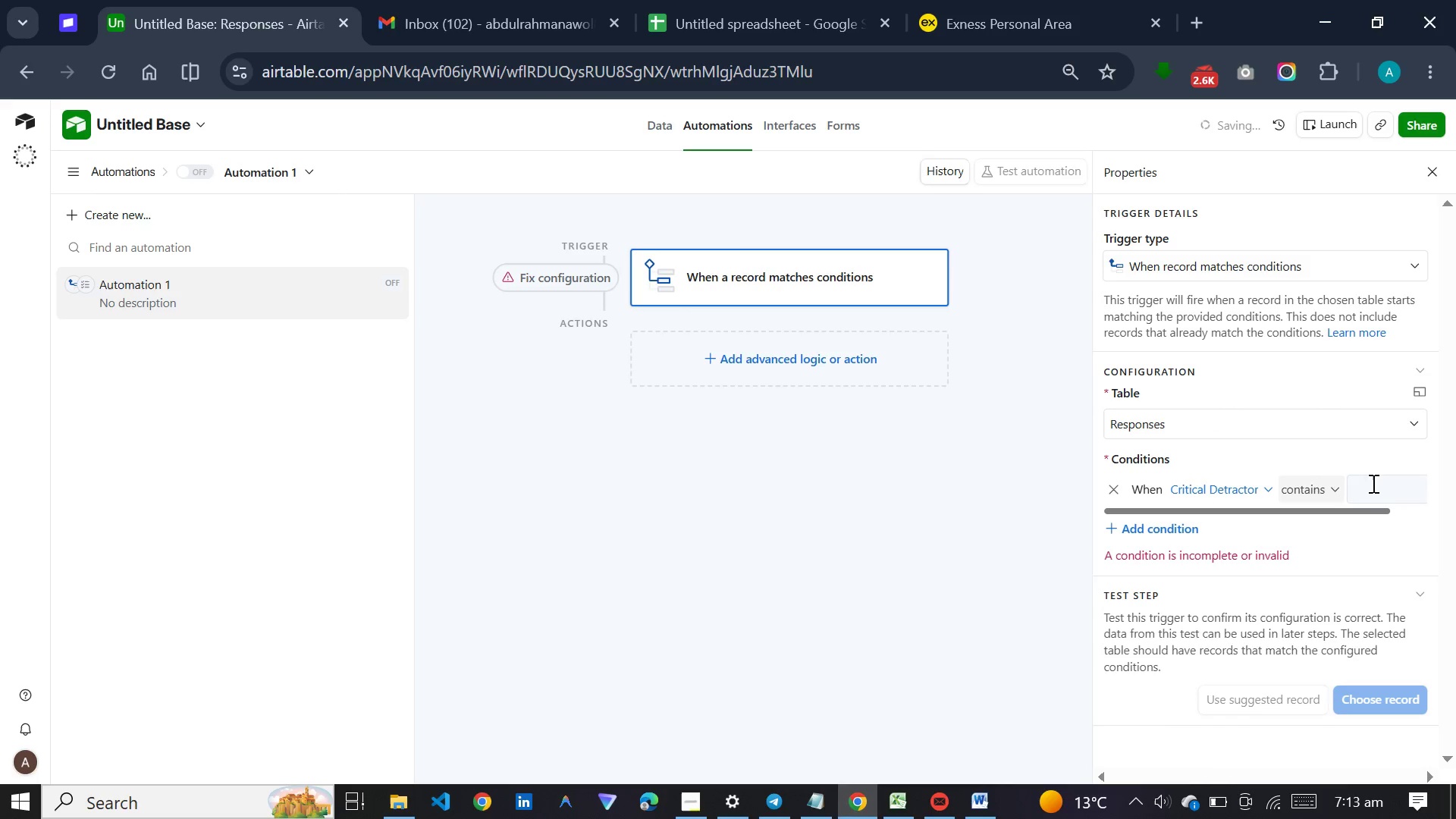 
left_click([1372, 483])
 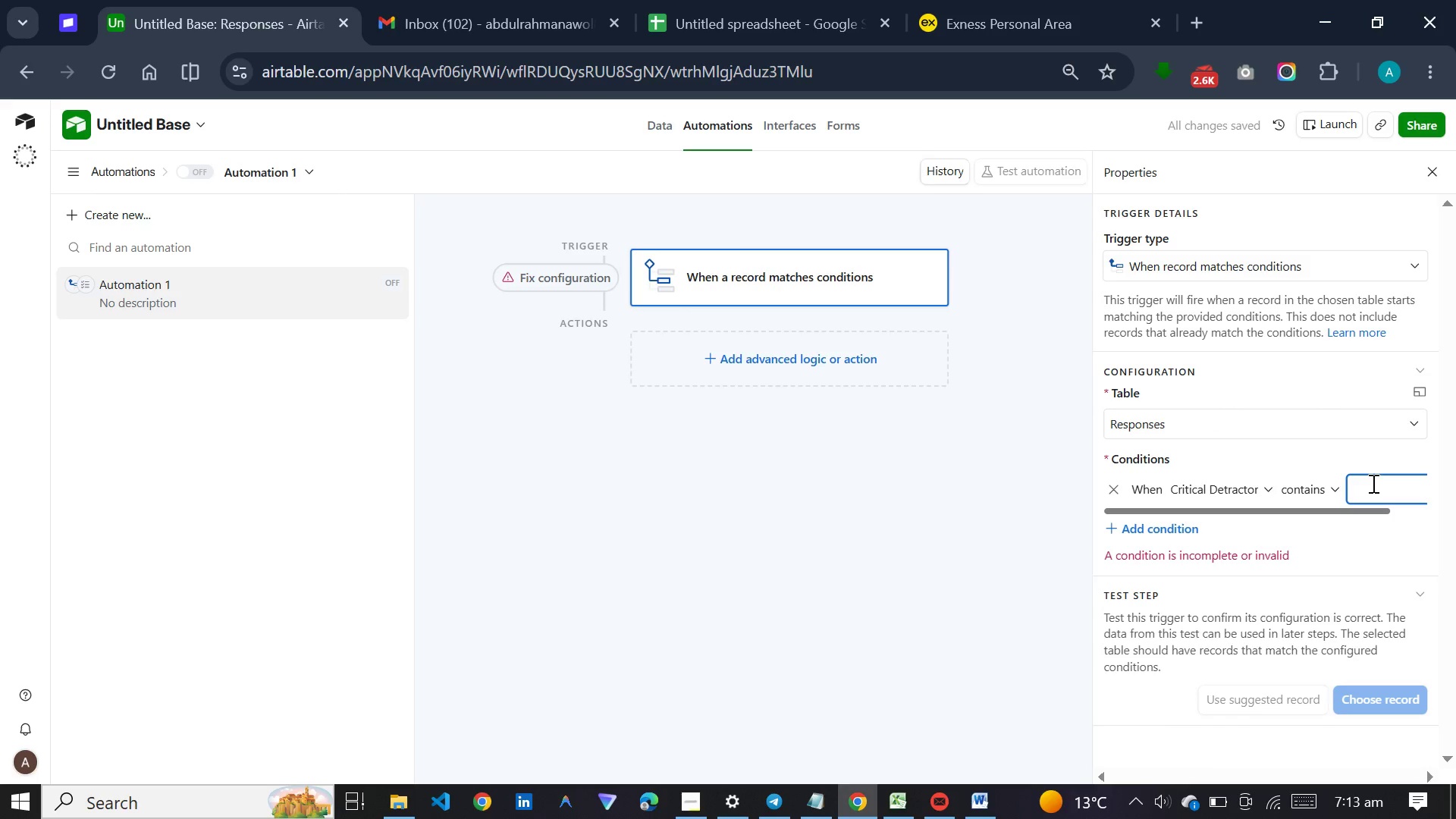 
key(Control+V)
 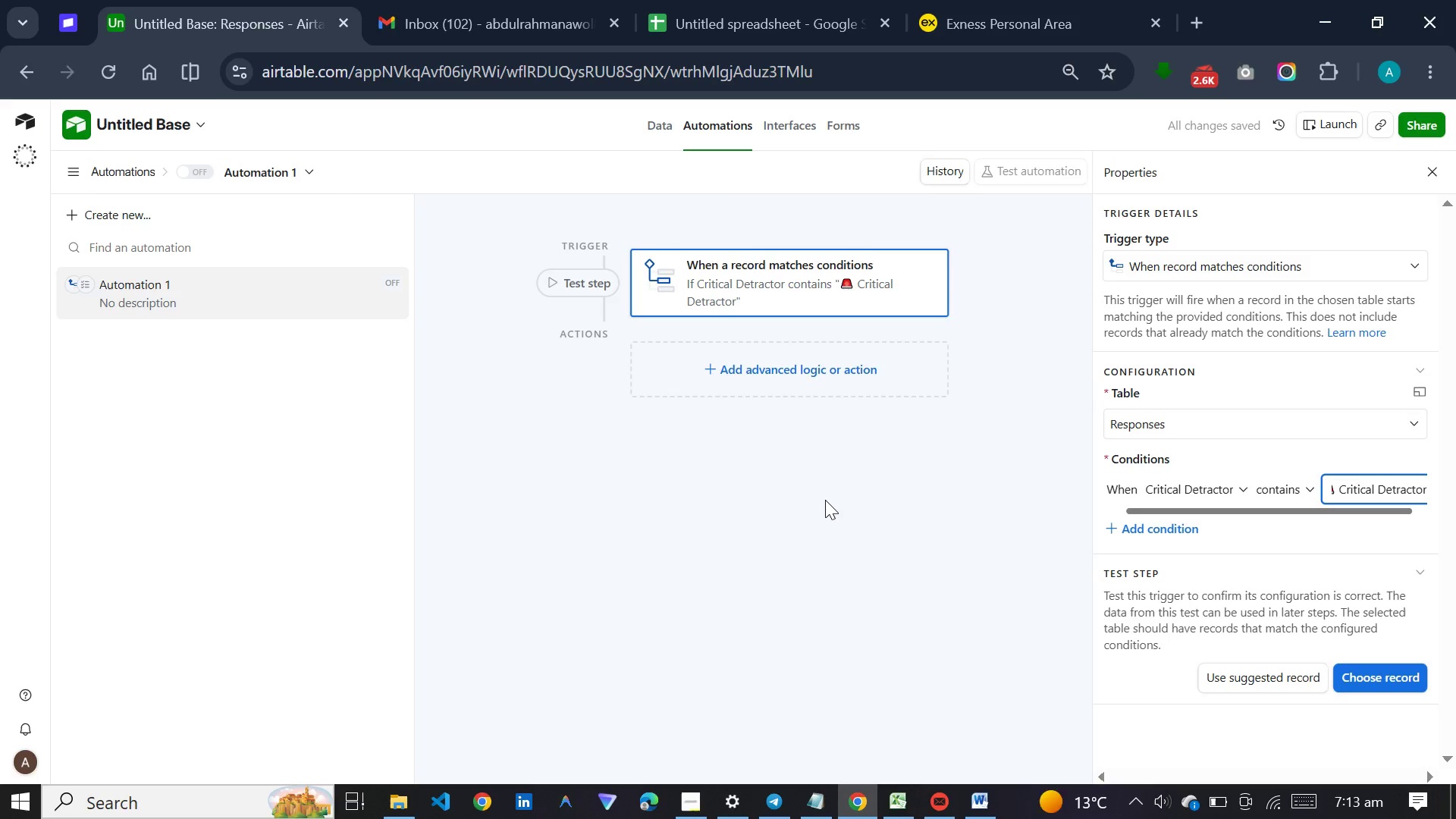 
wait(5.03)
 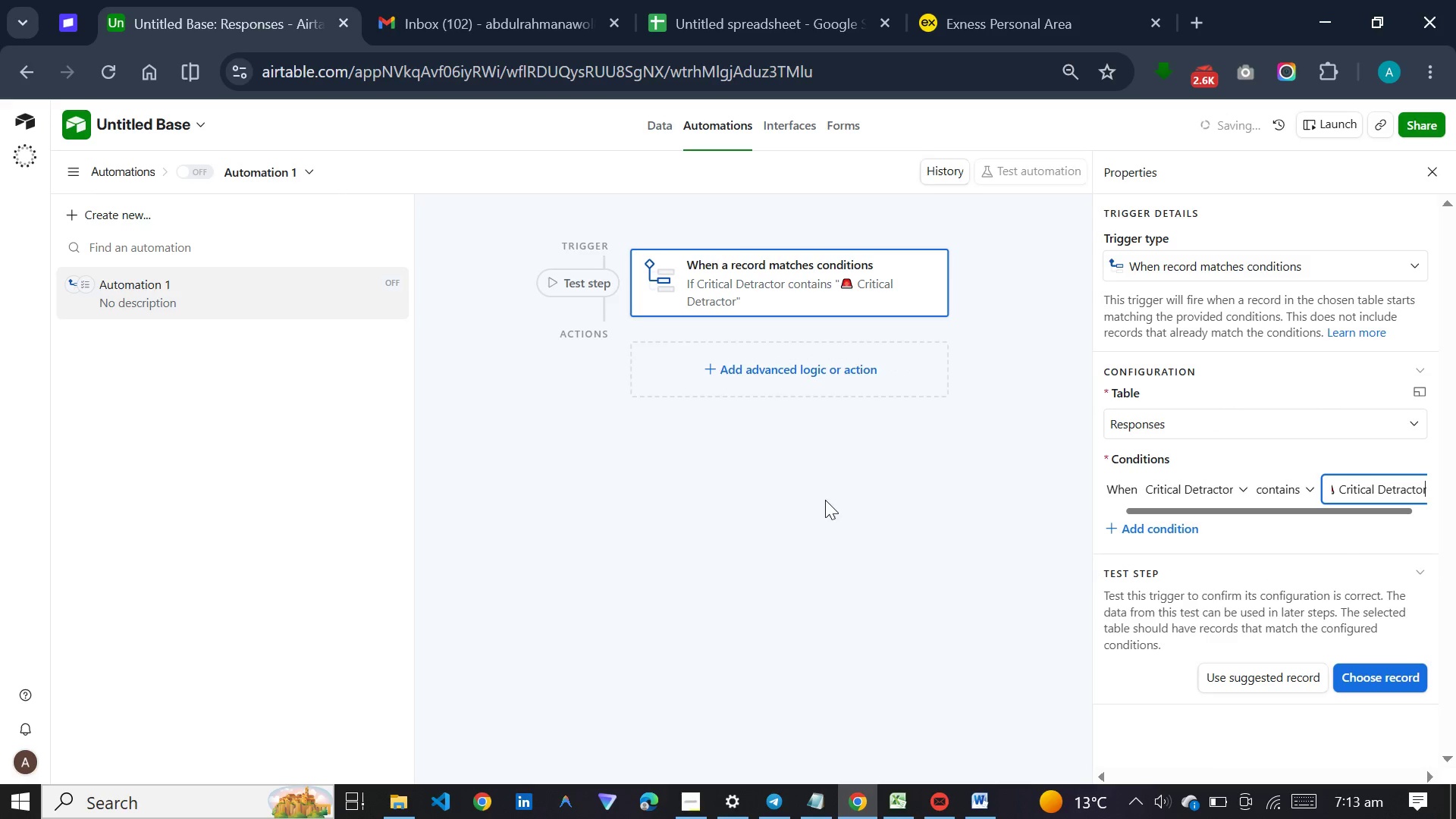 
left_click([825, 500])
 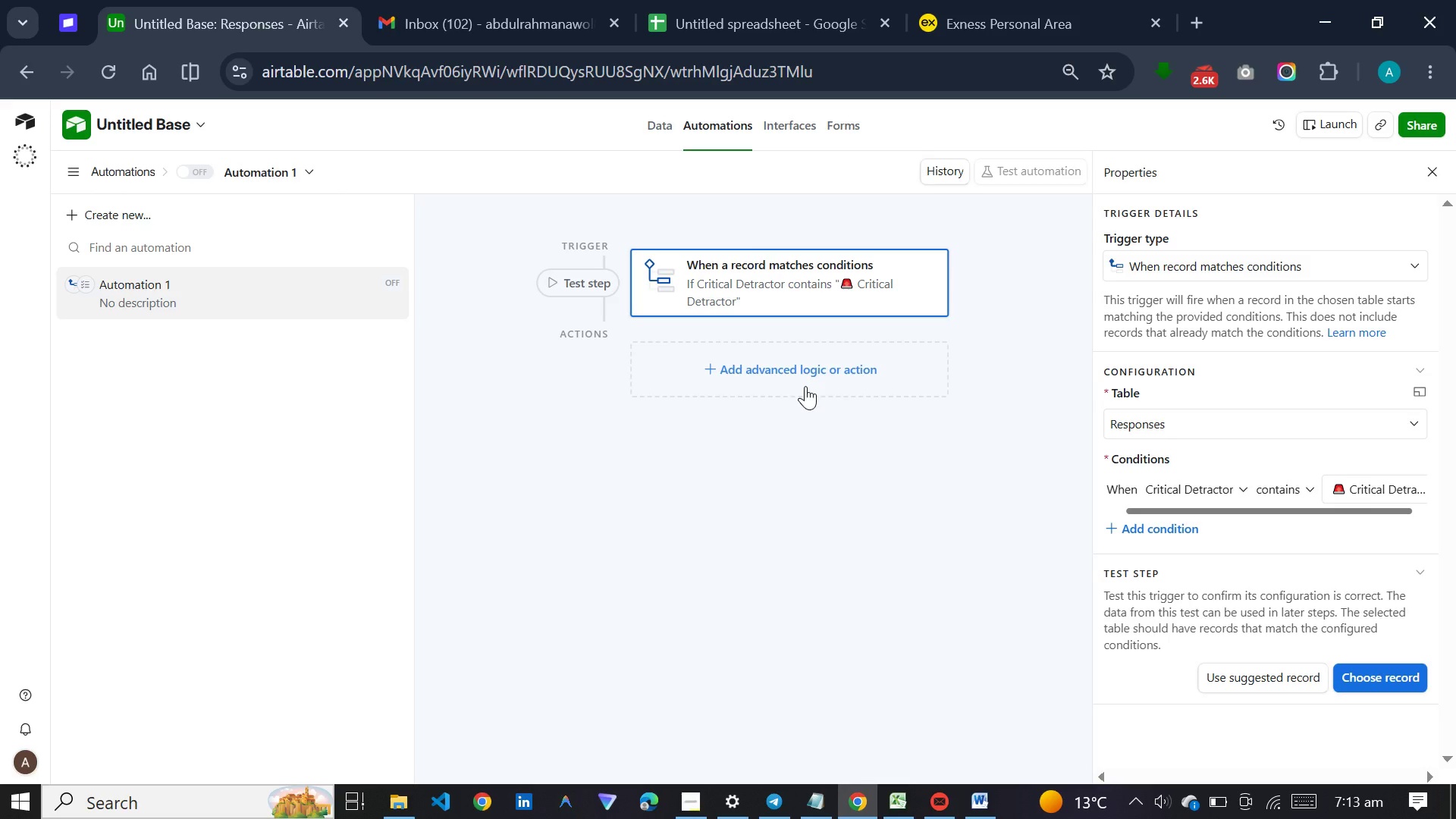 
wait(7.53)
 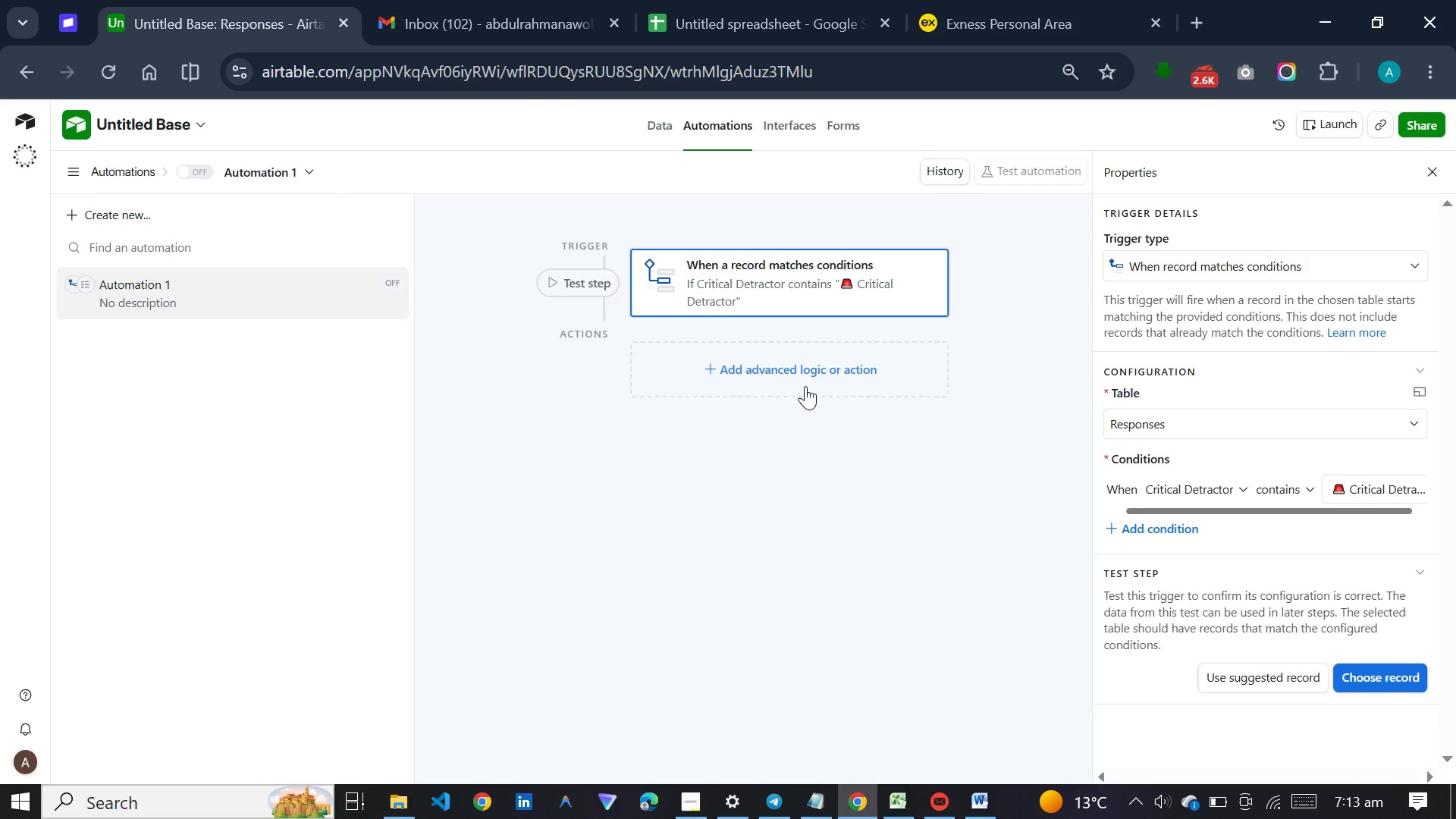 
left_click([805, 386])
 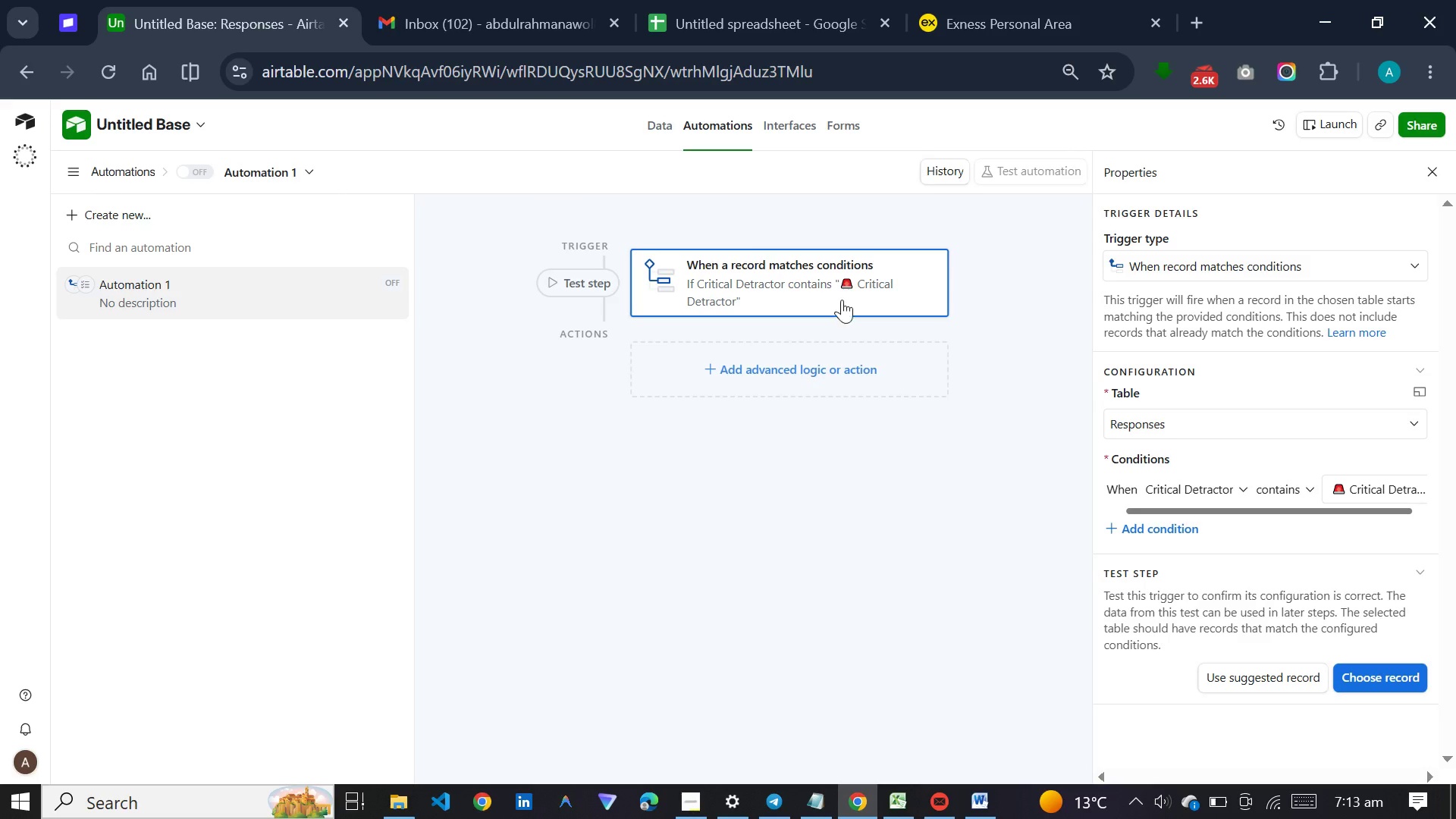 
mouse_move([821, 338])
 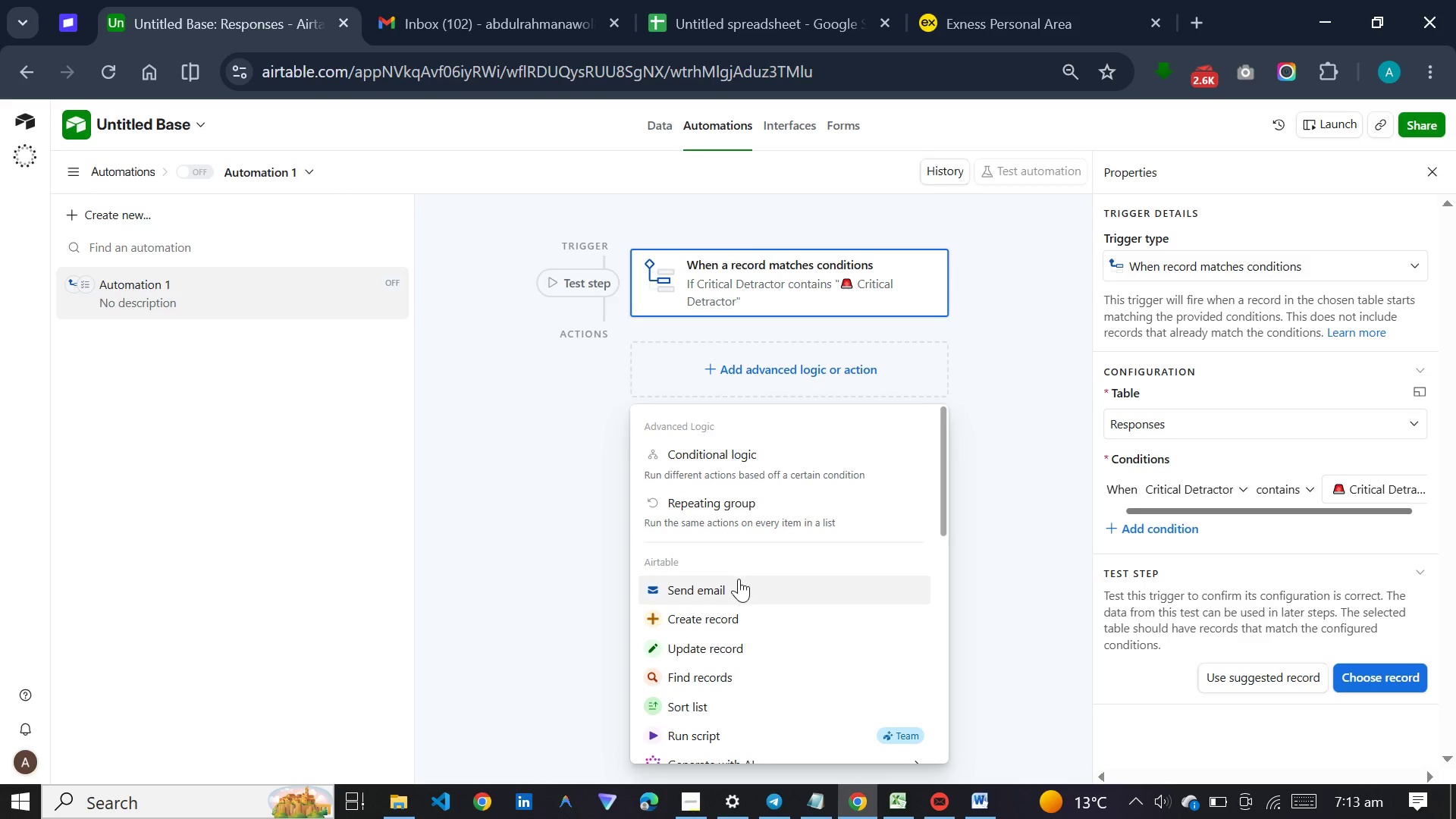 
left_click([739, 579])
 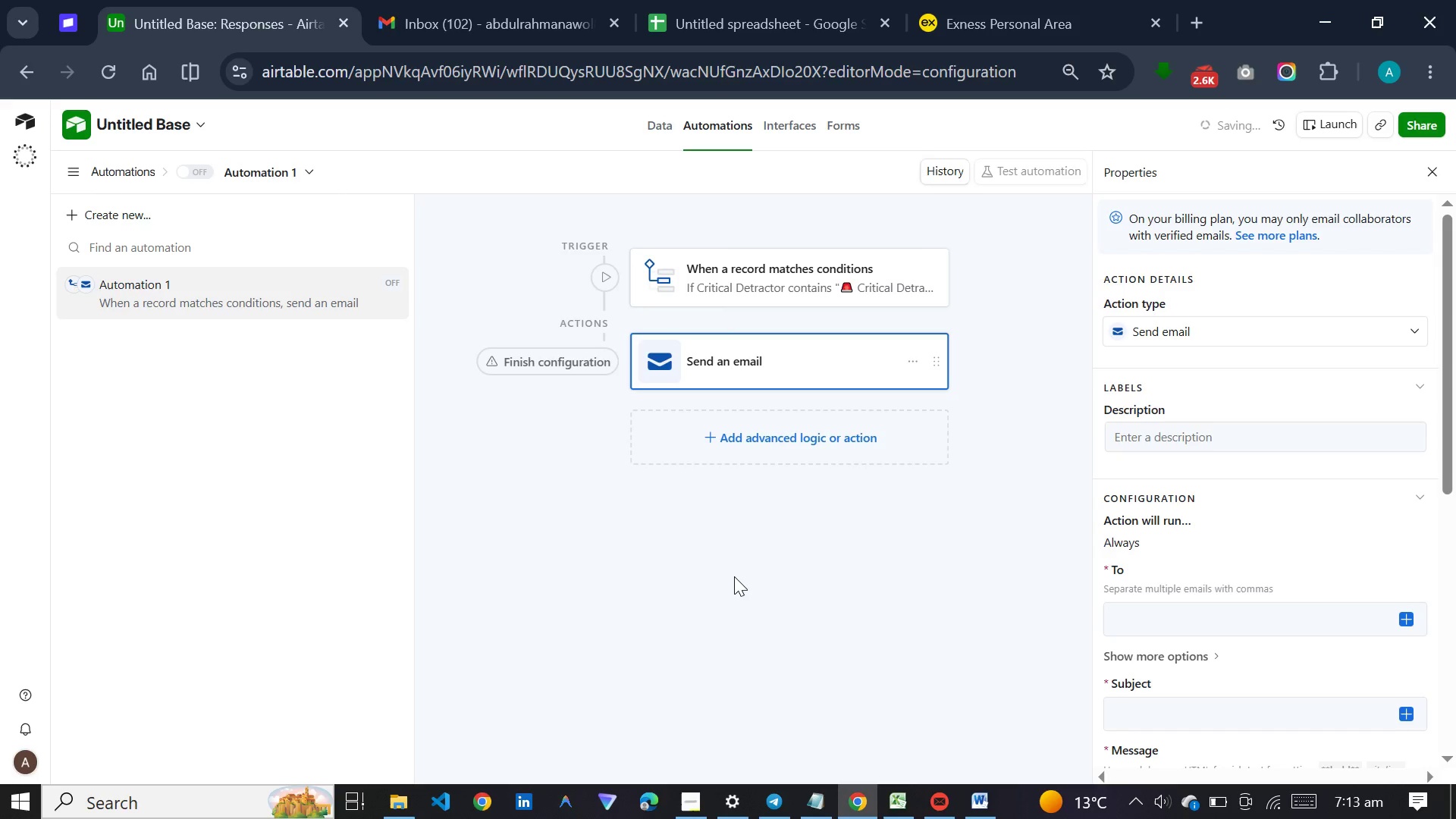 
wait(8.19)
 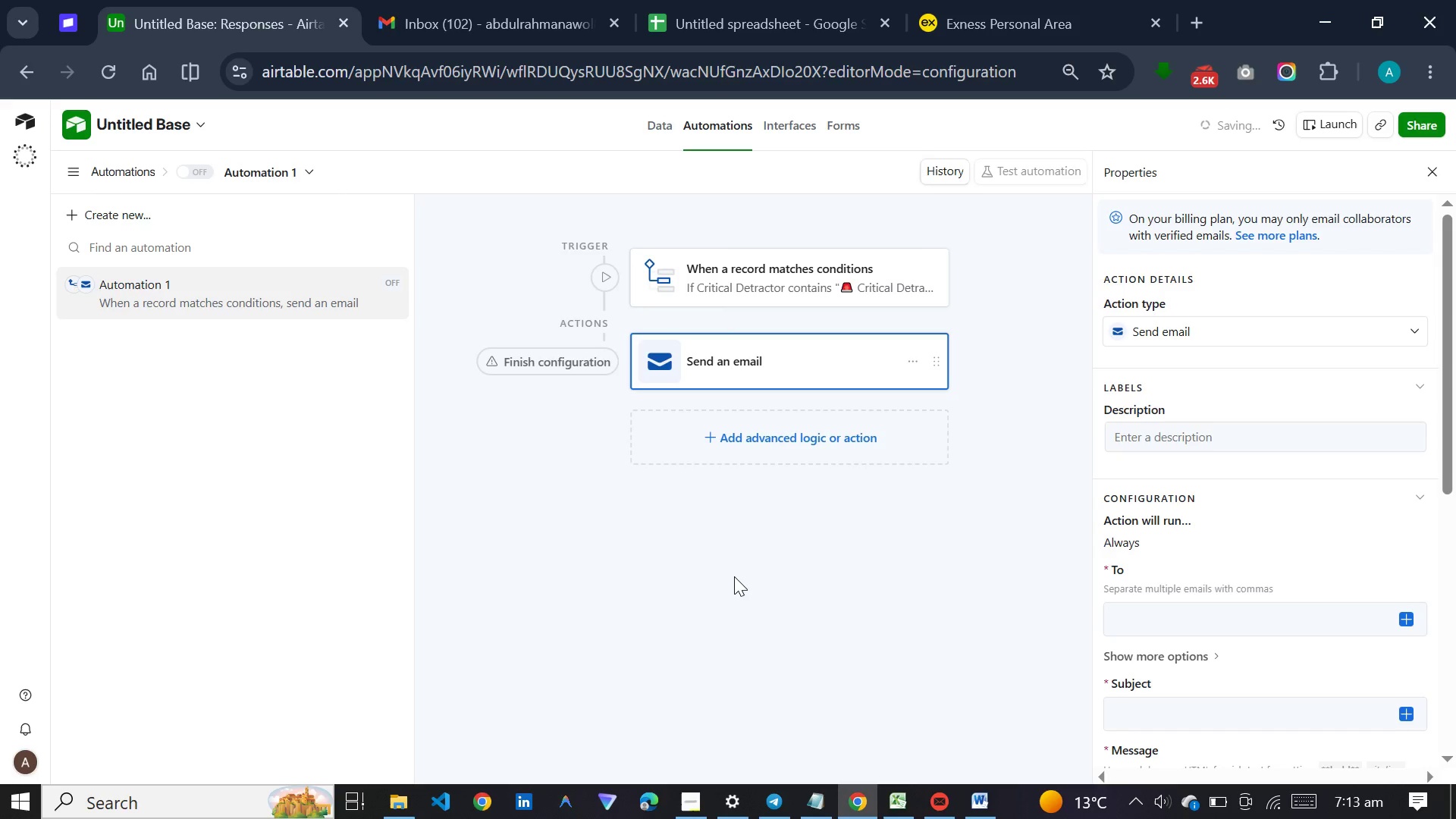 
left_click([1173, 629])
 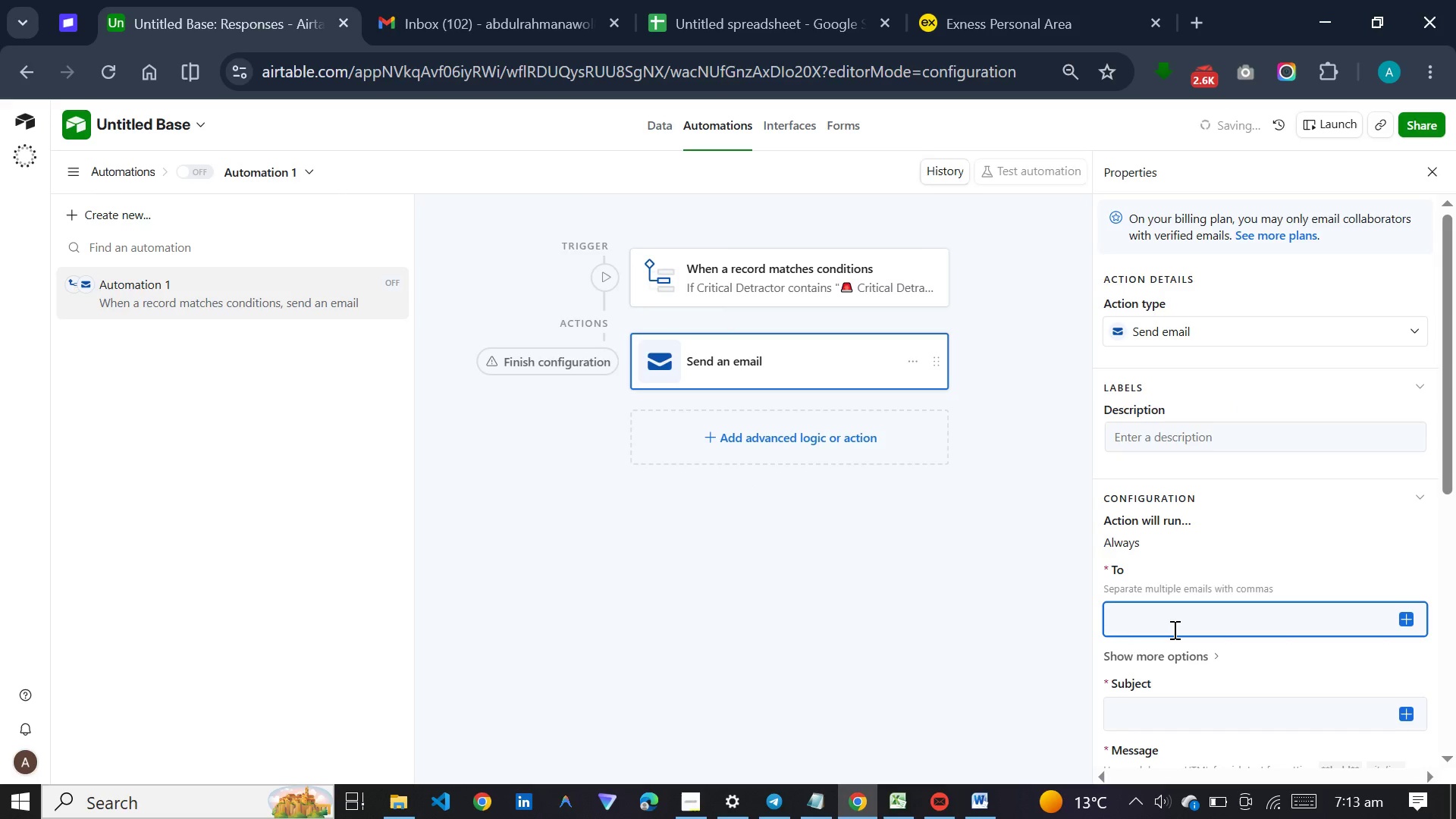 
type(abdulgeniabdulaziz@gmail.com)
 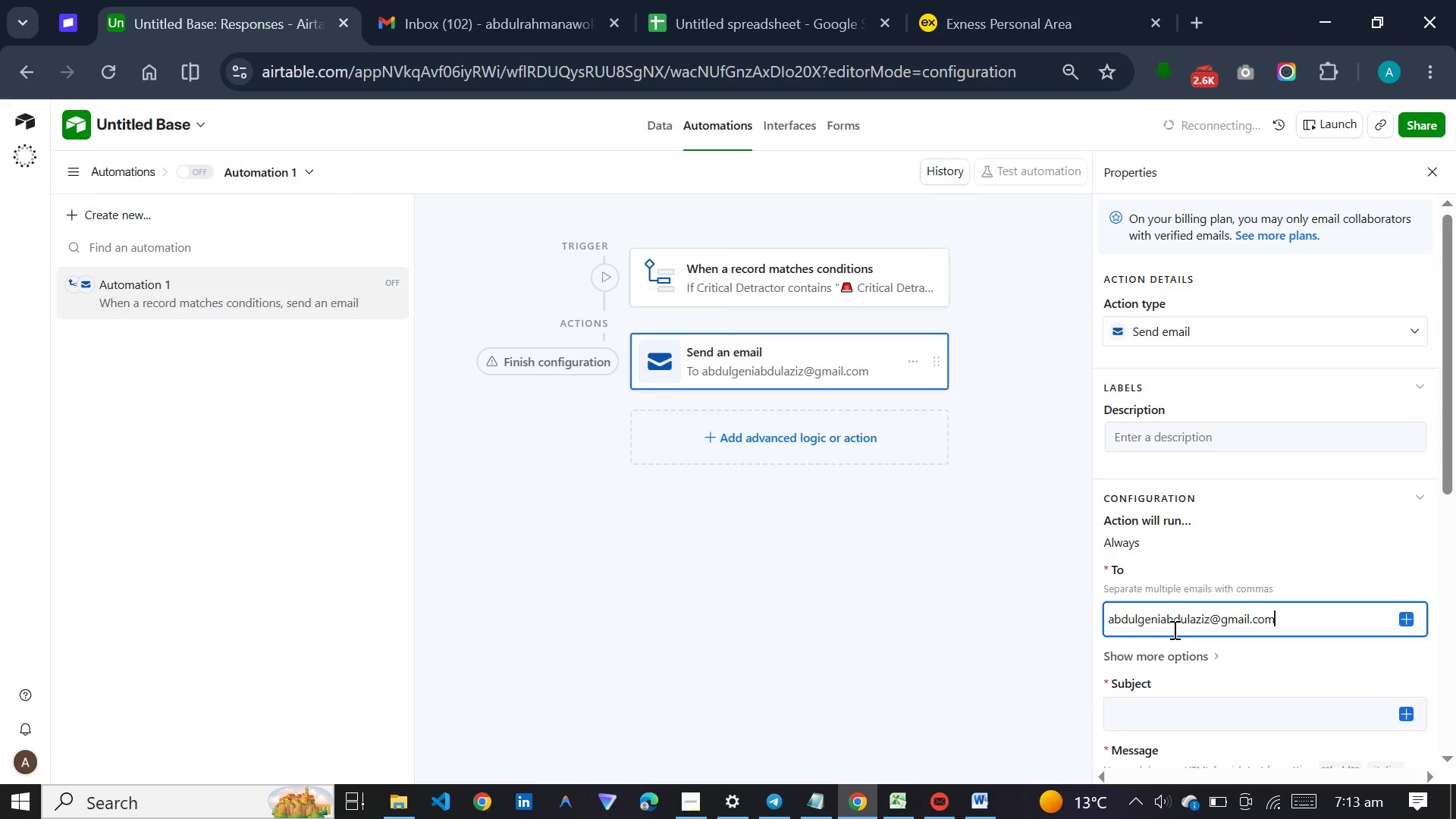 
scroll: coordinate [1241, 682], scroll_direction: down, amount: 4.0
 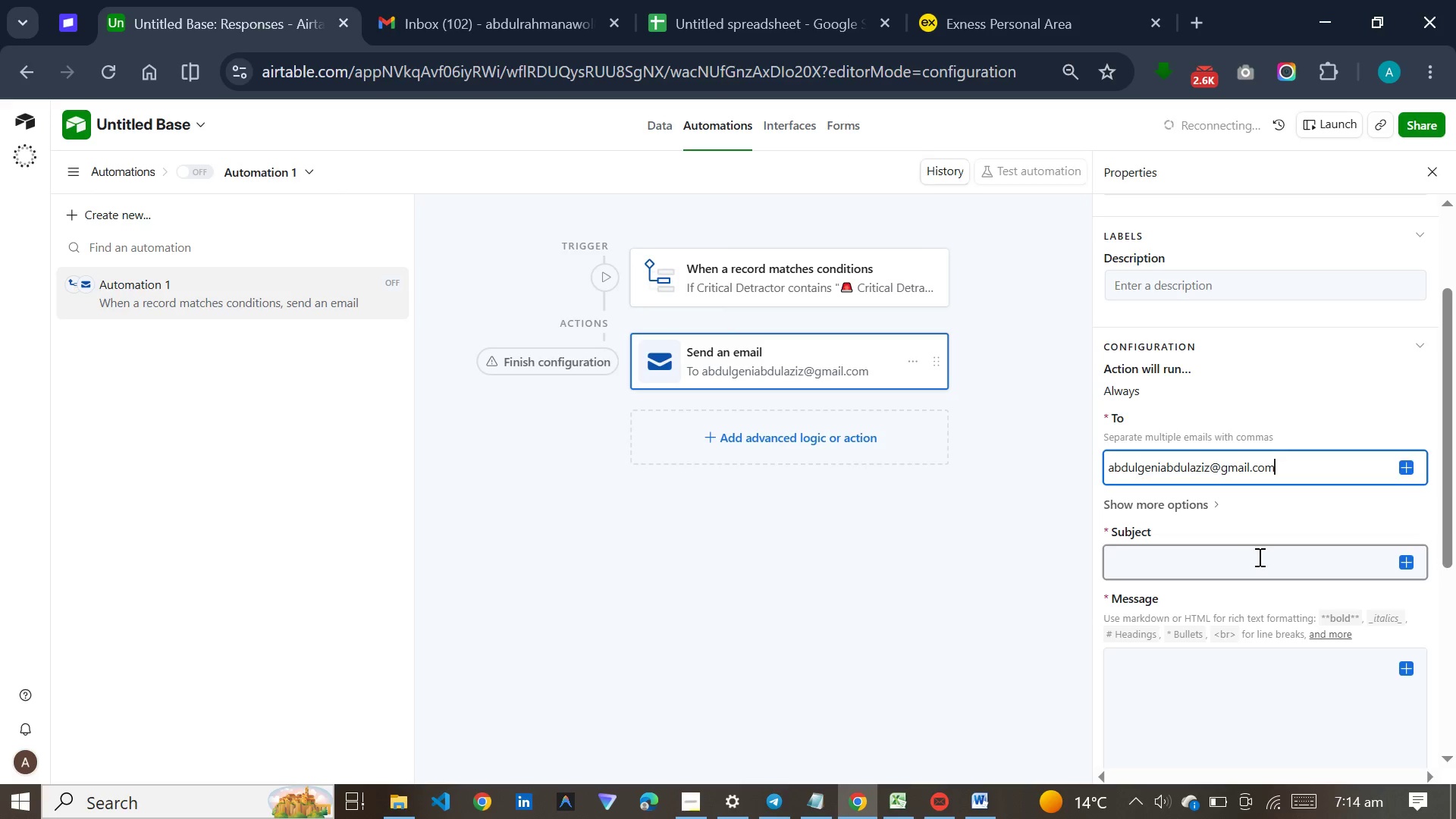 
wait(32.44)
 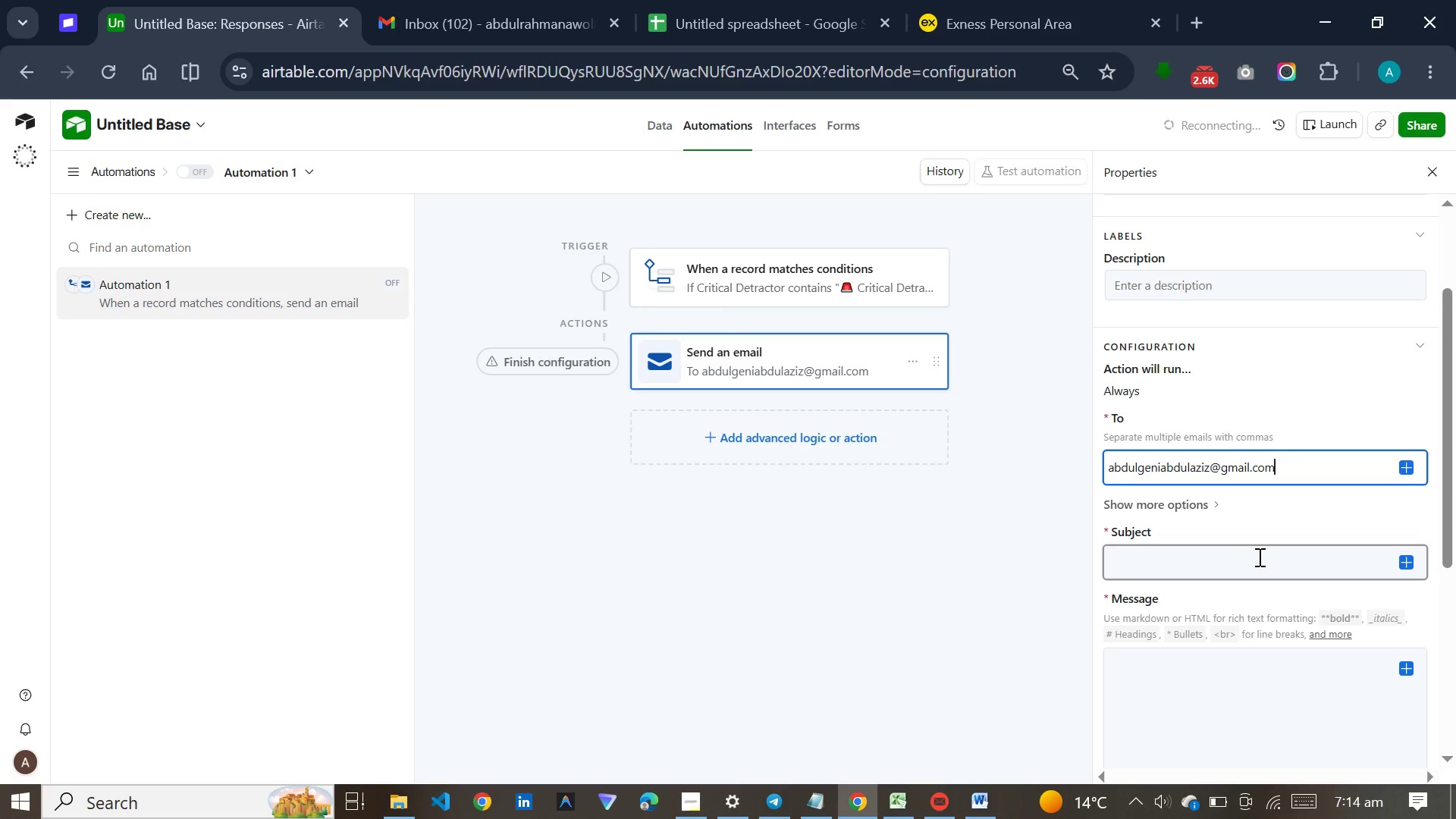 
left_click([775, 812])
 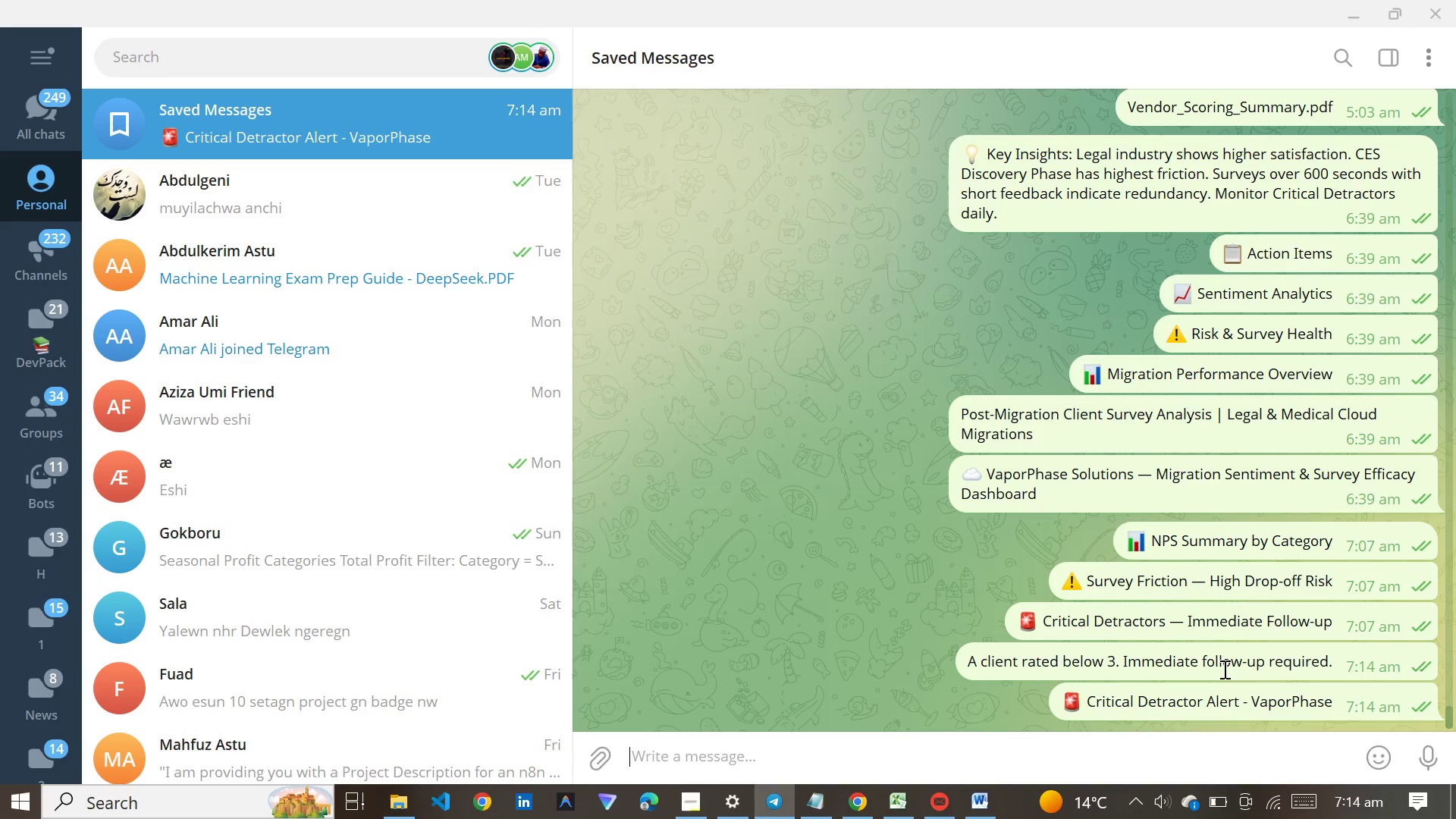 
right_click([1223, 669])
 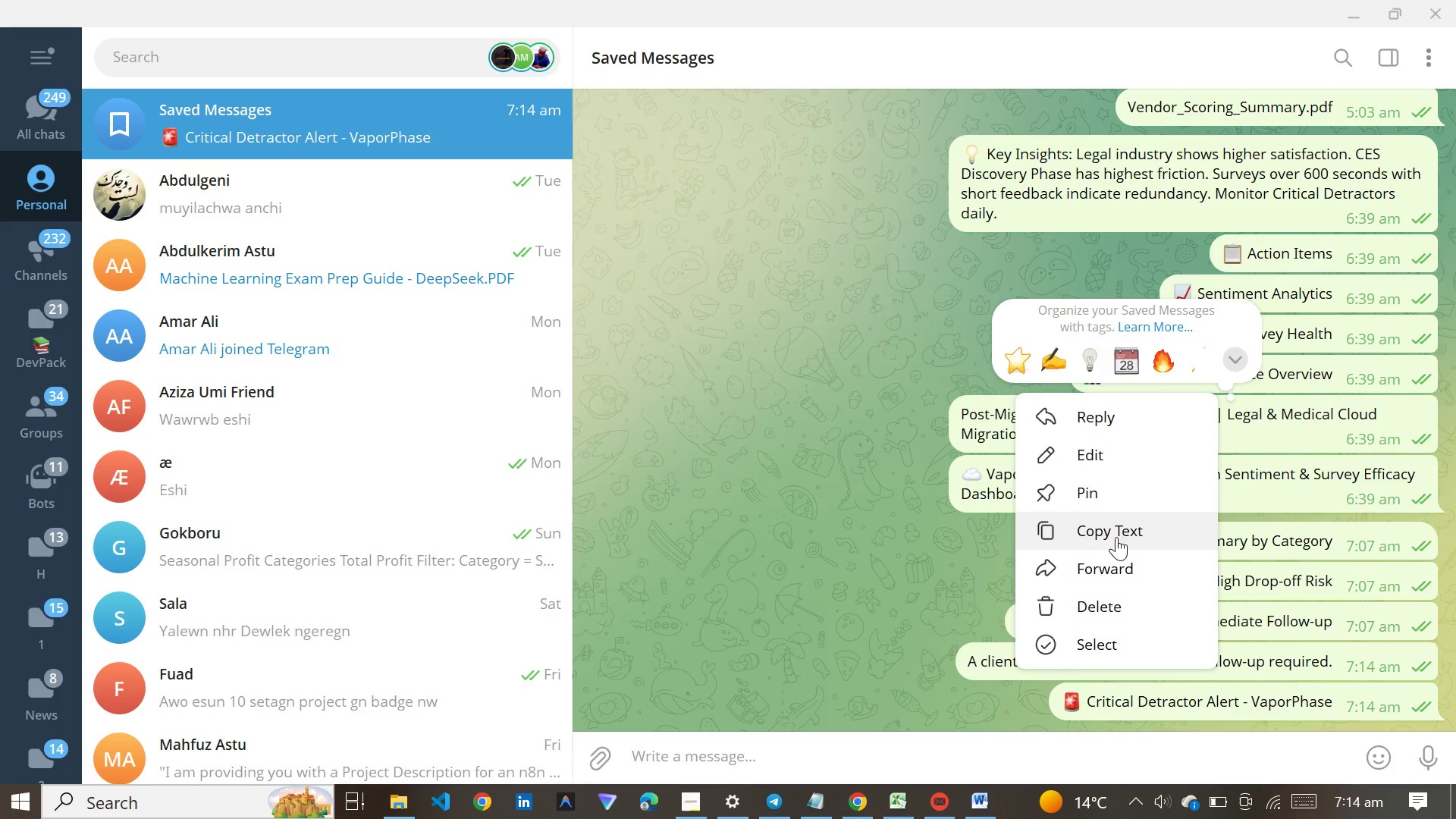 
left_click([1116, 530])
 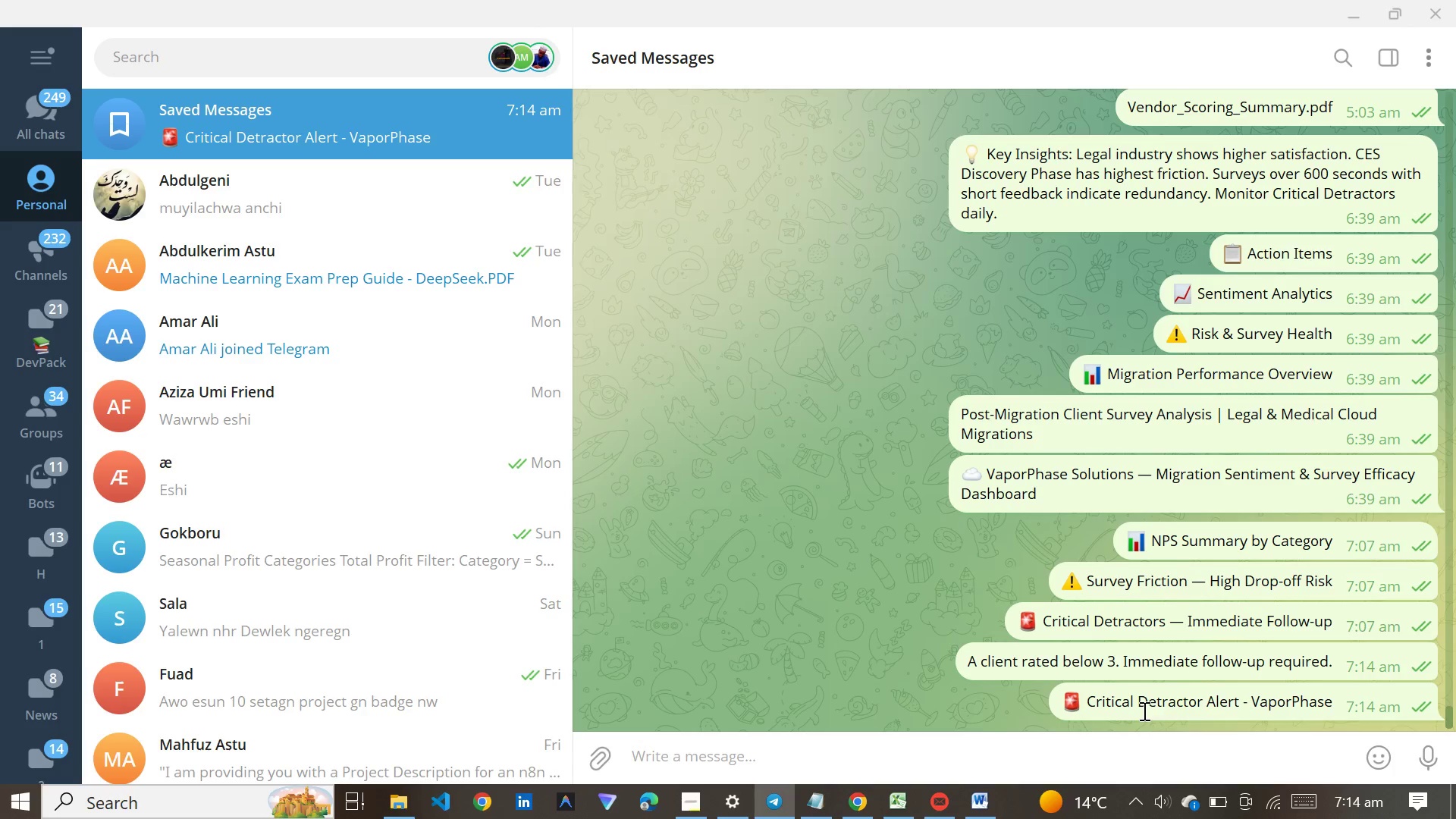 
right_click([1143, 711])
 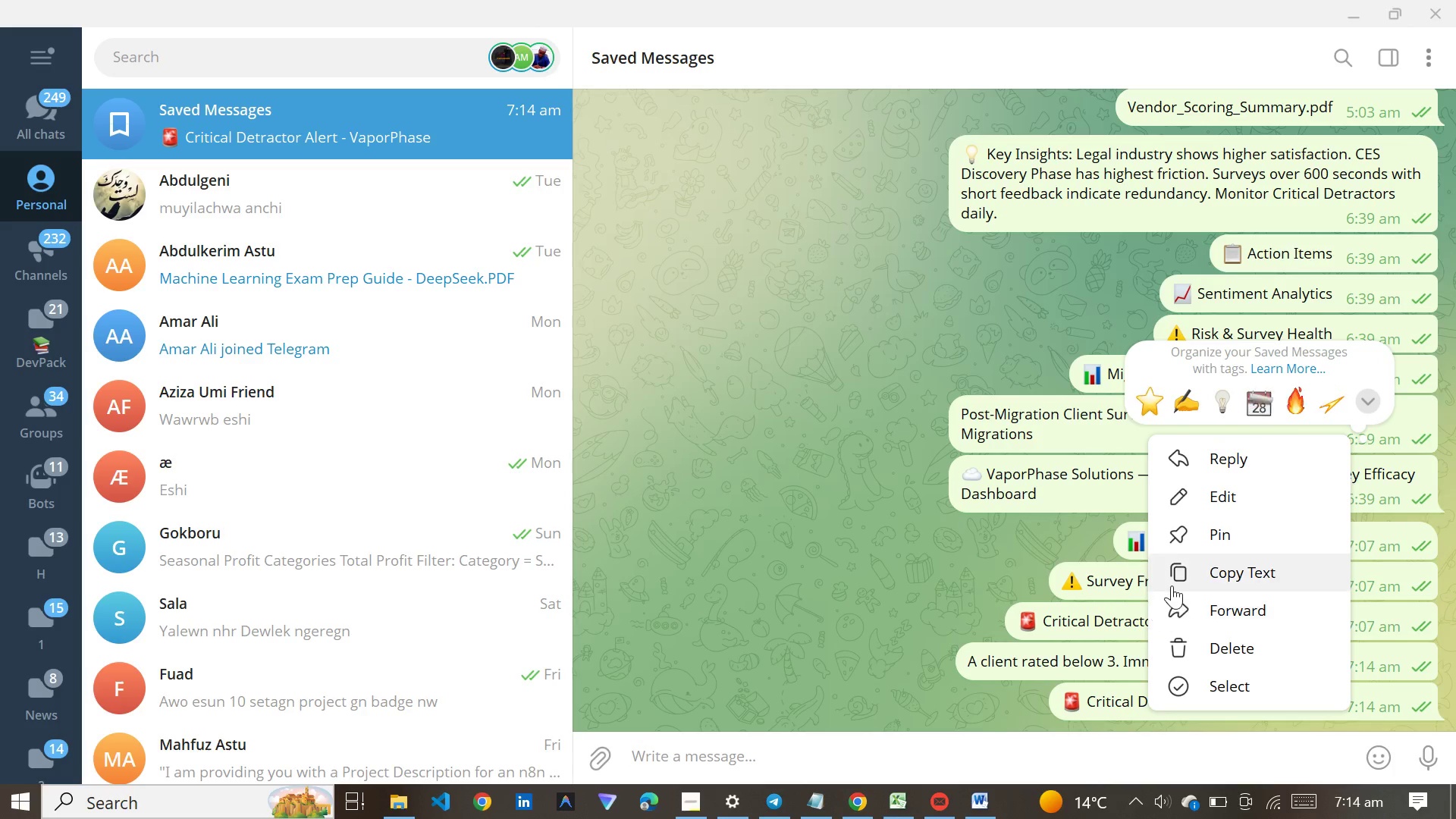 
left_click([1175, 583])
 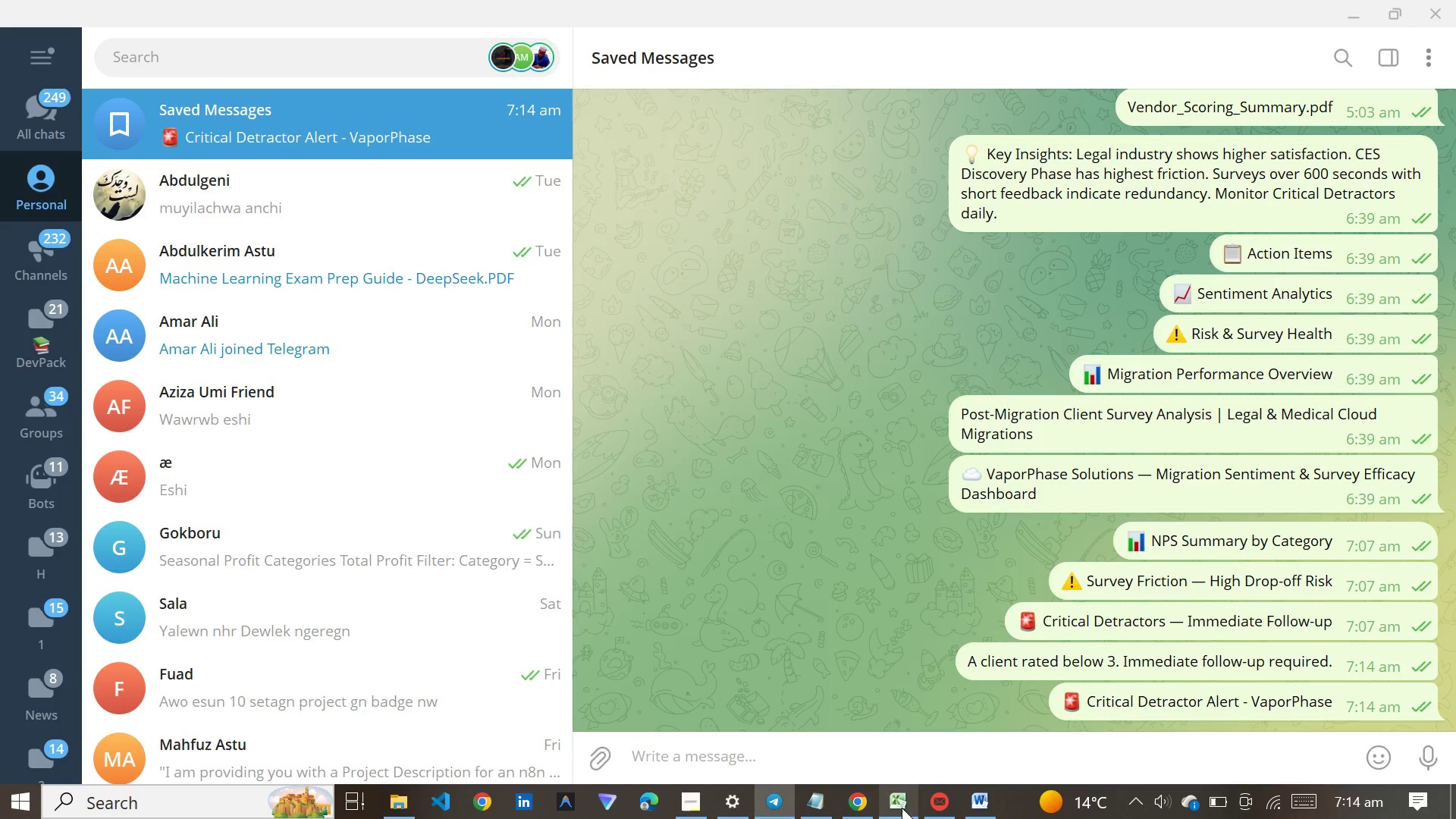 
left_click([867, 808])
 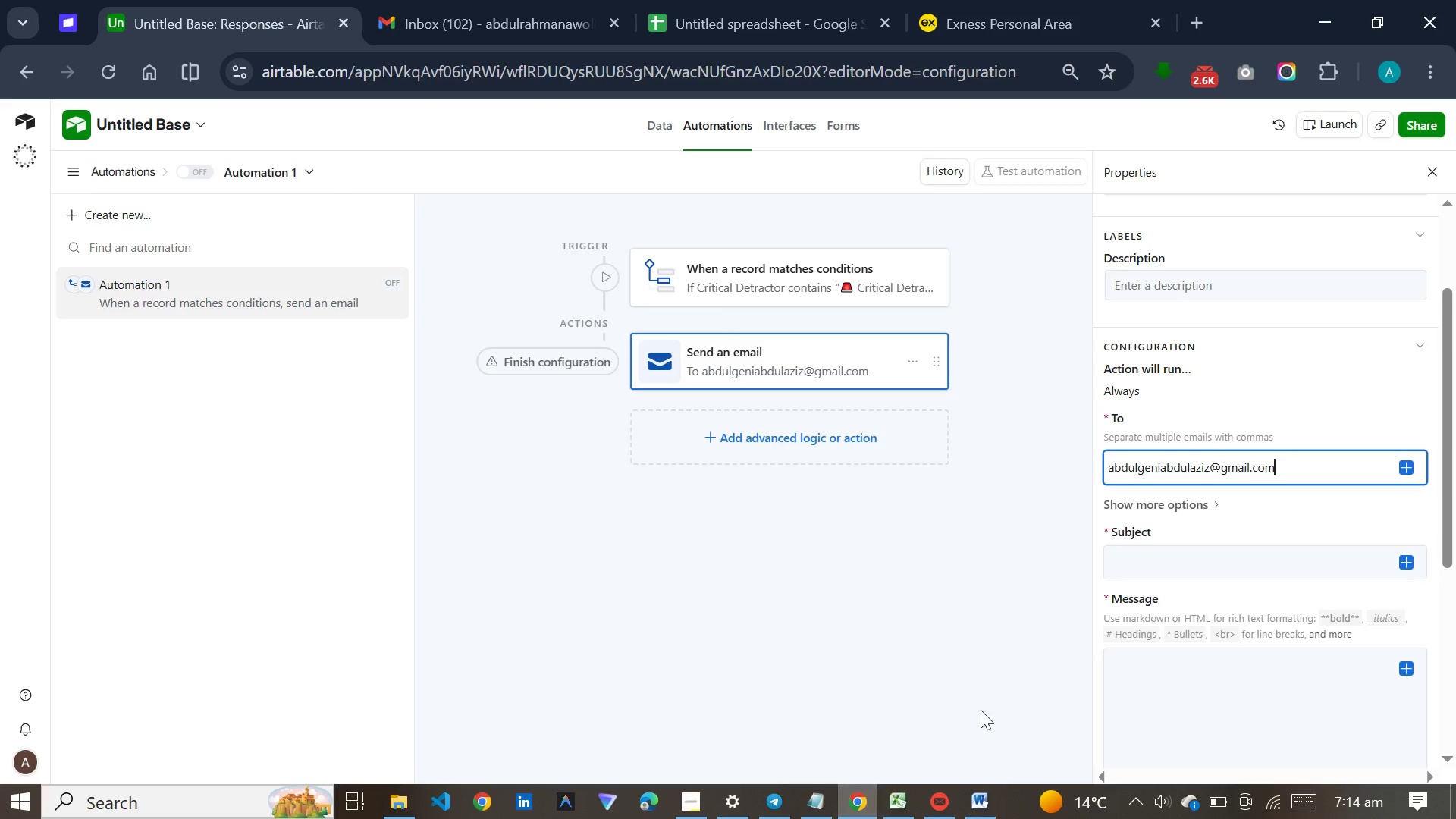 
left_click([1209, 564])
 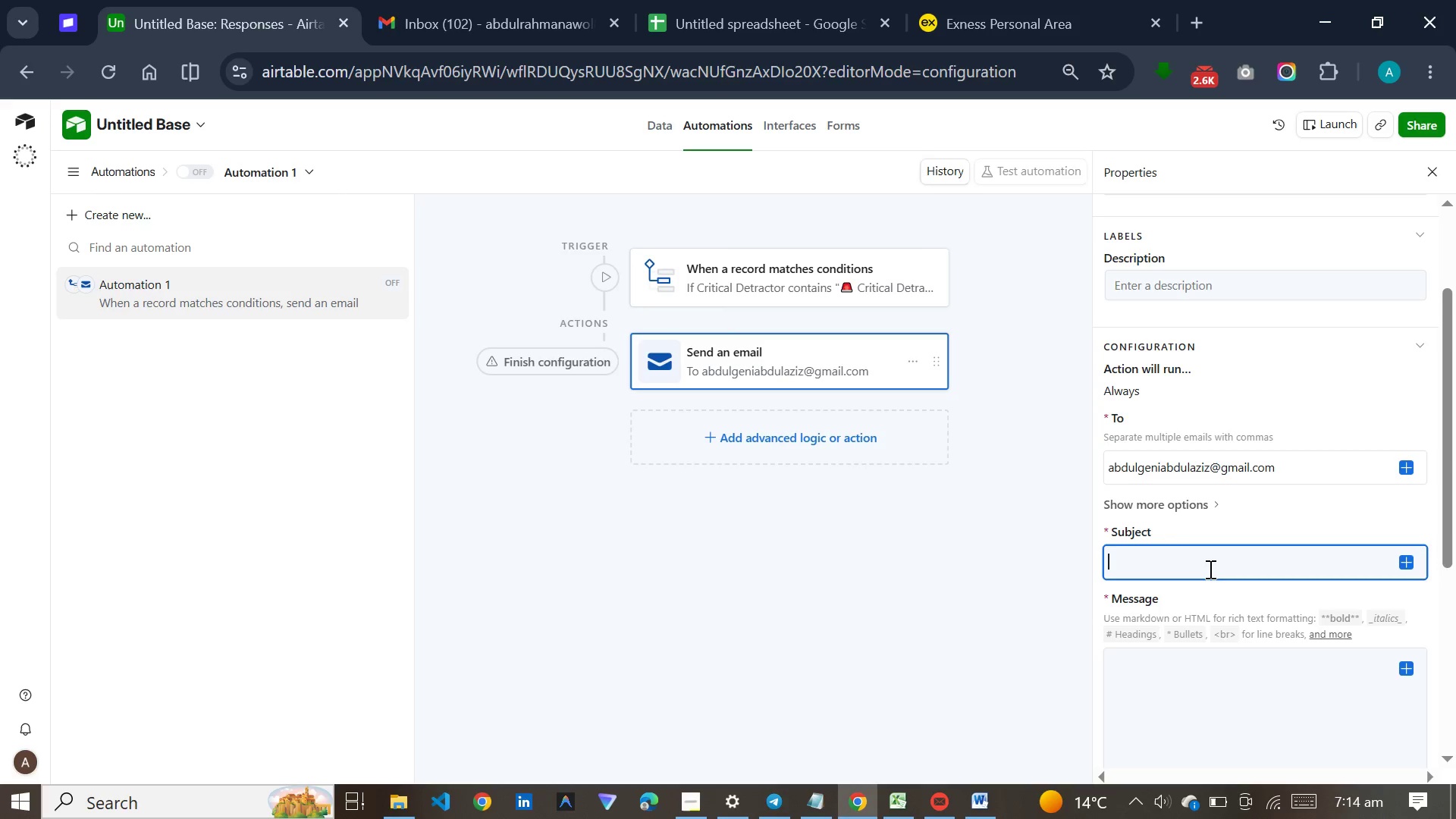 
key(Meta+V)
 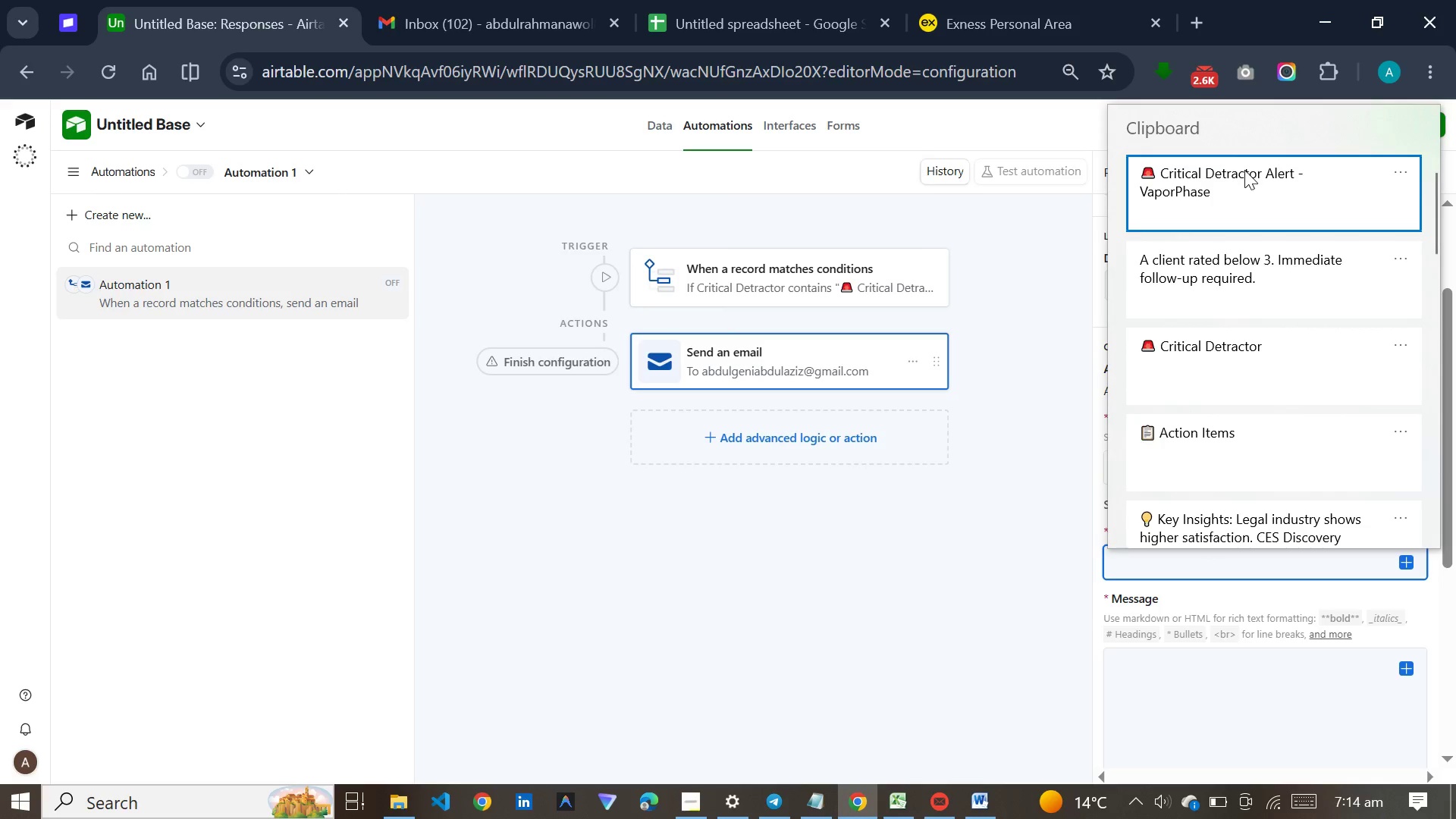 
left_click([1242, 170])
 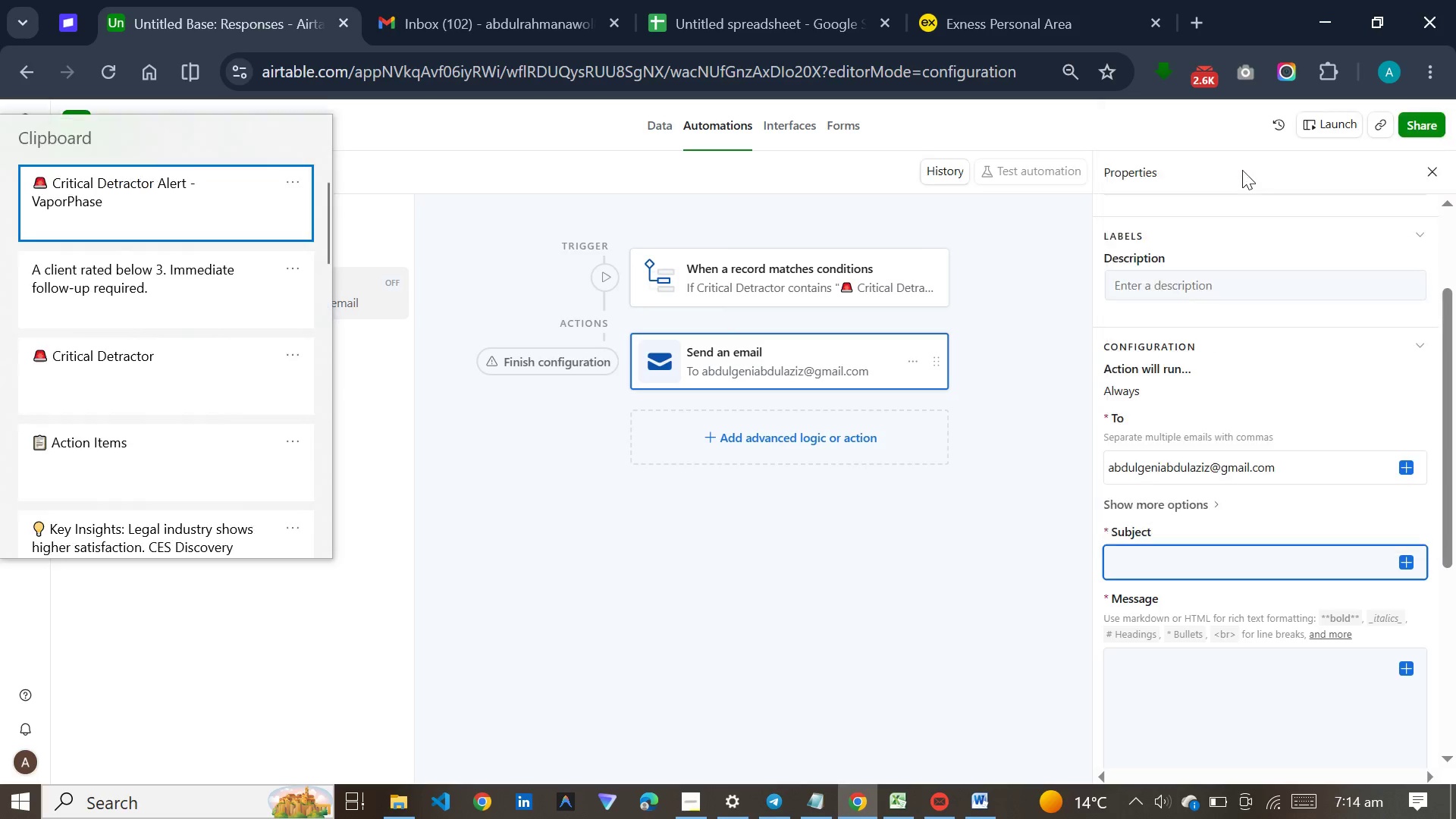 
key(Control+ControlLeft)
 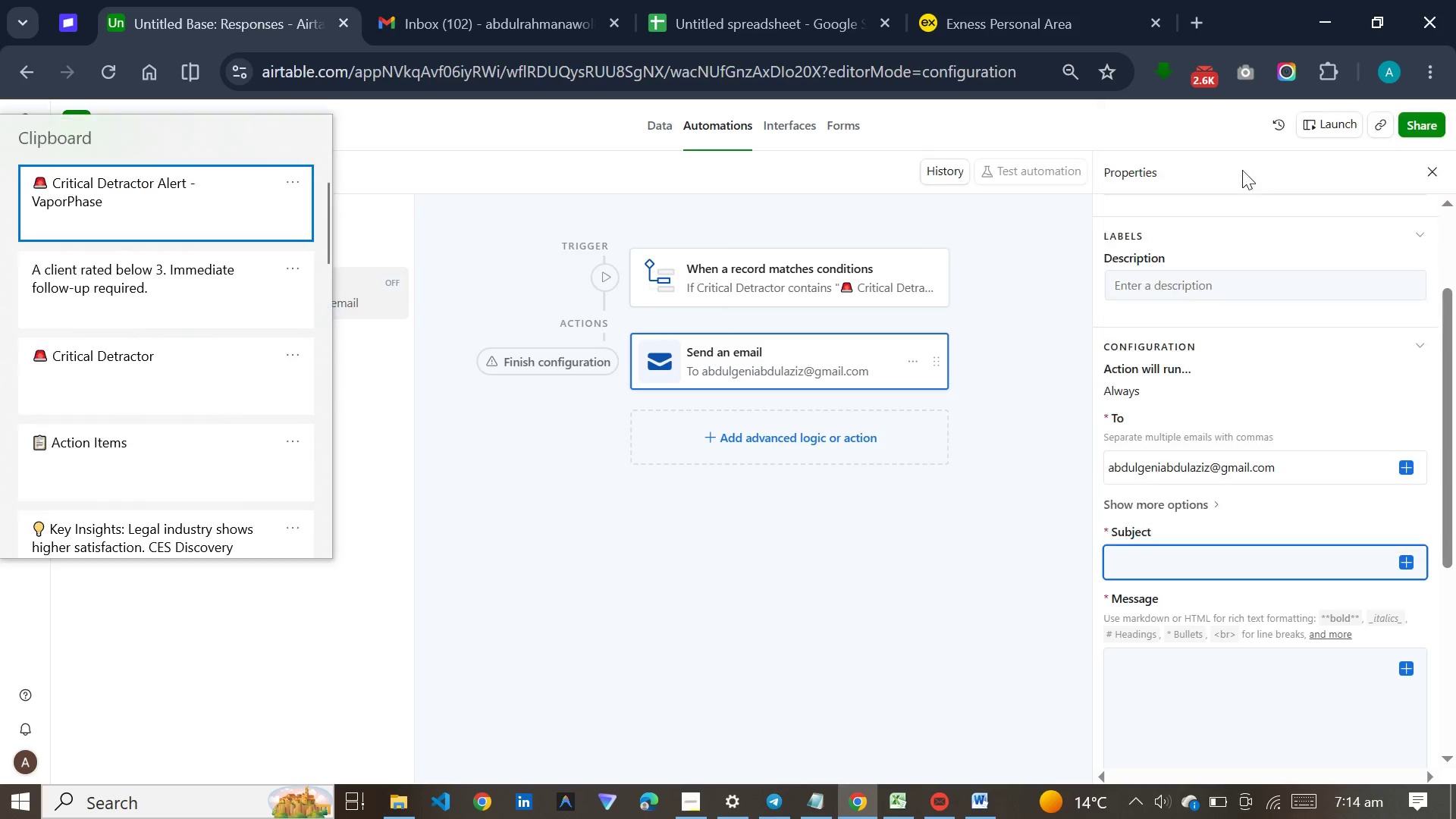 
hold_key(key=V, duration=16.3)
 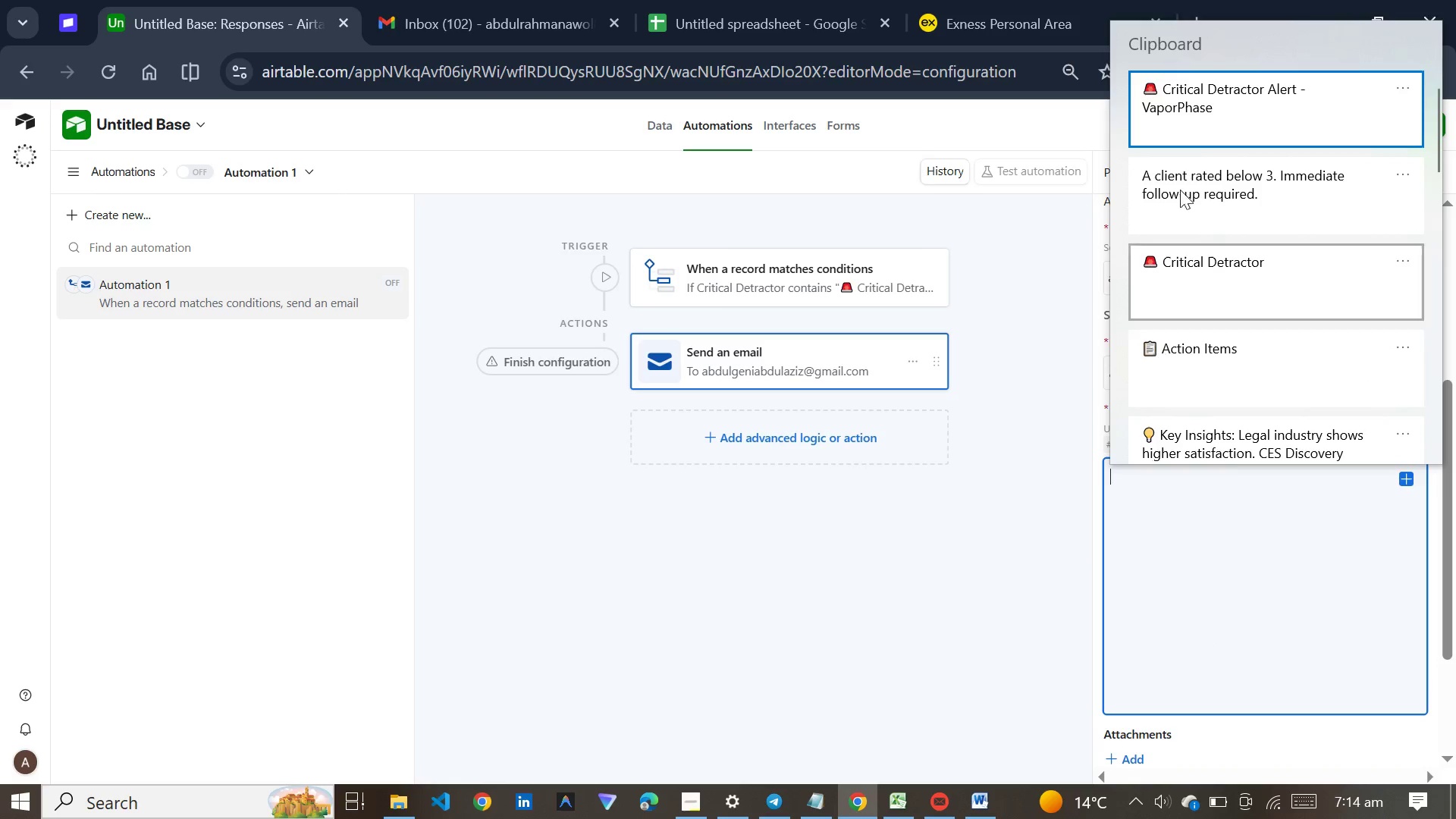 
left_click([1410, 560])
 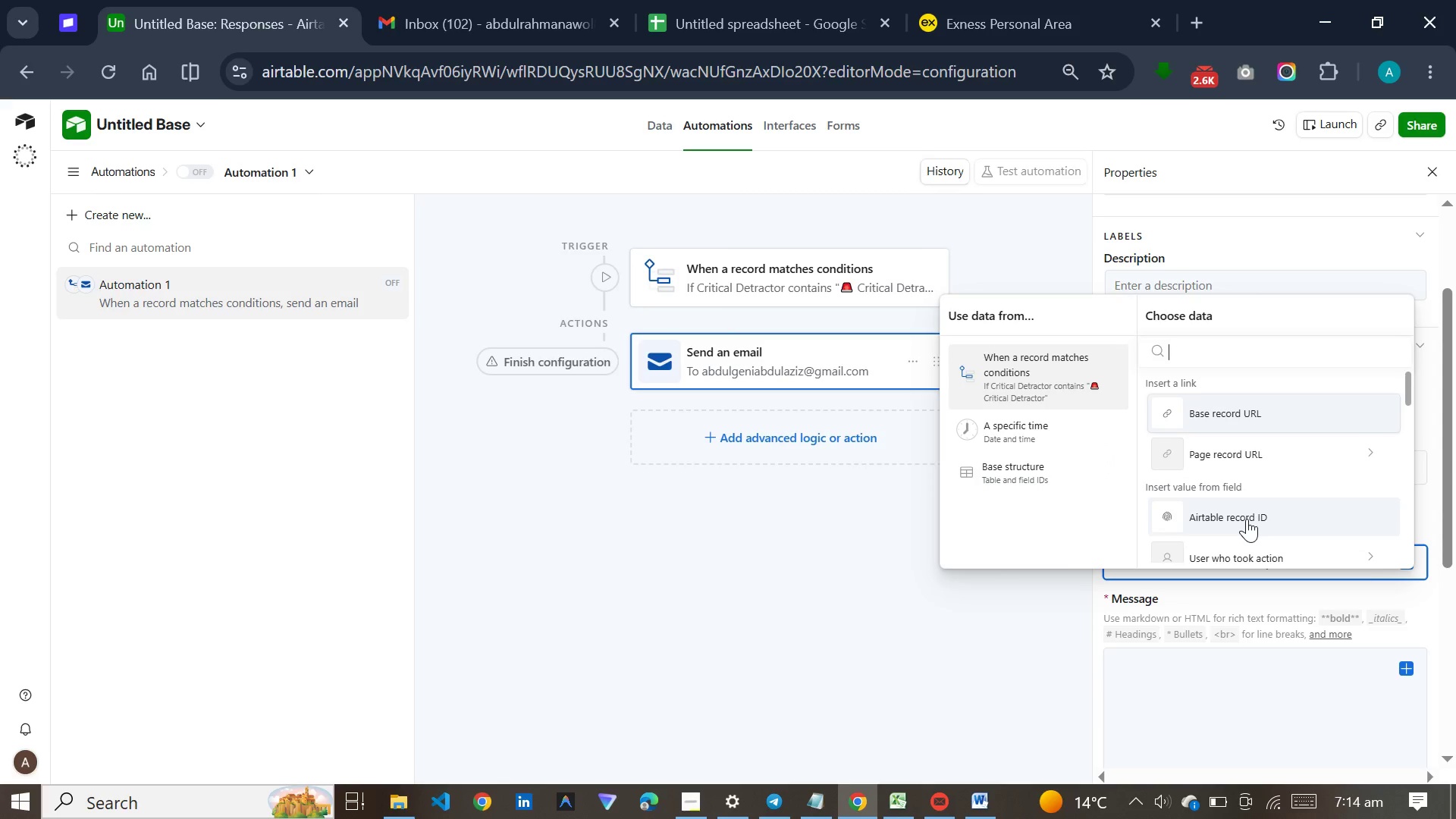 
left_click([981, 641])
 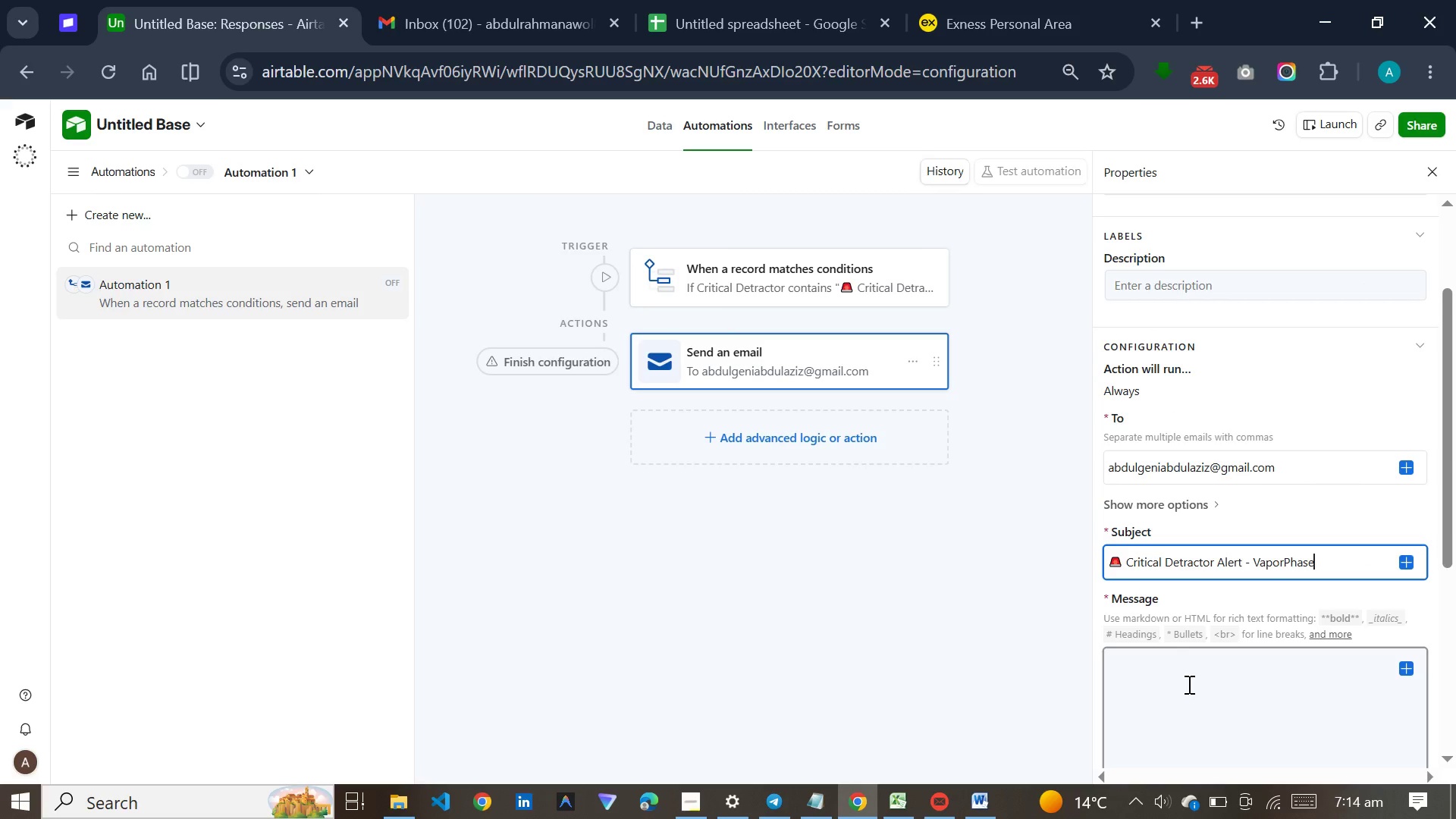 
left_click([1188, 684])
 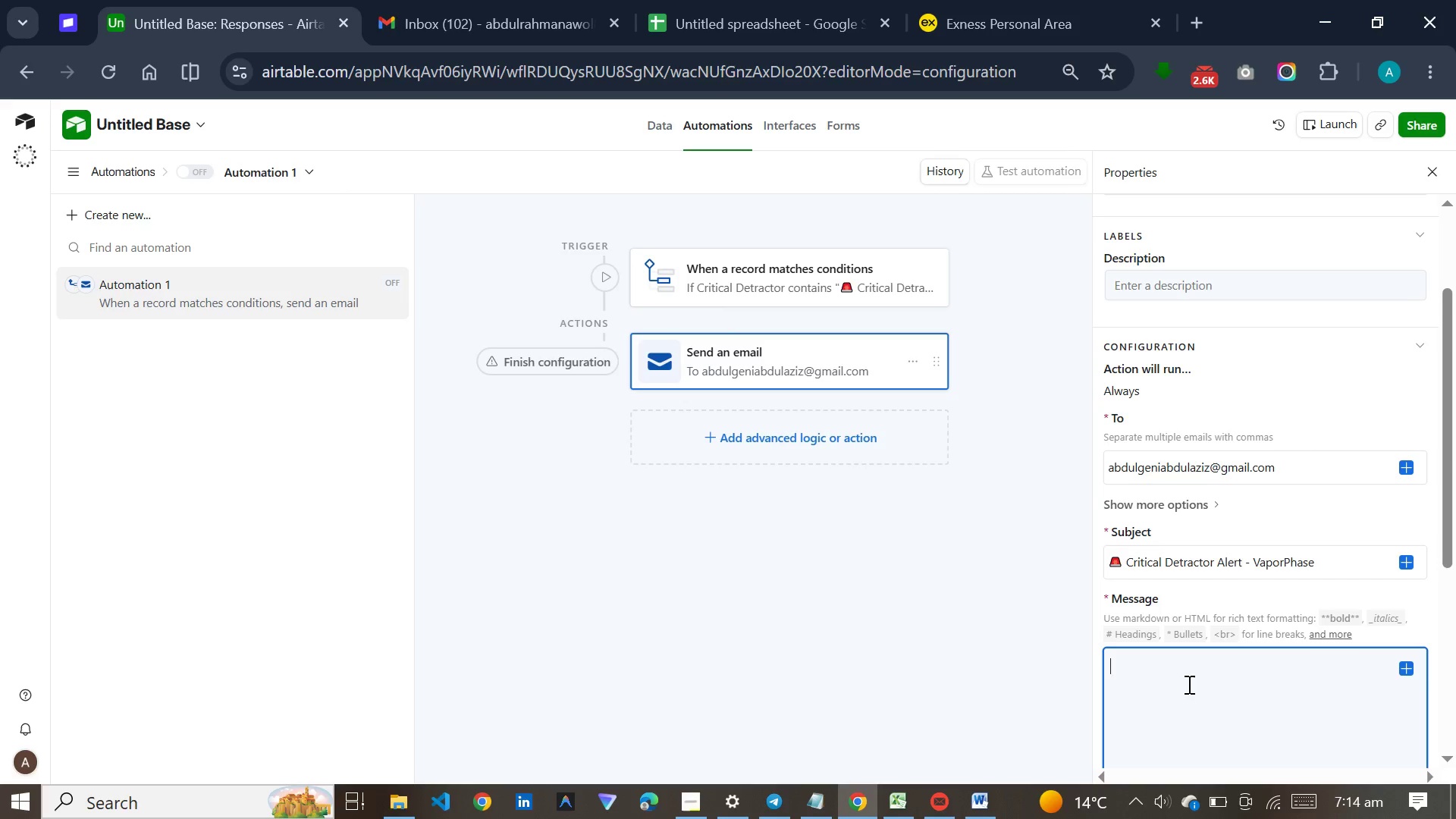 
scroll: coordinate [1188, 677], scroll_direction: down, amount: 5.0
 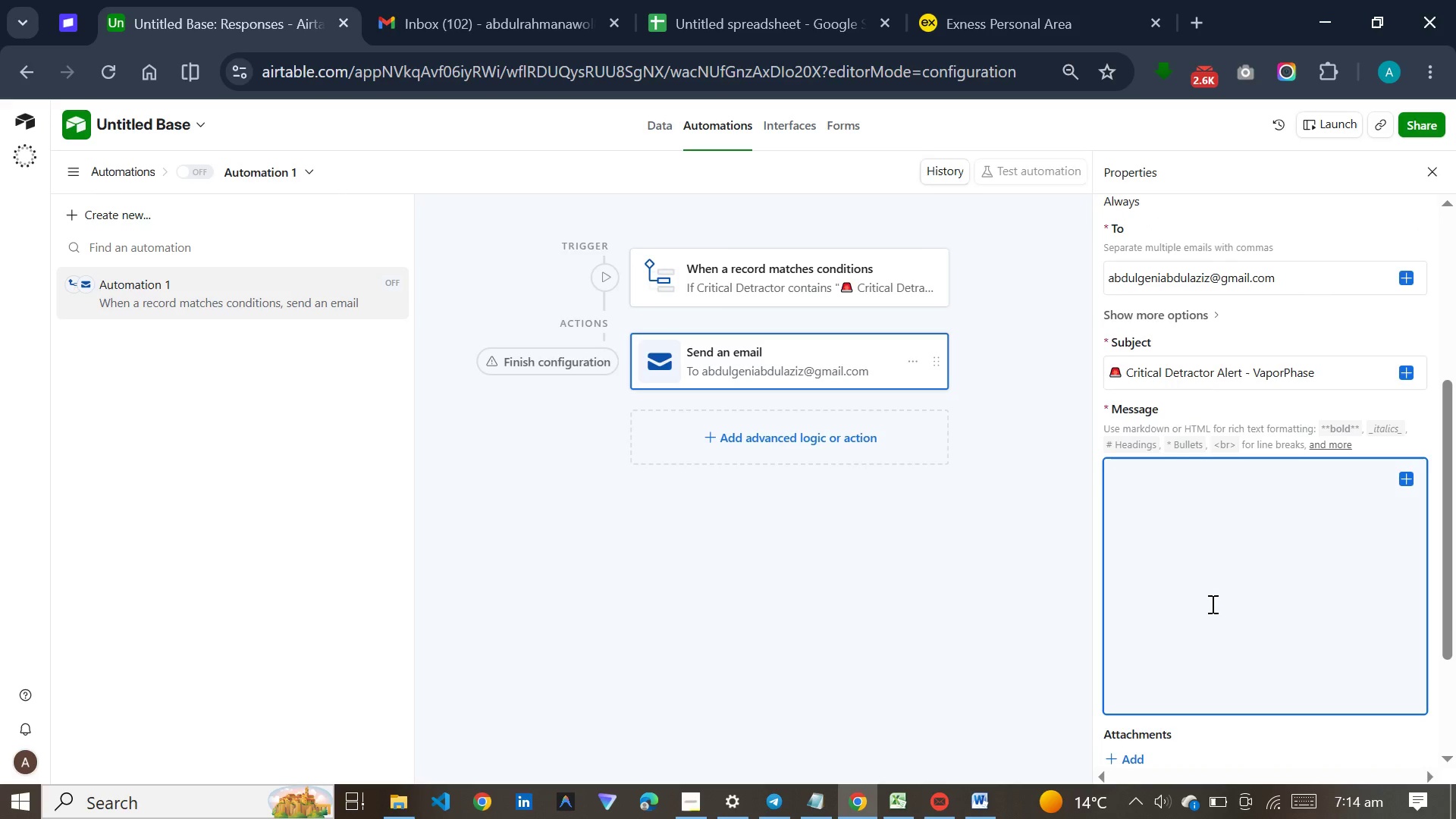 
hold_key(key=MetaLeft, duration=0.66)
 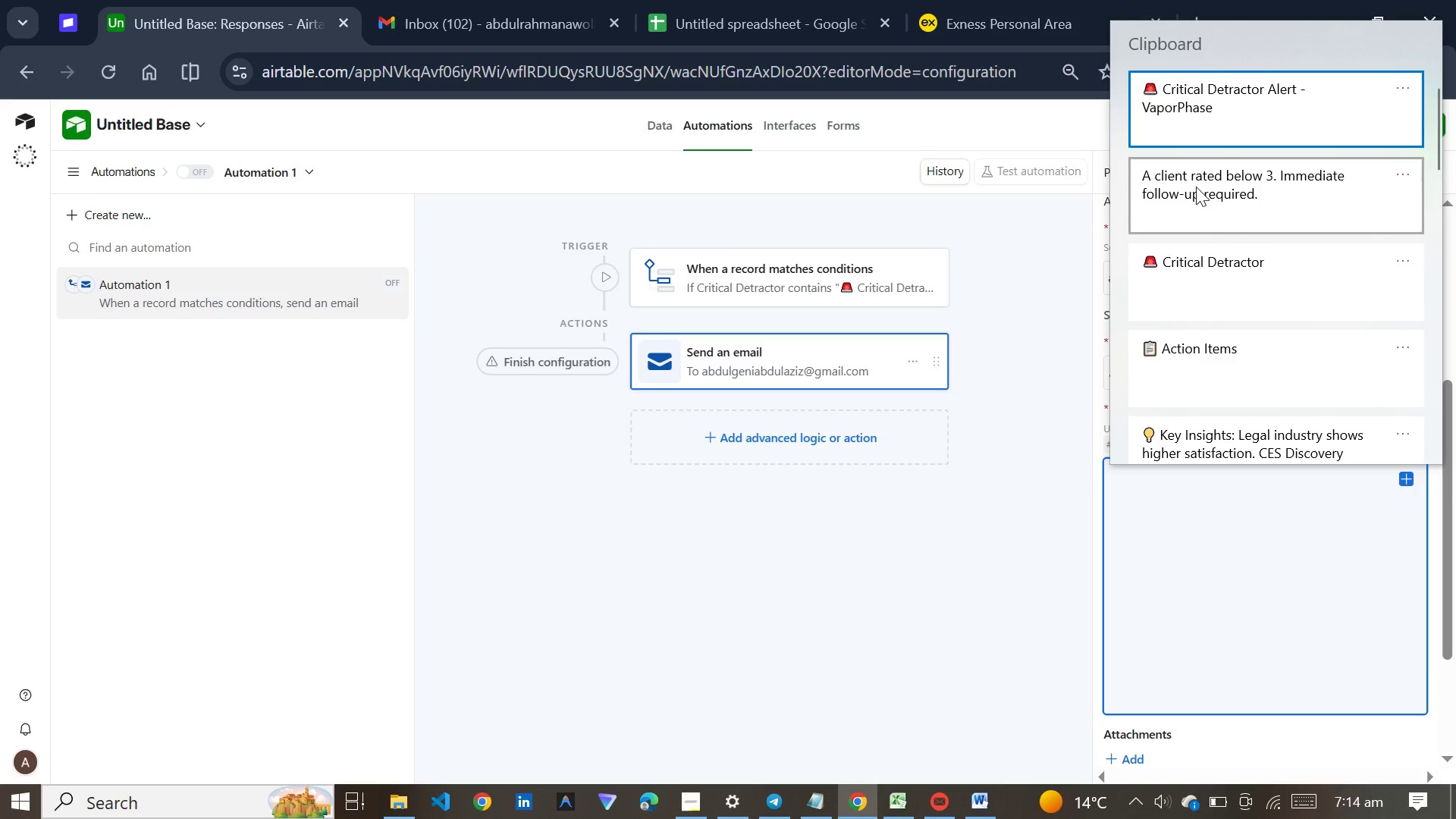 
left_click([1196, 187])
 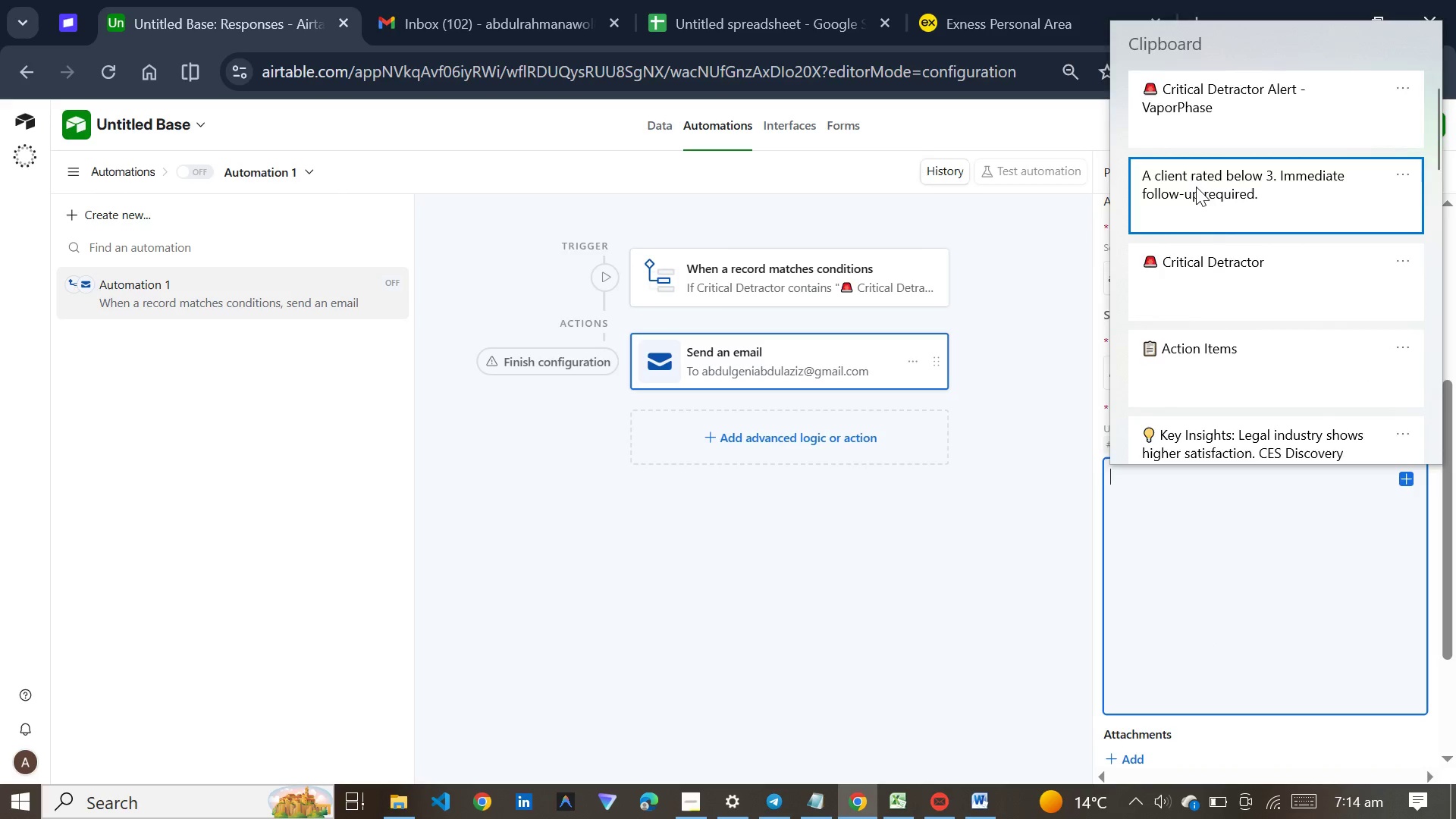 
key(Control+ControlLeft)
 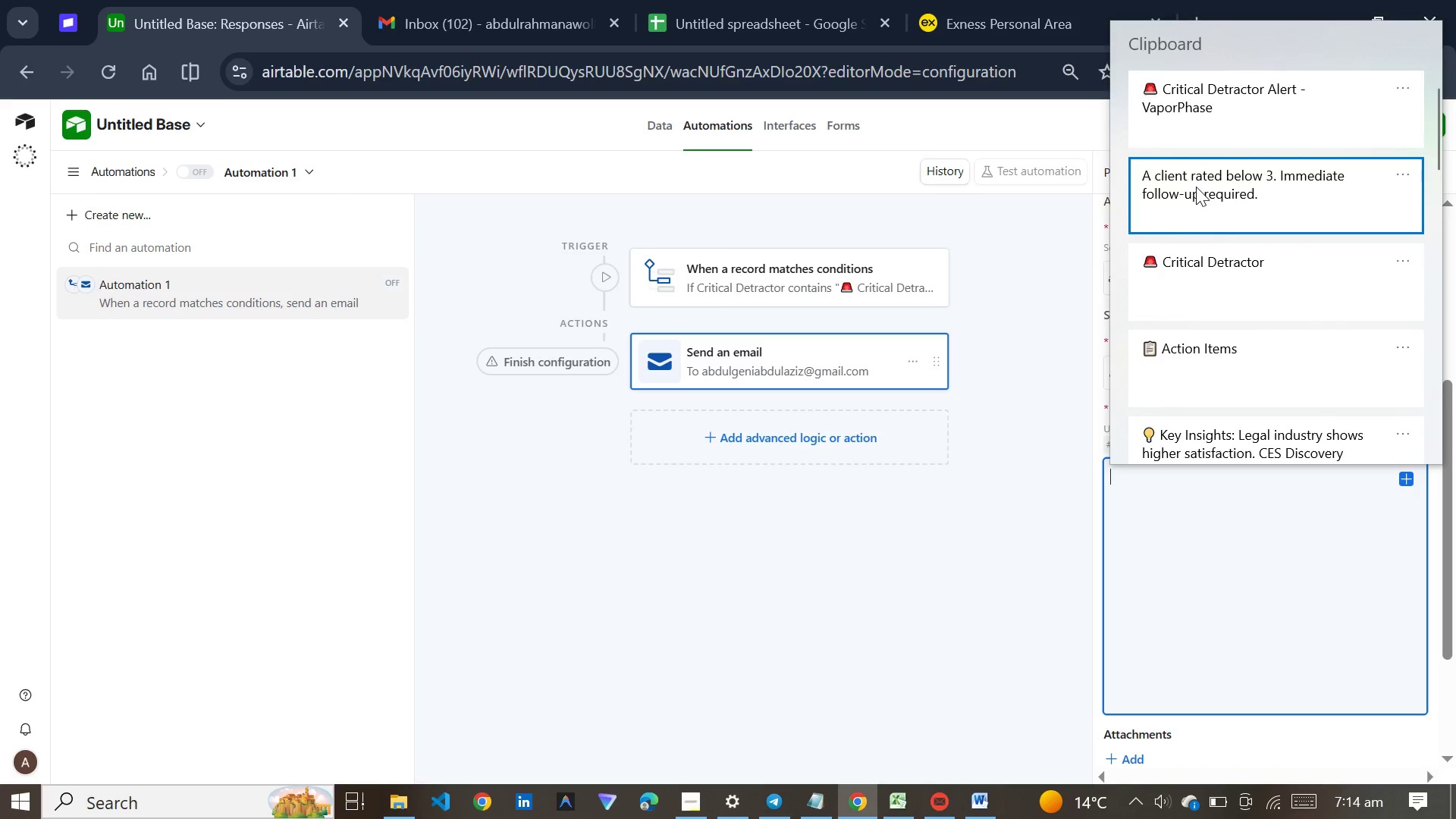 
key(Control+V)
 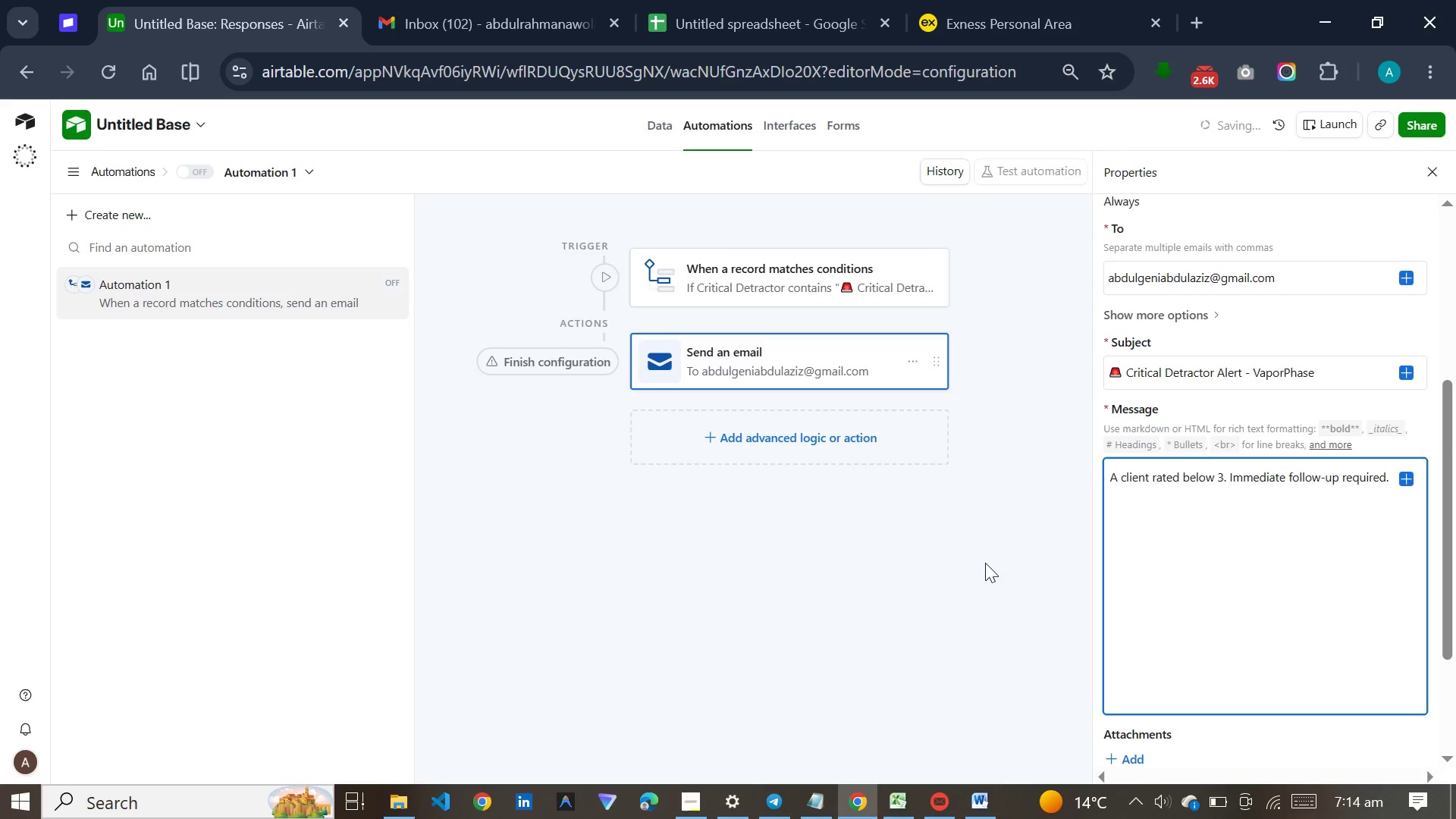 
left_click([985, 563])
 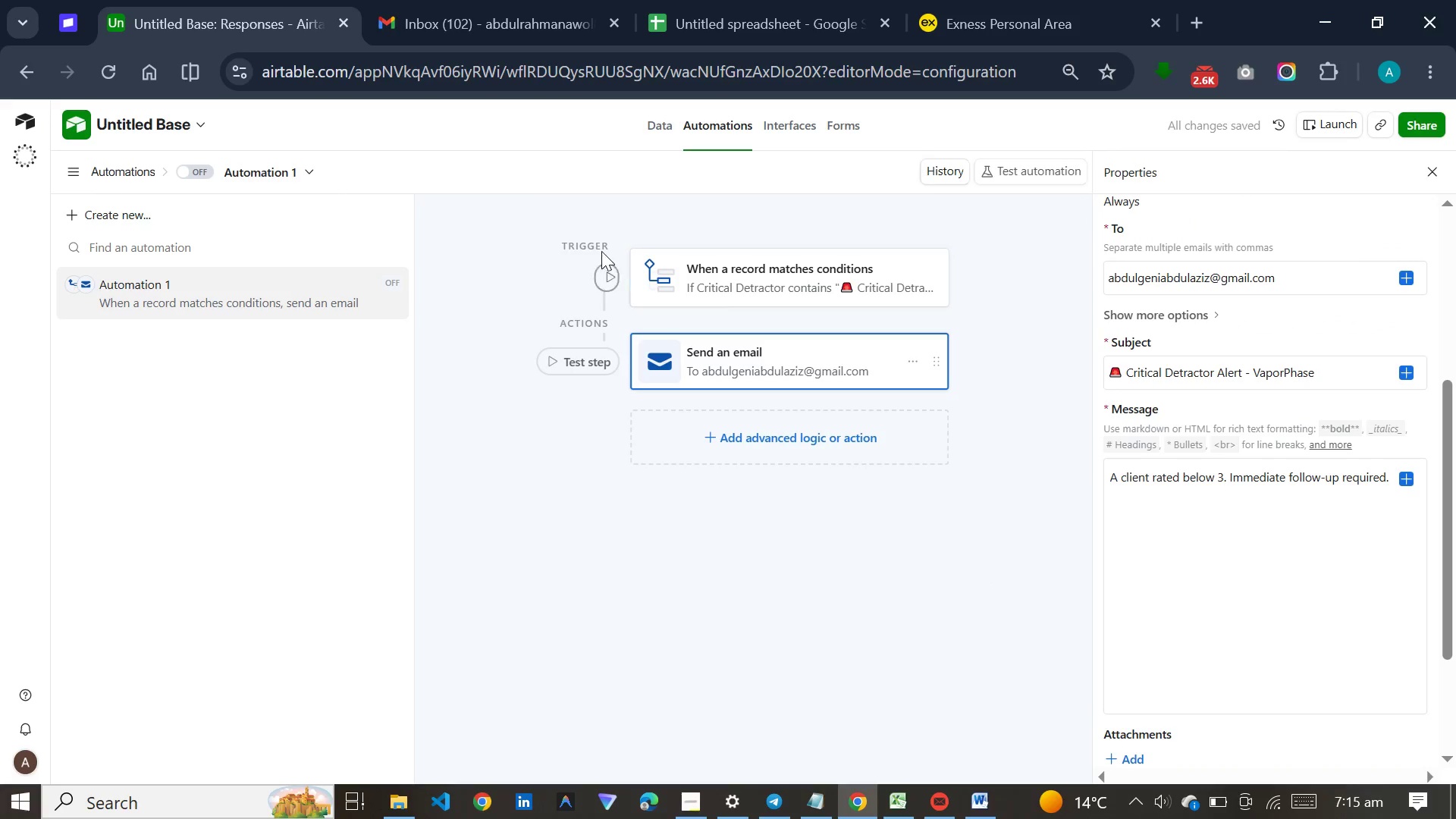 
left_click([598, 271])
 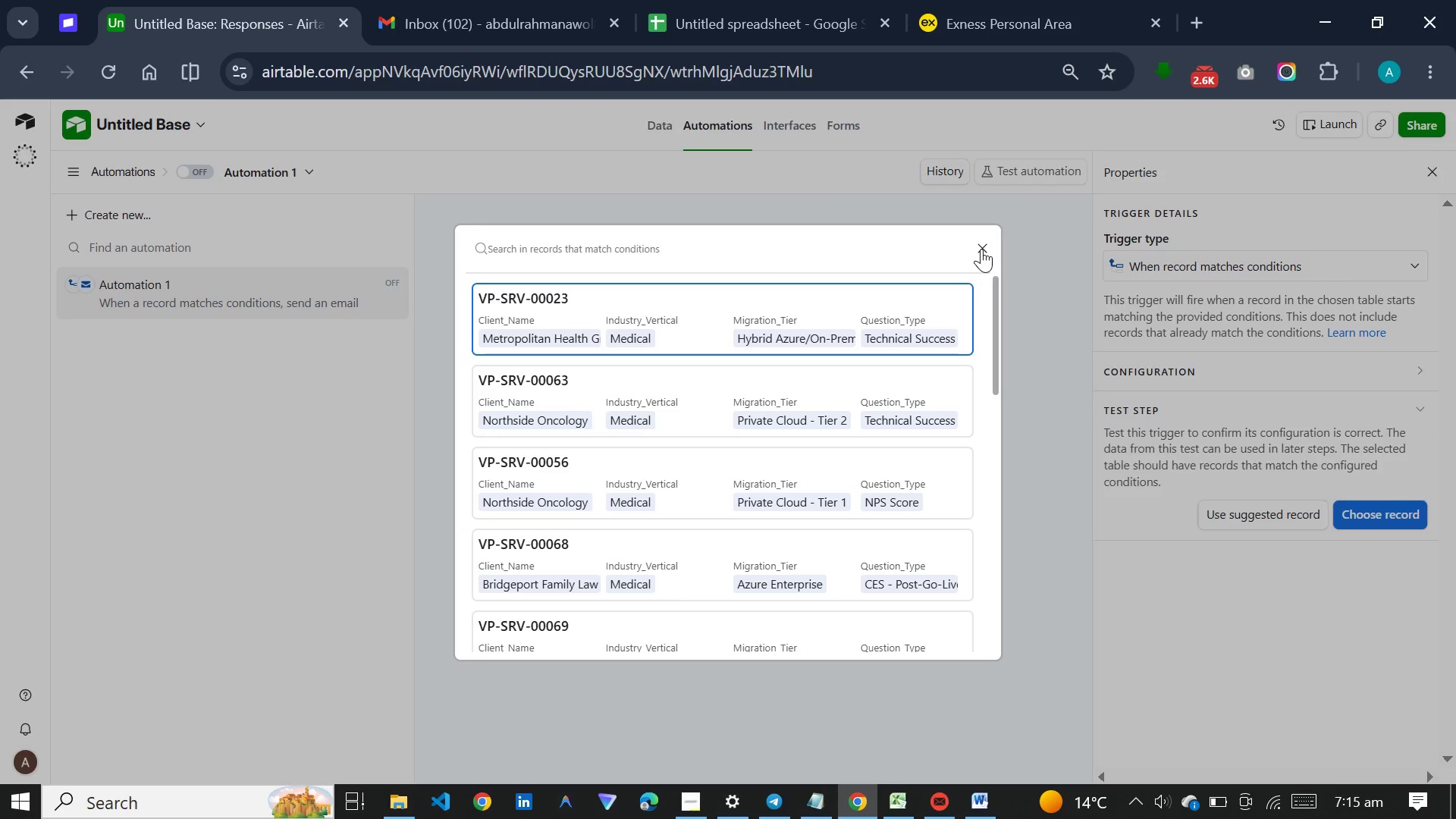 
wait(6.09)
 